 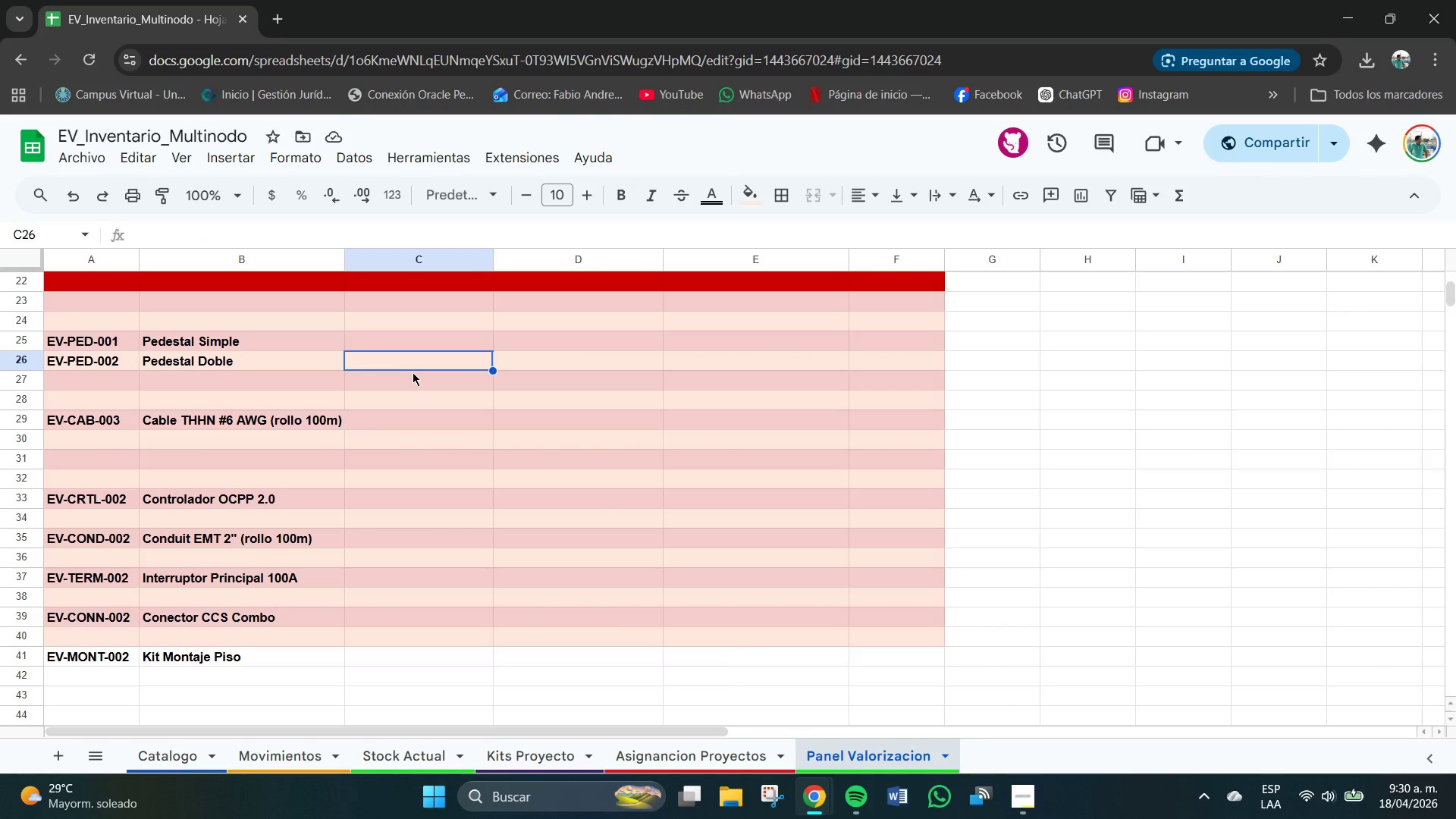 
scroll: coordinate [410, 378], scroll_direction: none, amount: 0.0
 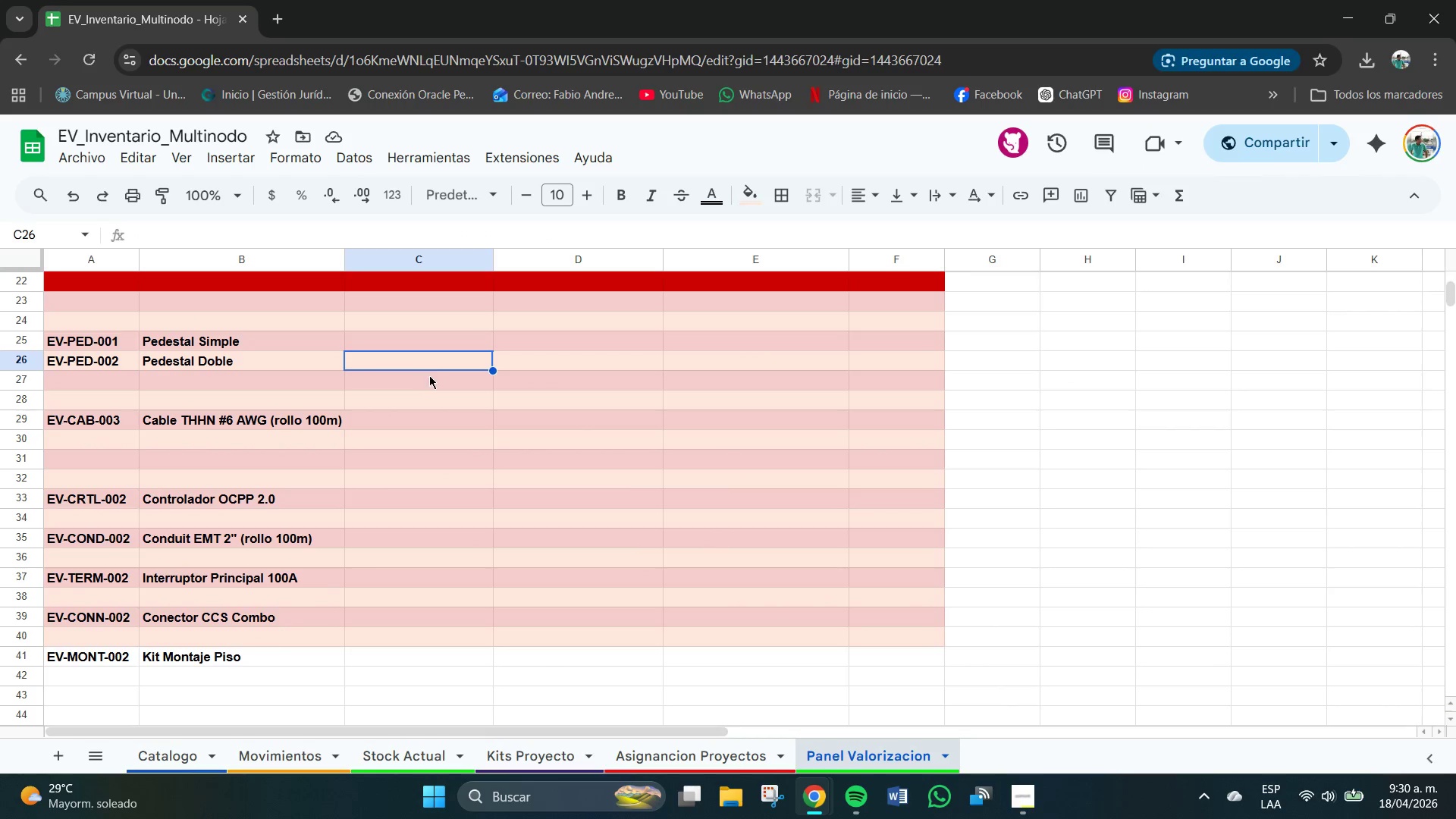 
left_click([421, 347])
 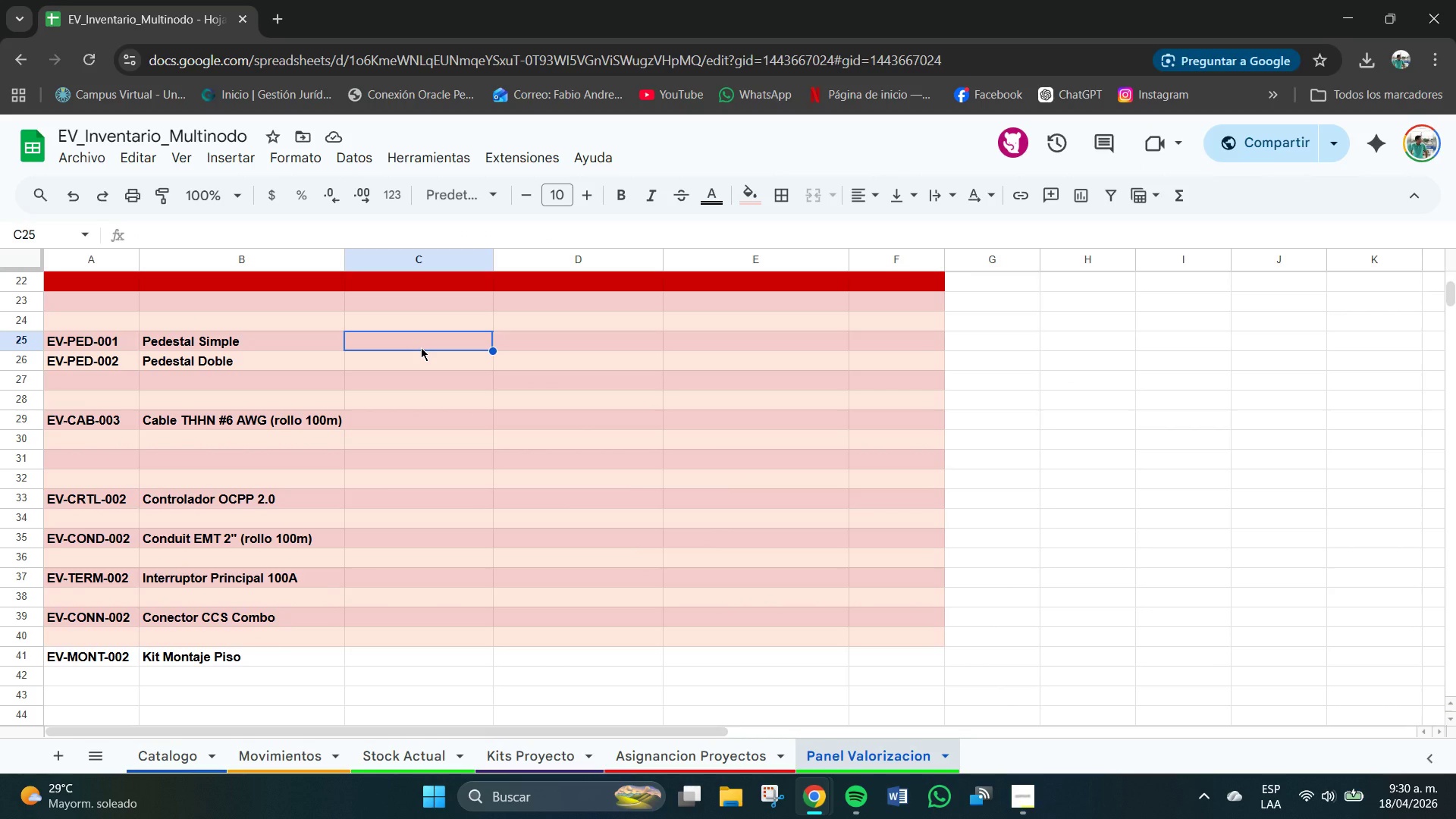 
key(Control+V)
 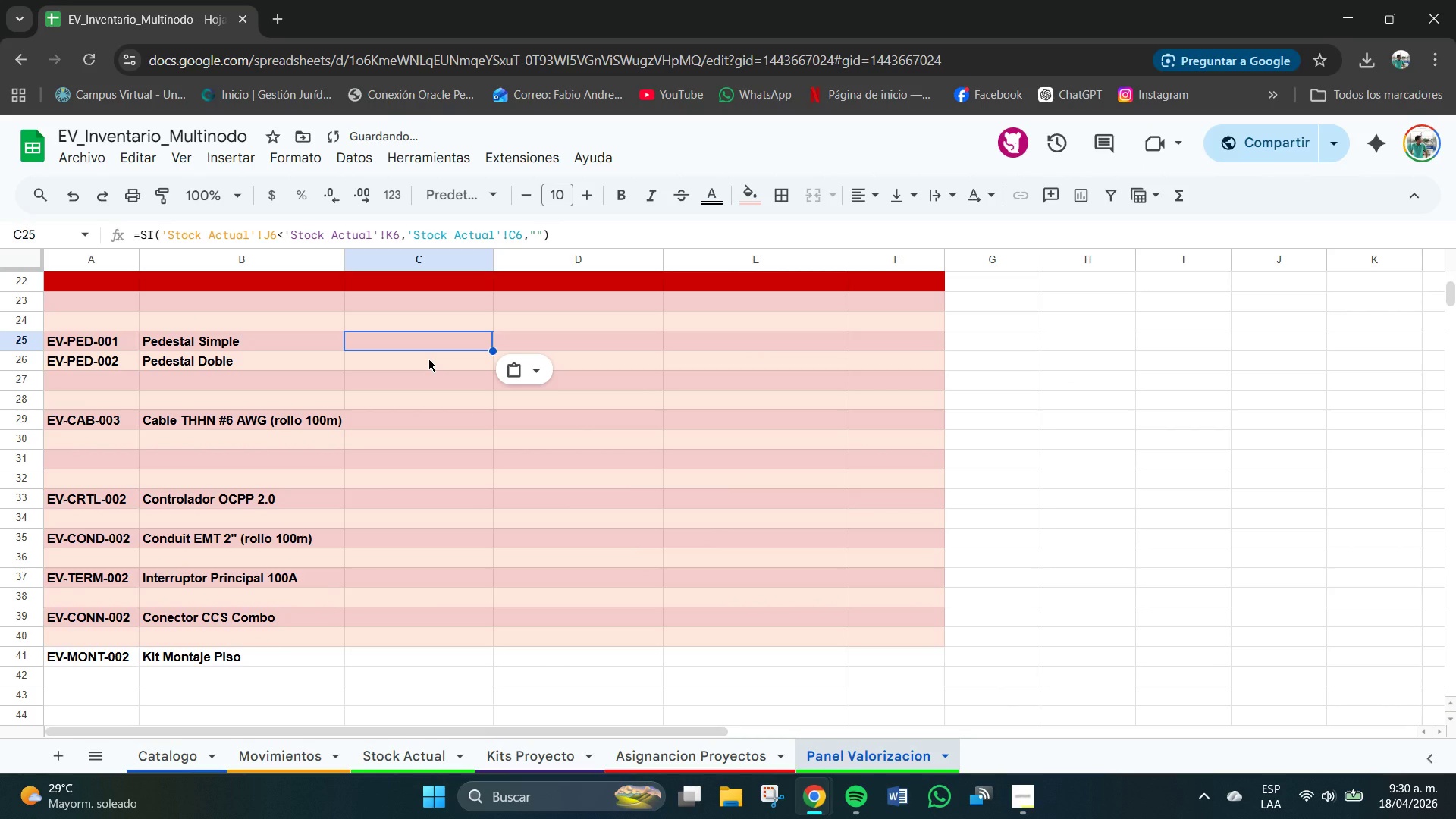 
key(Control+Z)
 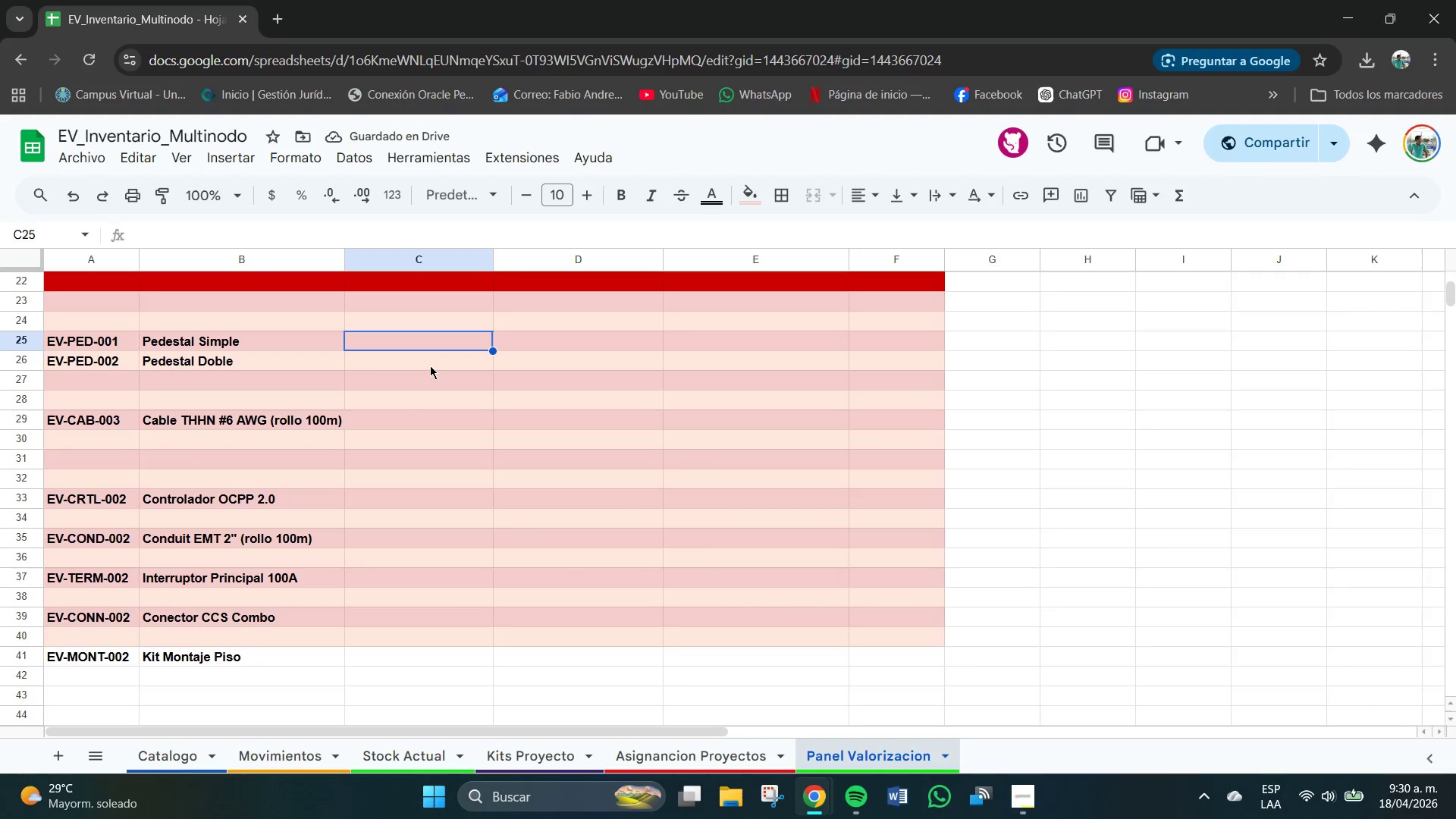 
left_click([431, 362])
 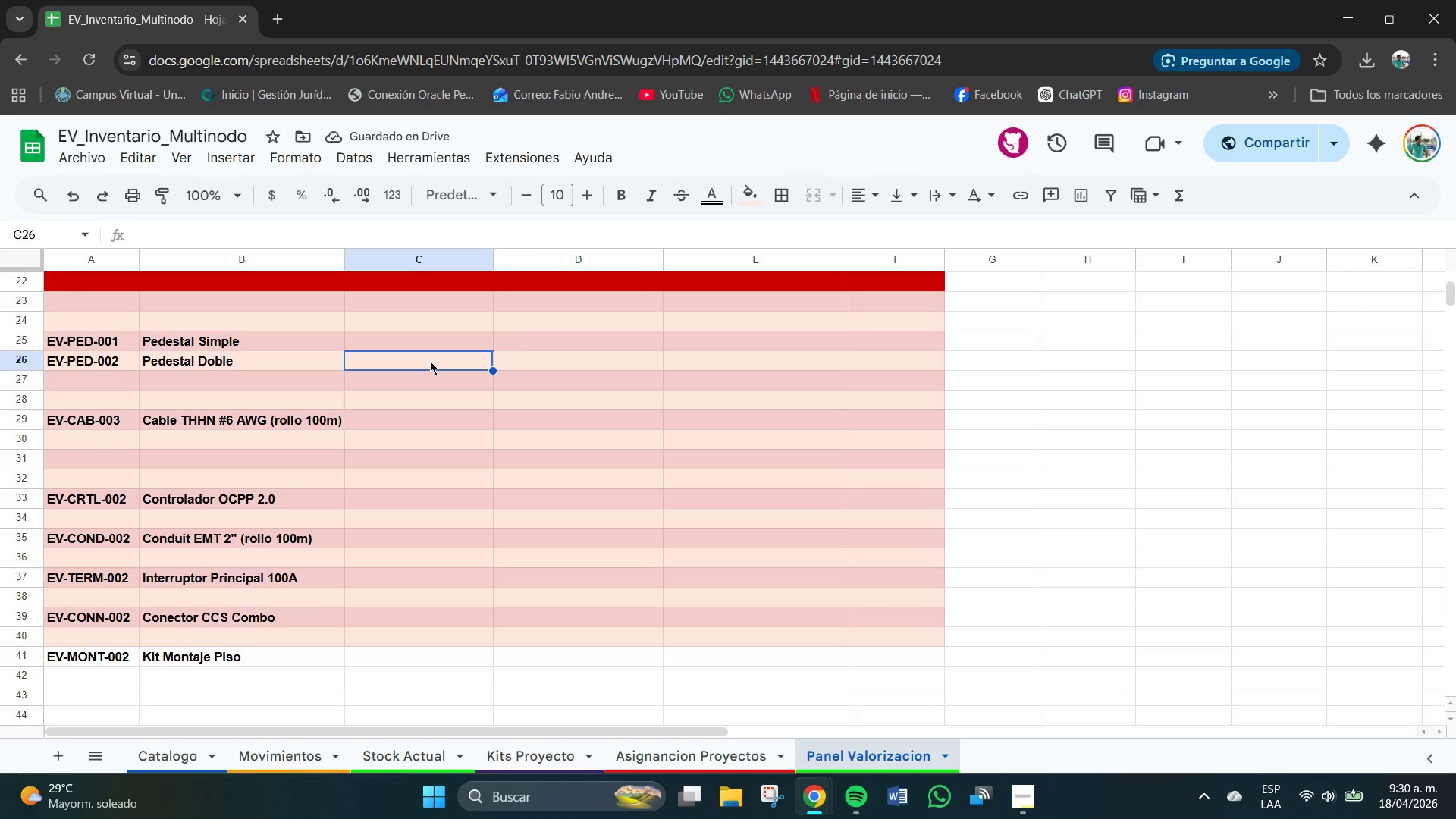 
scroll: coordinate [430, 361], scroll_direction: up, amount: 1.0
 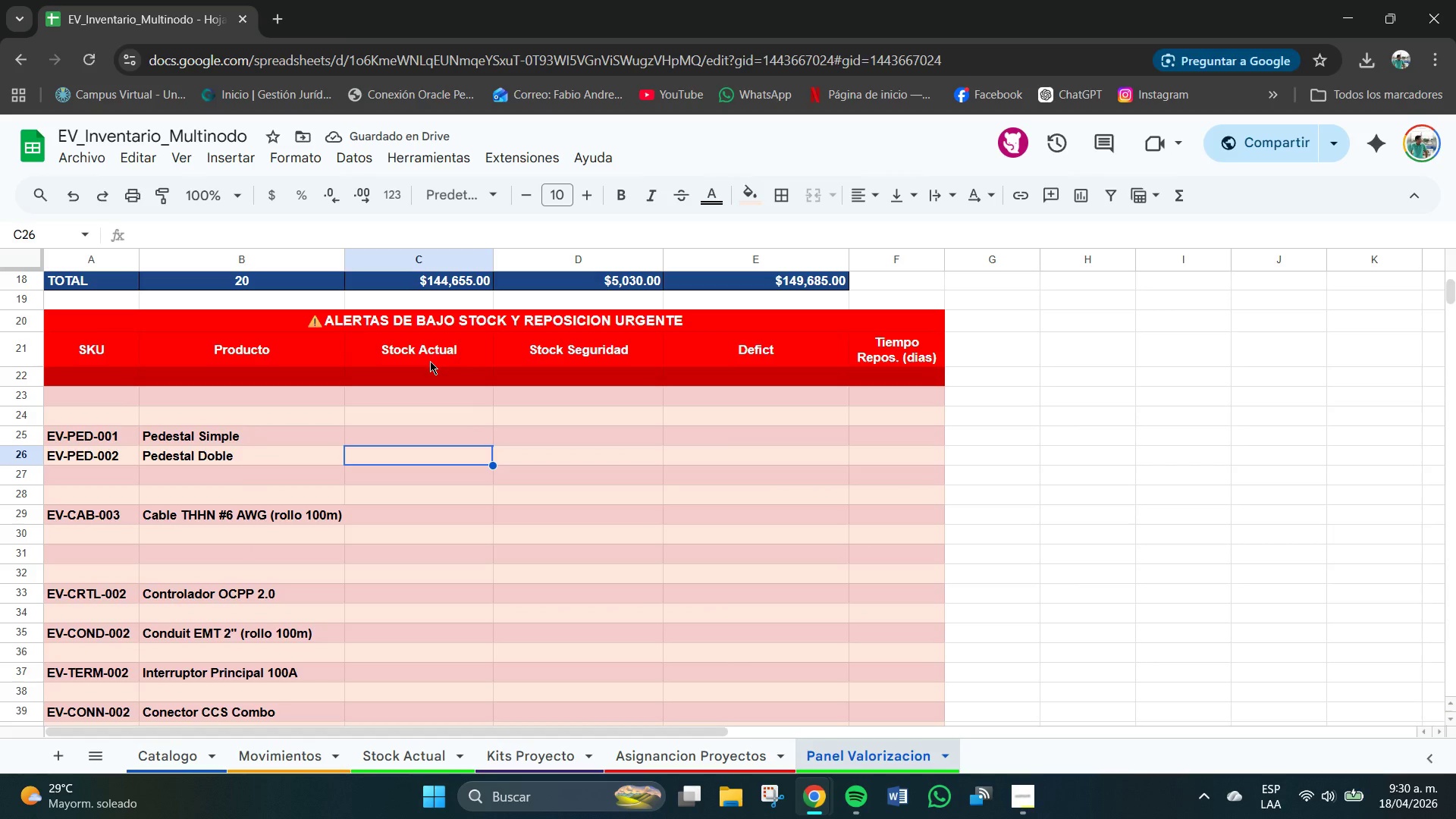 
scroll: coordinate [423, 372], scroll_direction: down, amount: 1.0
 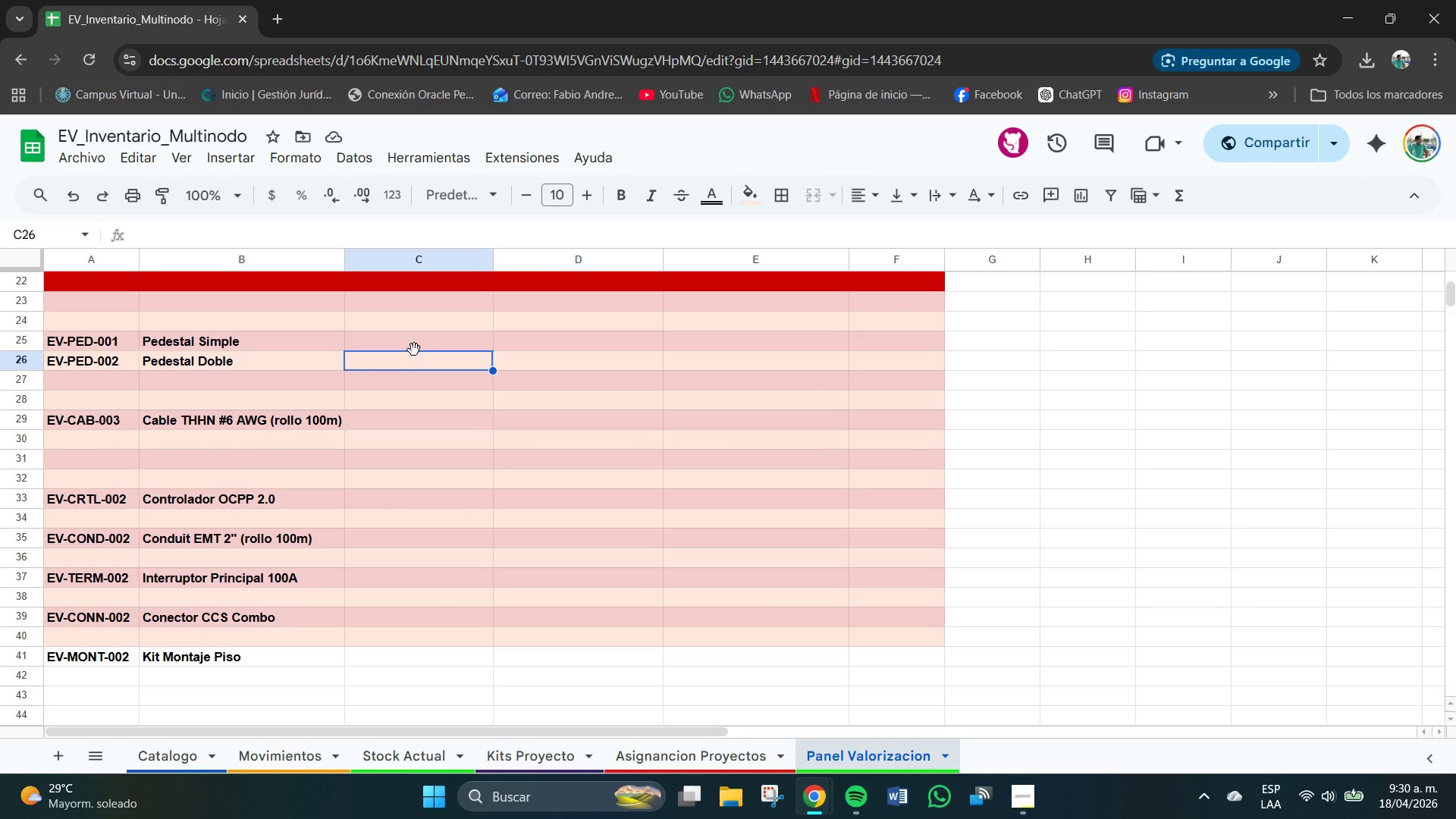 
left_click([414, 350])
 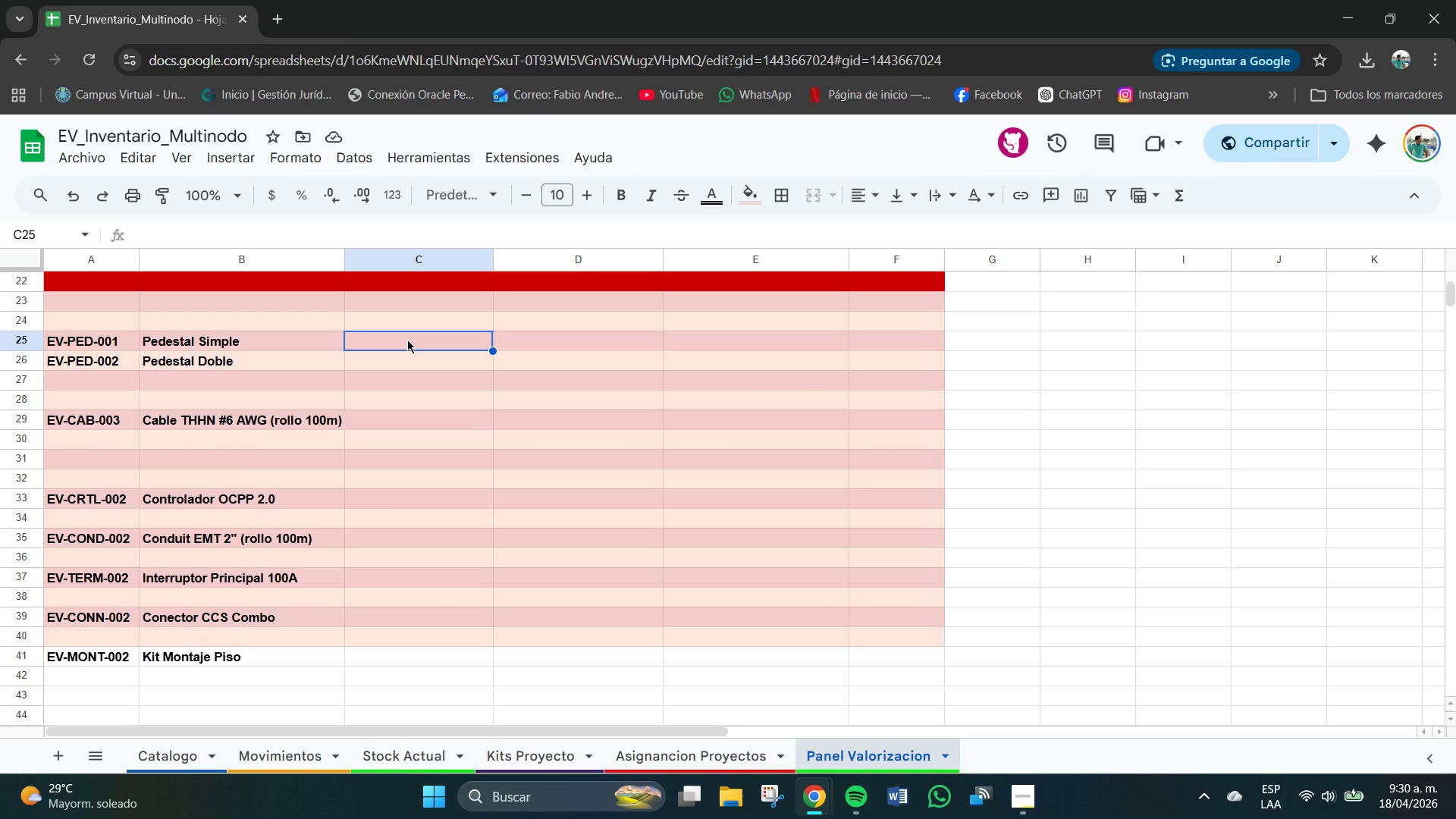 
wait(9.06)
 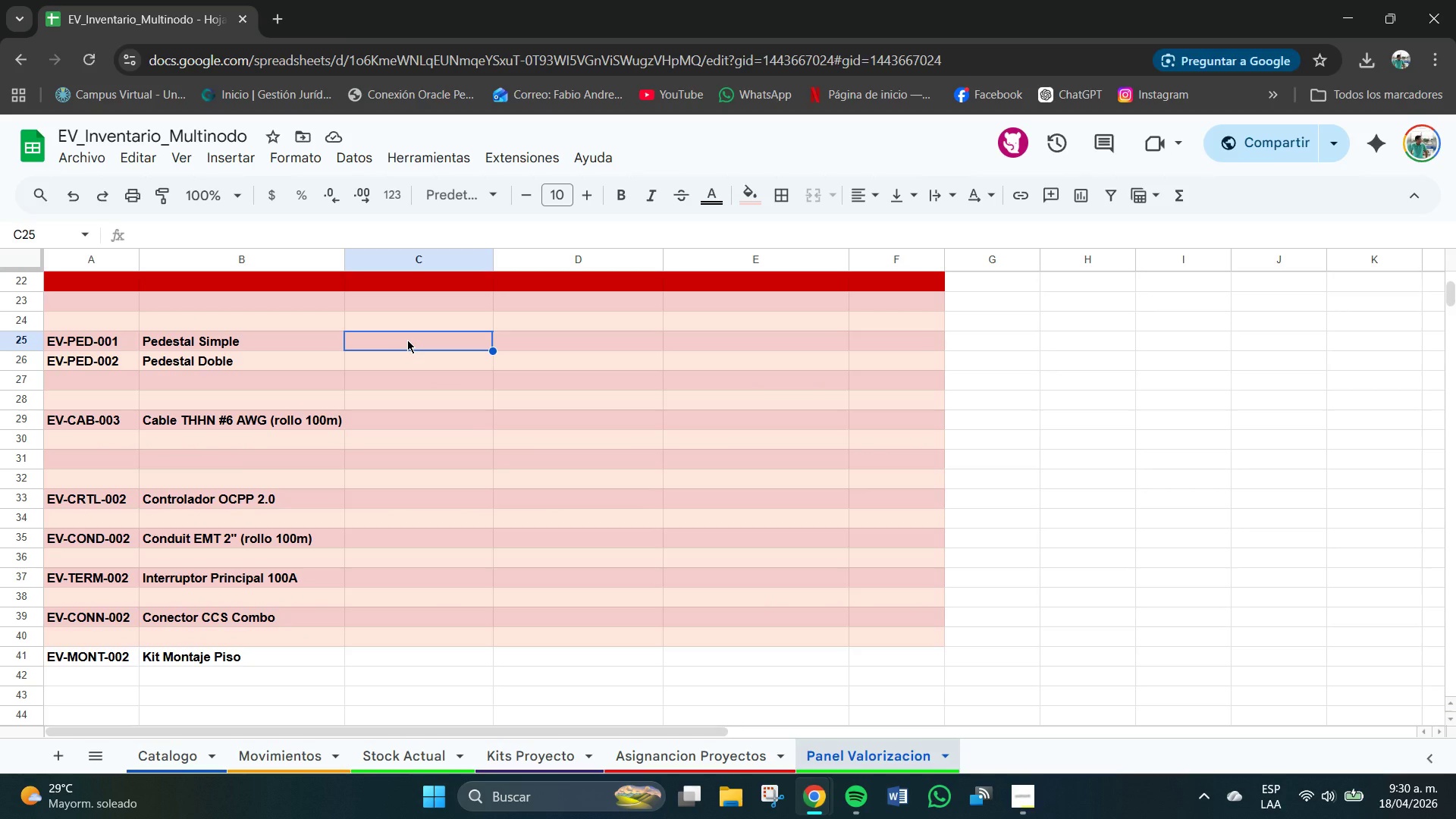 
type()DI)
key(Backspace)
type(S)
key(Backspace)
key(Backspace)
type(SI*S)
key(Backspace)
type([Stock Actual!)
key(Backspace)
type([!H6[Break][Stock Acru)
key(Backspace)
key(Backspace)
type(tual[)
 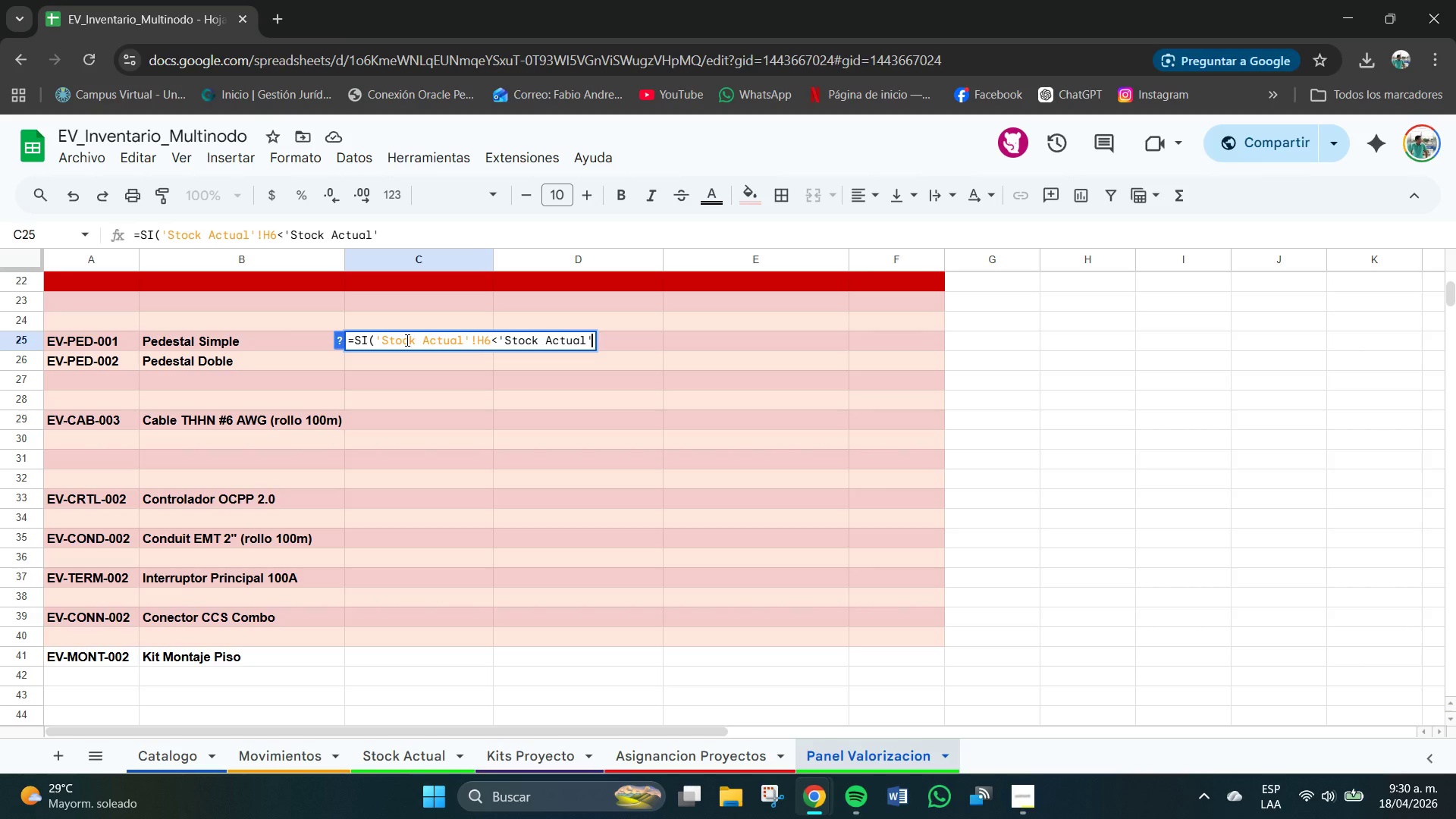 
type(!I56)
key(Backspace)
key(Backspace)
type(6,[s)
key(Backspace)
type(Stock Actual[!H6,@@()
 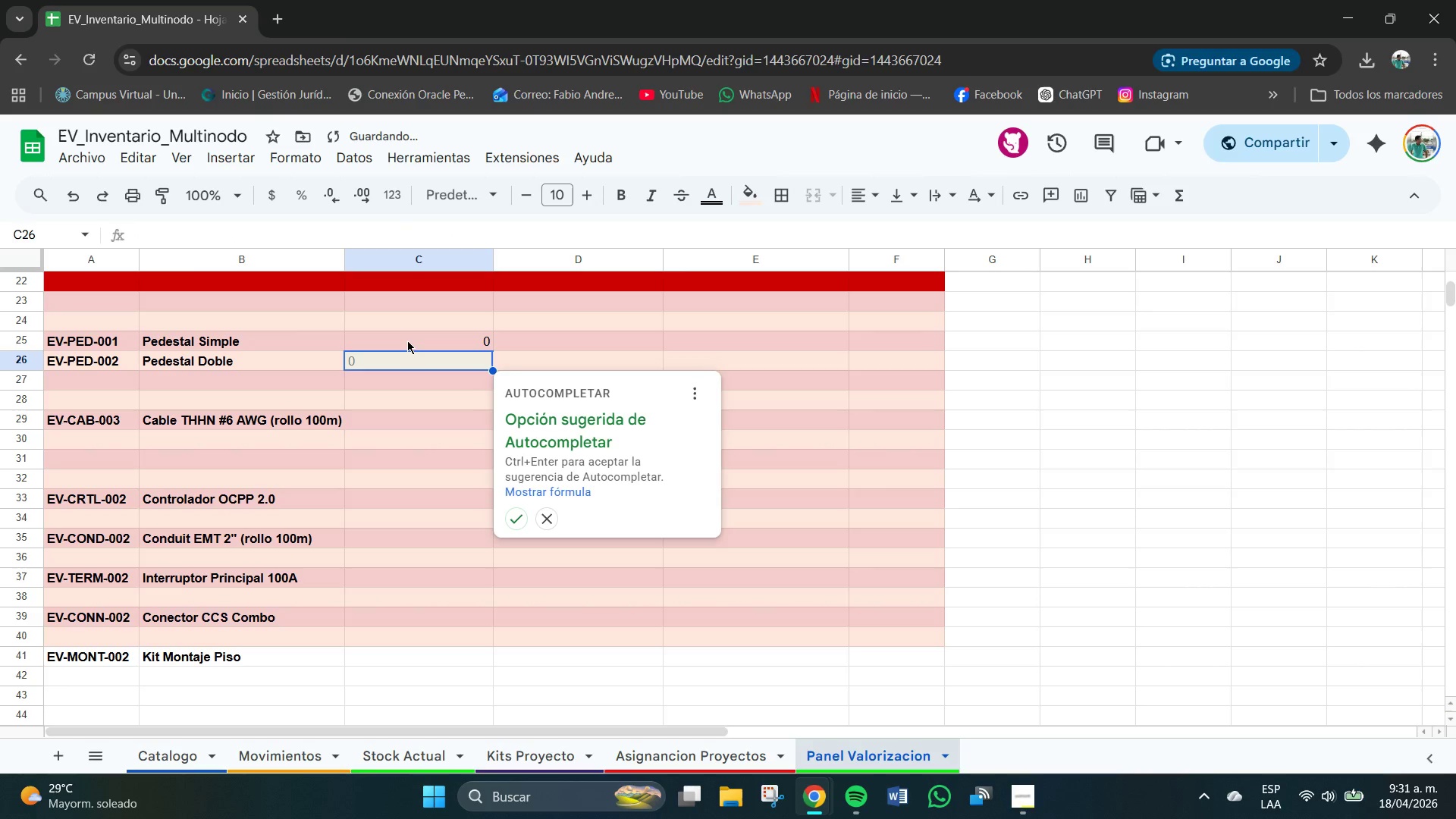 
 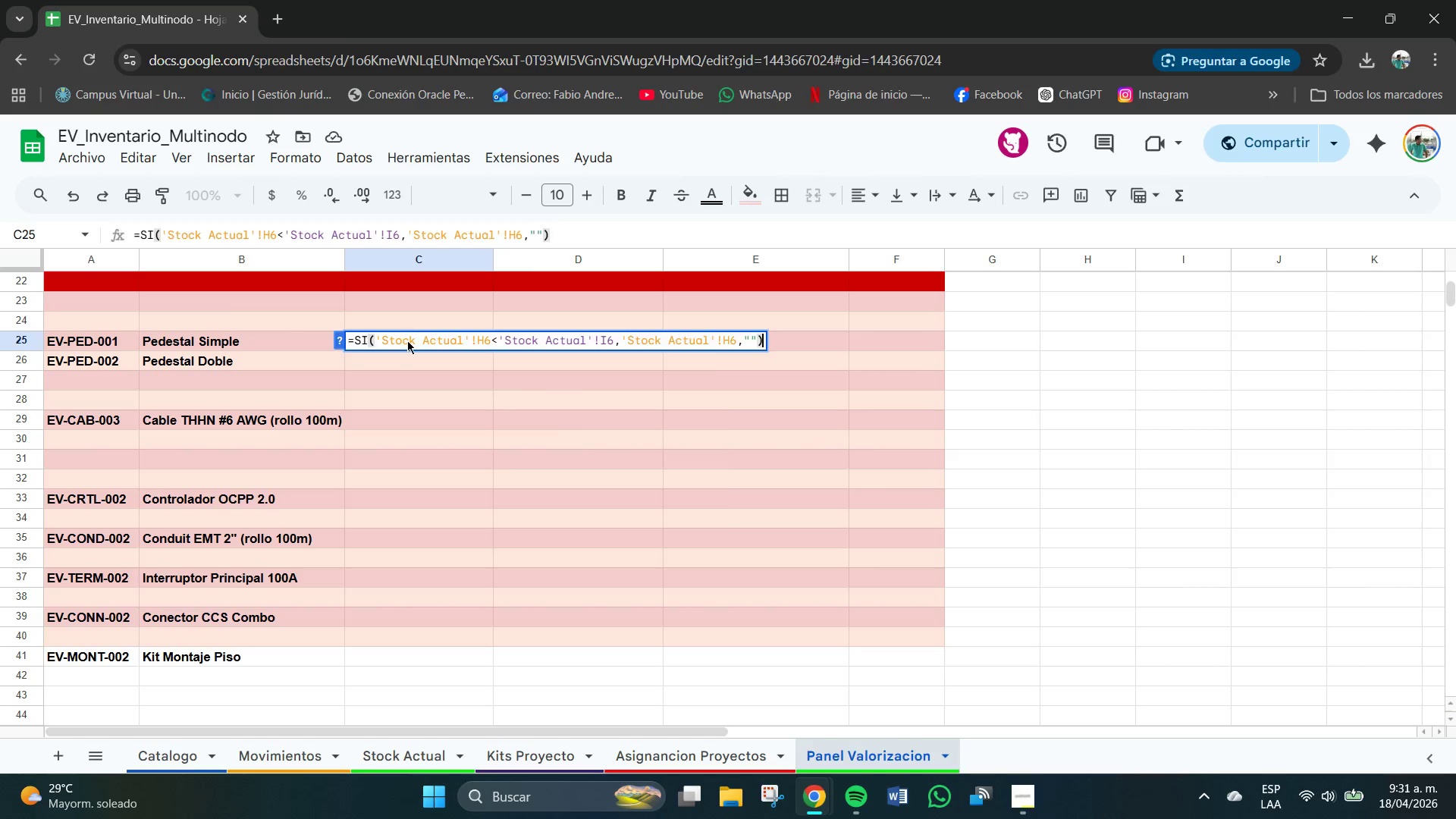 
key(Enter)
 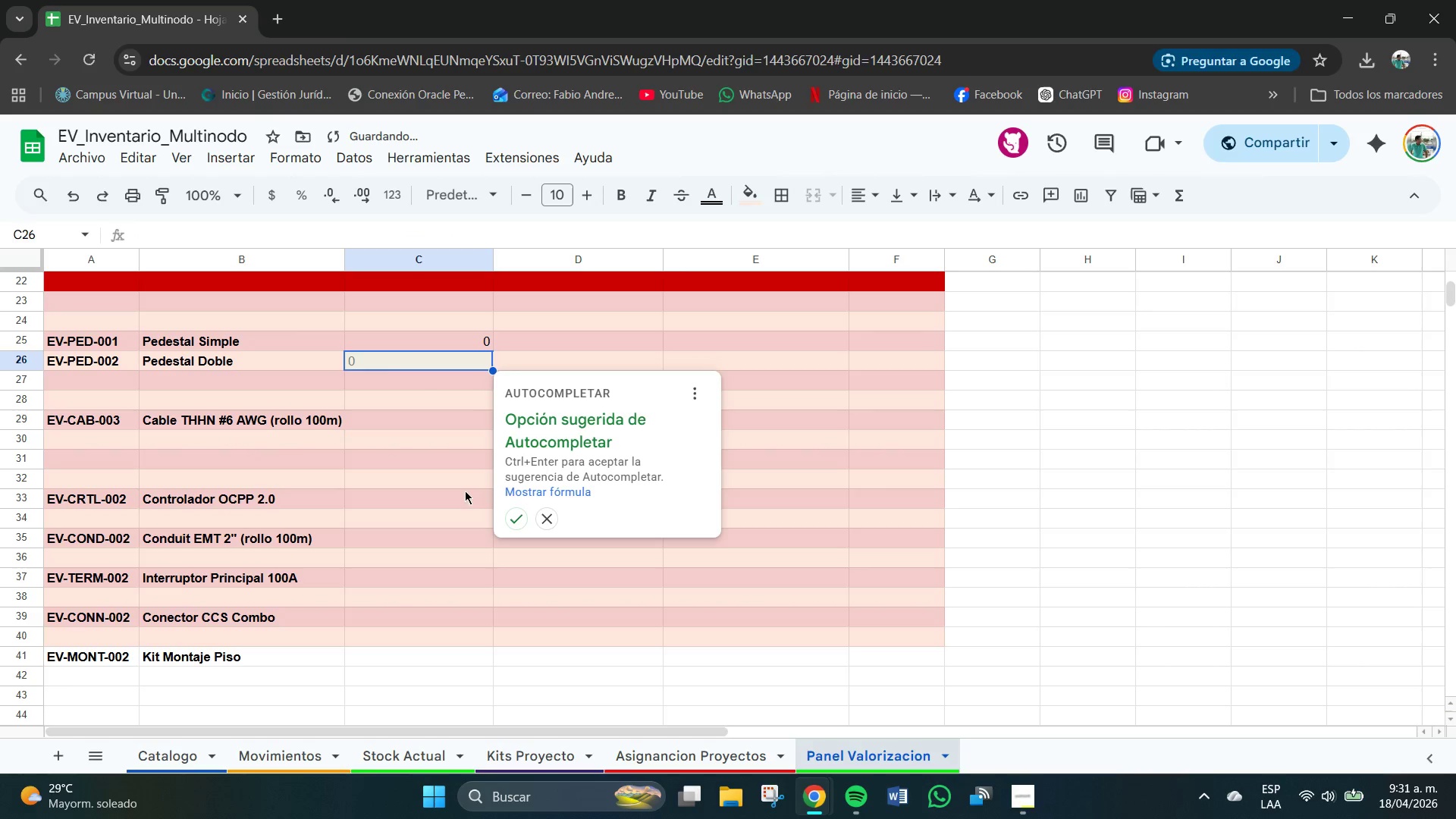 
left_click([516, 514])
 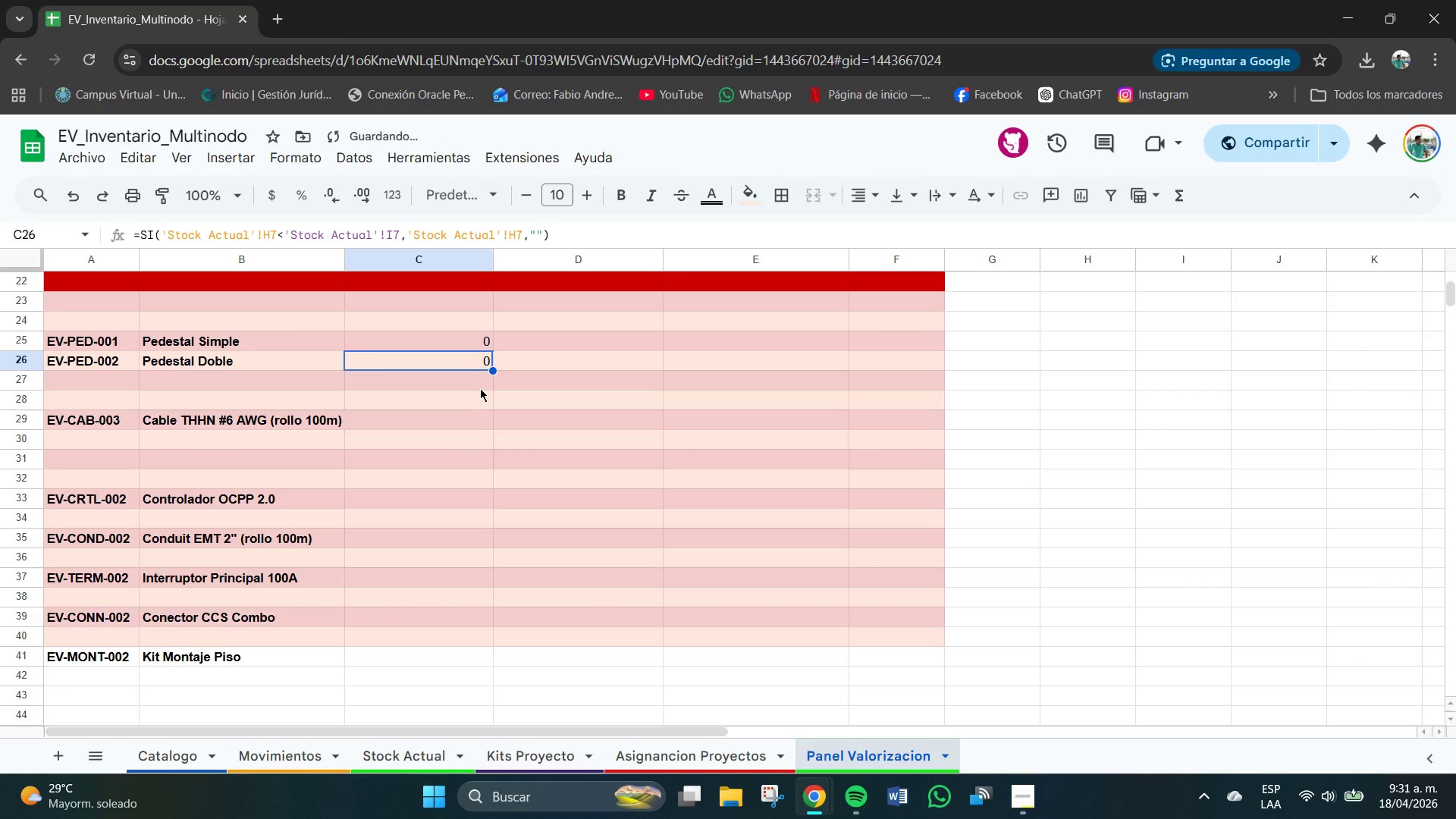 
key(Control+C)
 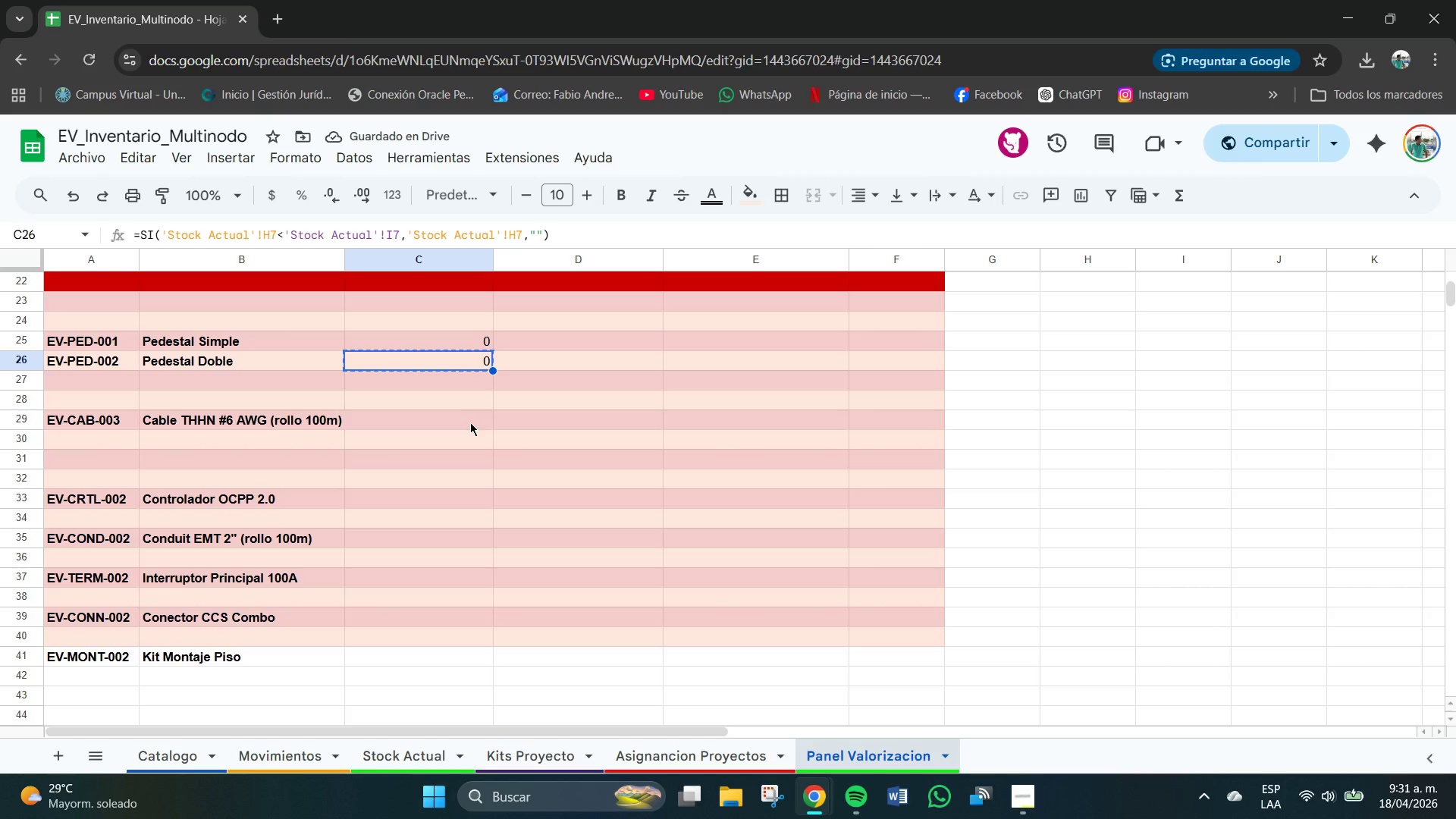 
left_click([470, 422])
 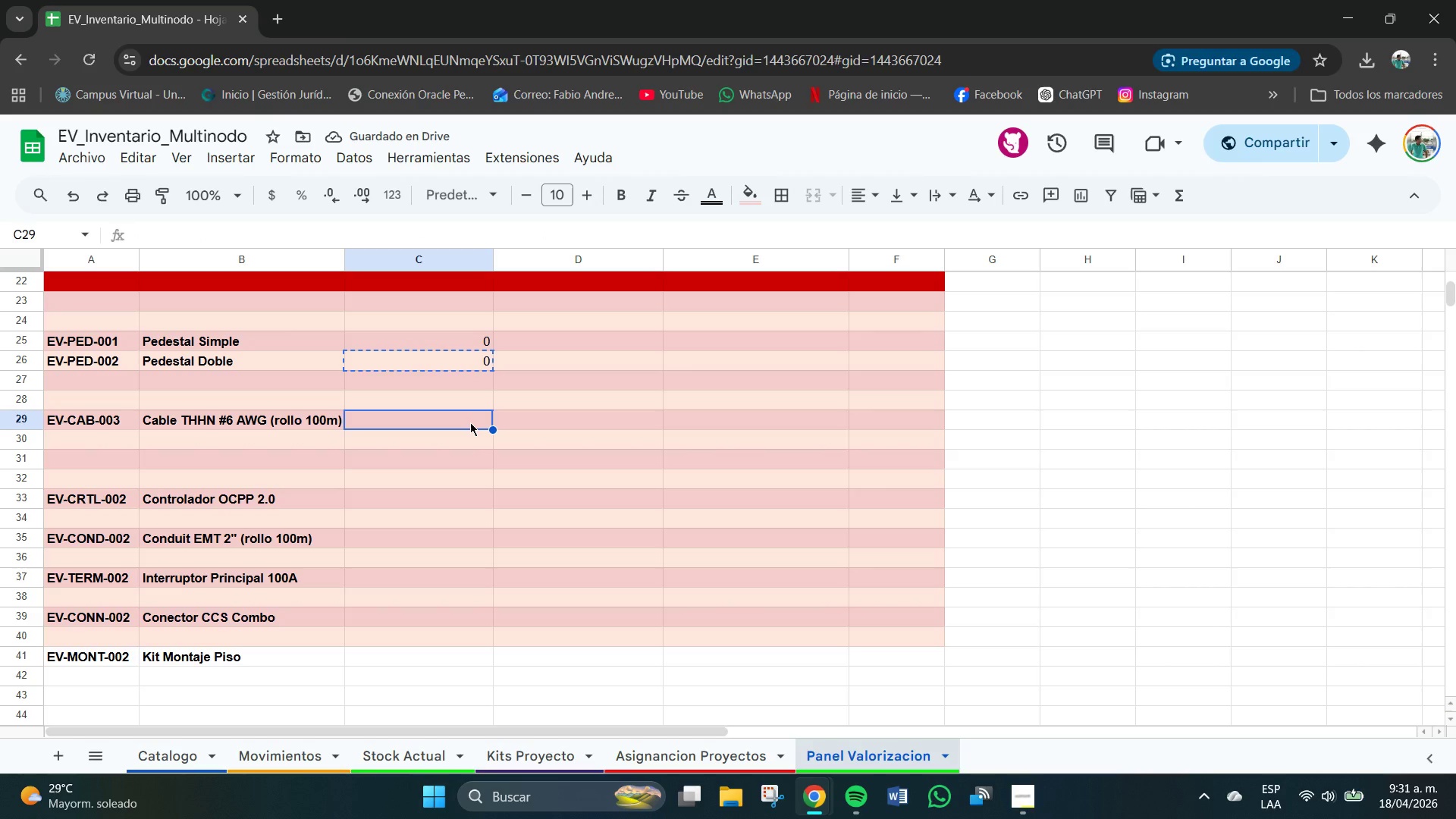 
key(Control+V)
 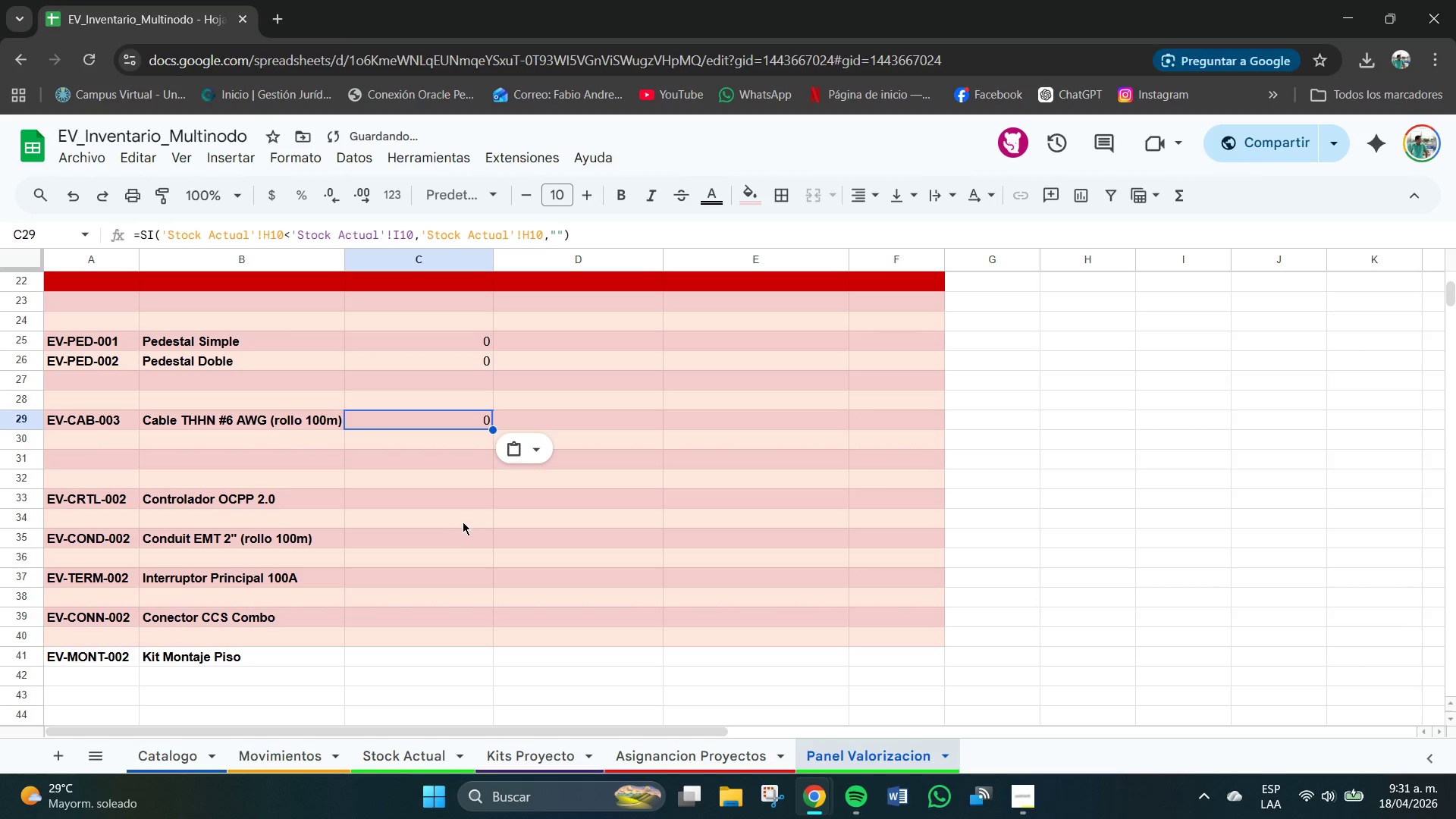 
left_click([459, 510])
 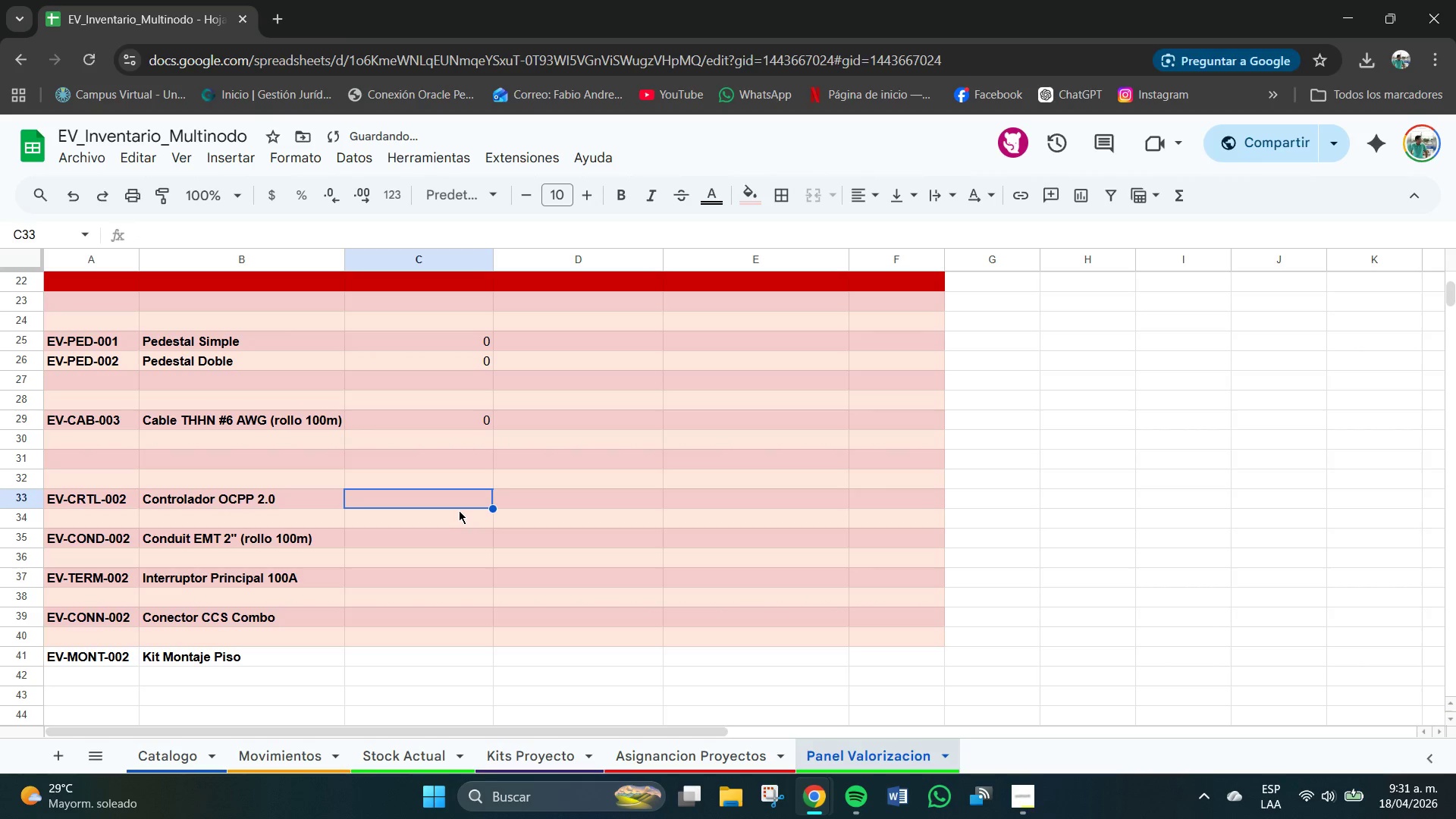 
key(Control+V)
 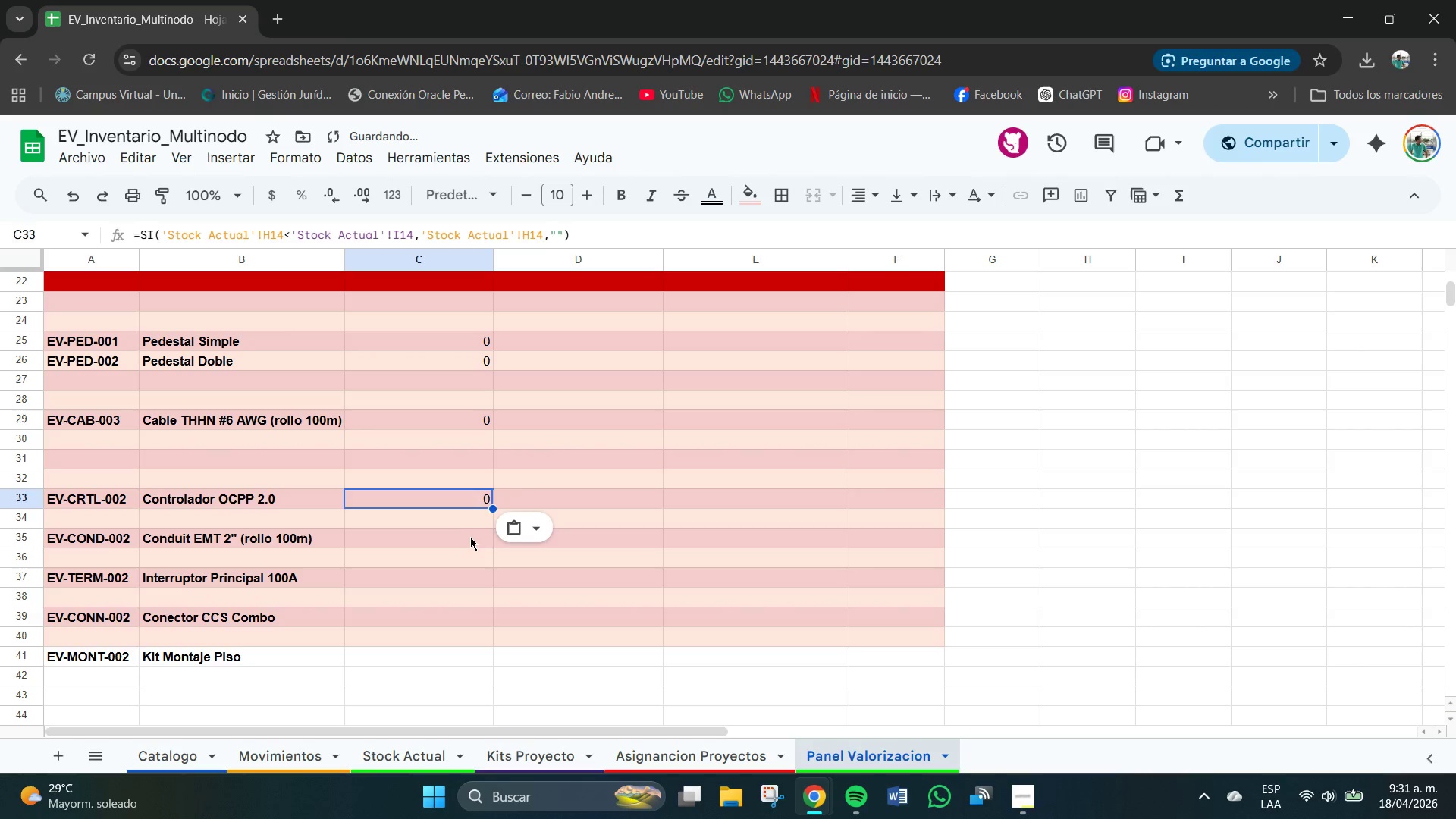 
left_click([470, 538])
 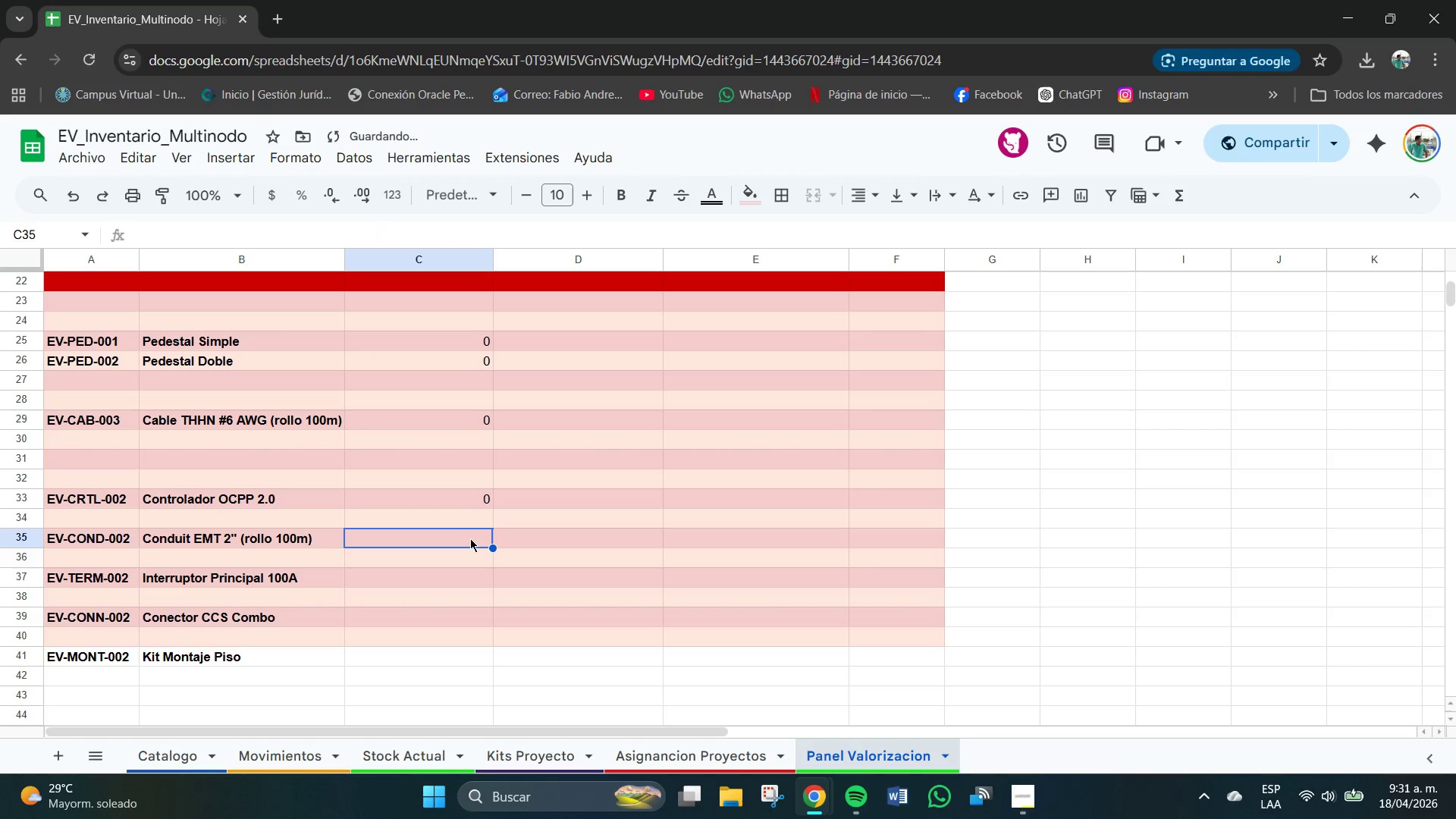 
key(Control+V)
 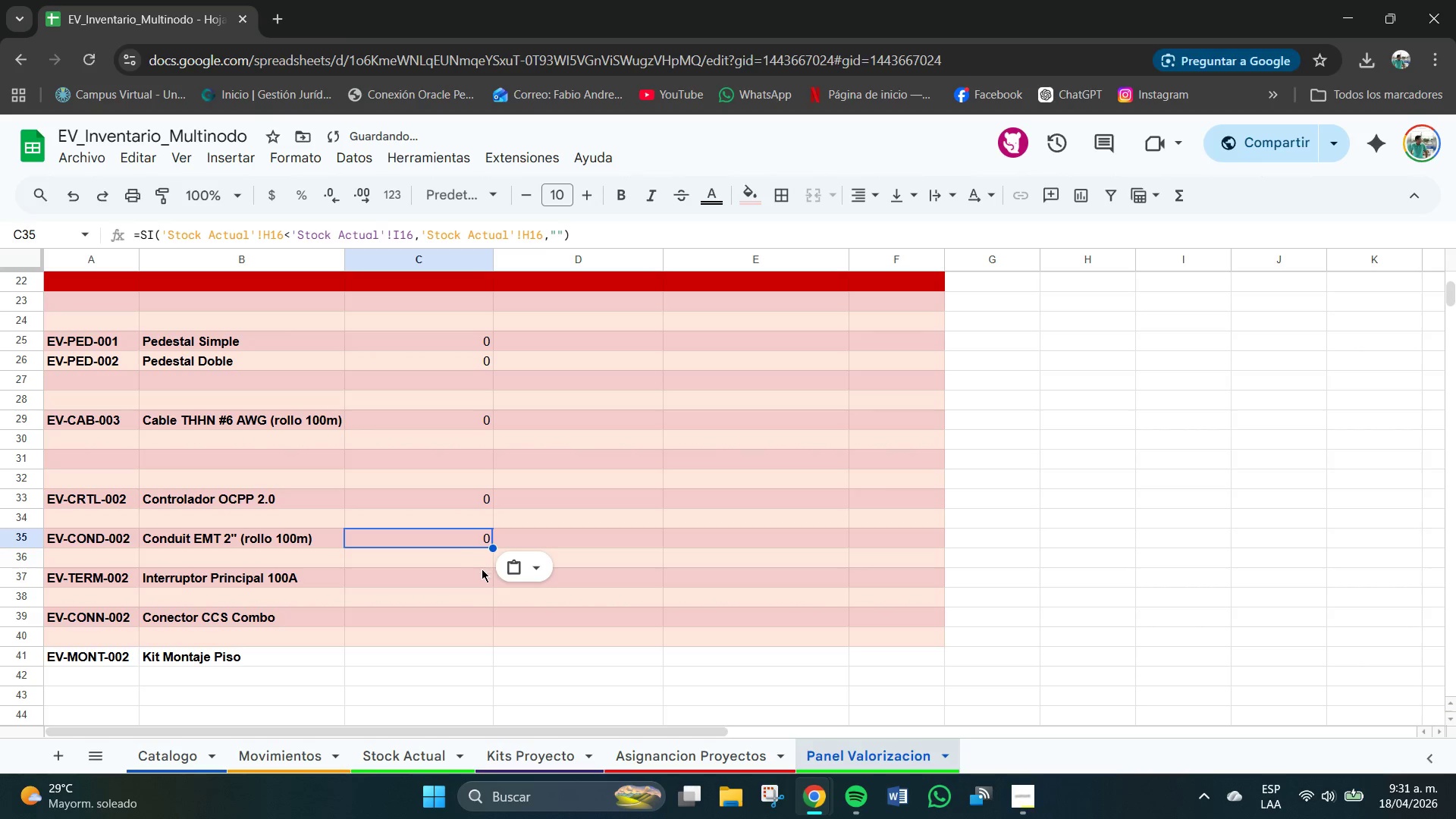 
left_click([482, 569])
 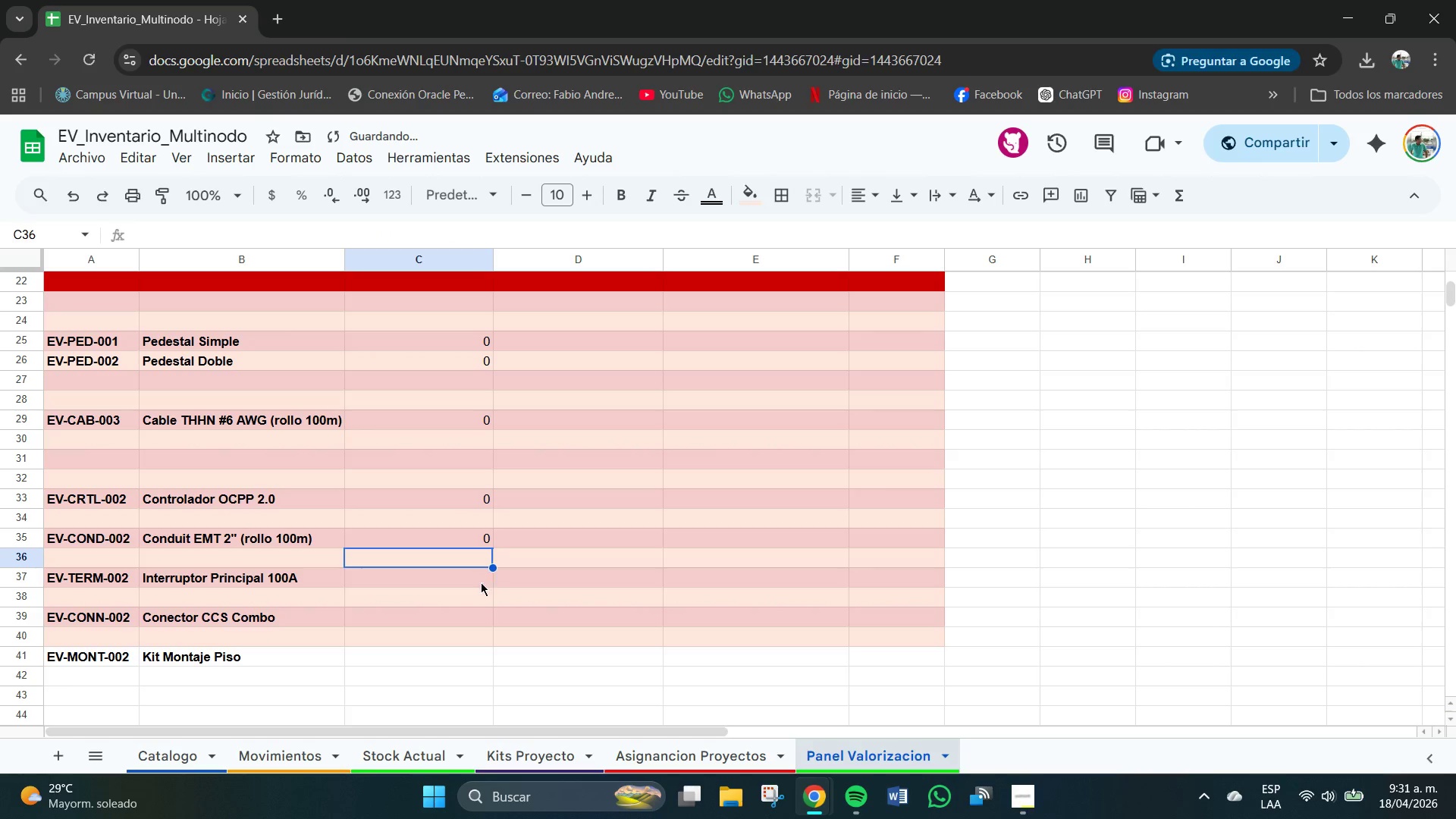 
left_click([476, 586])
 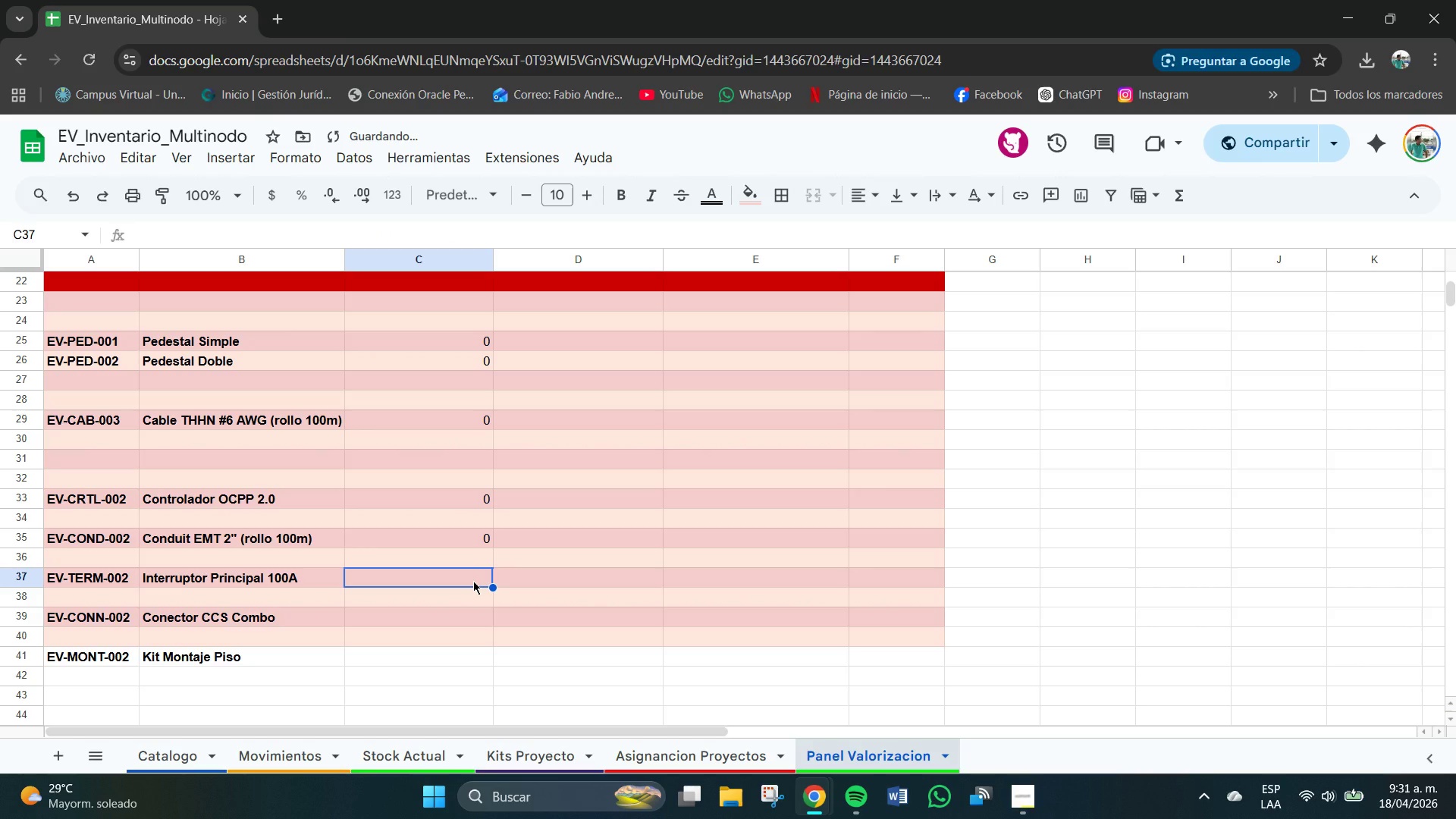 
key(Control+V)
 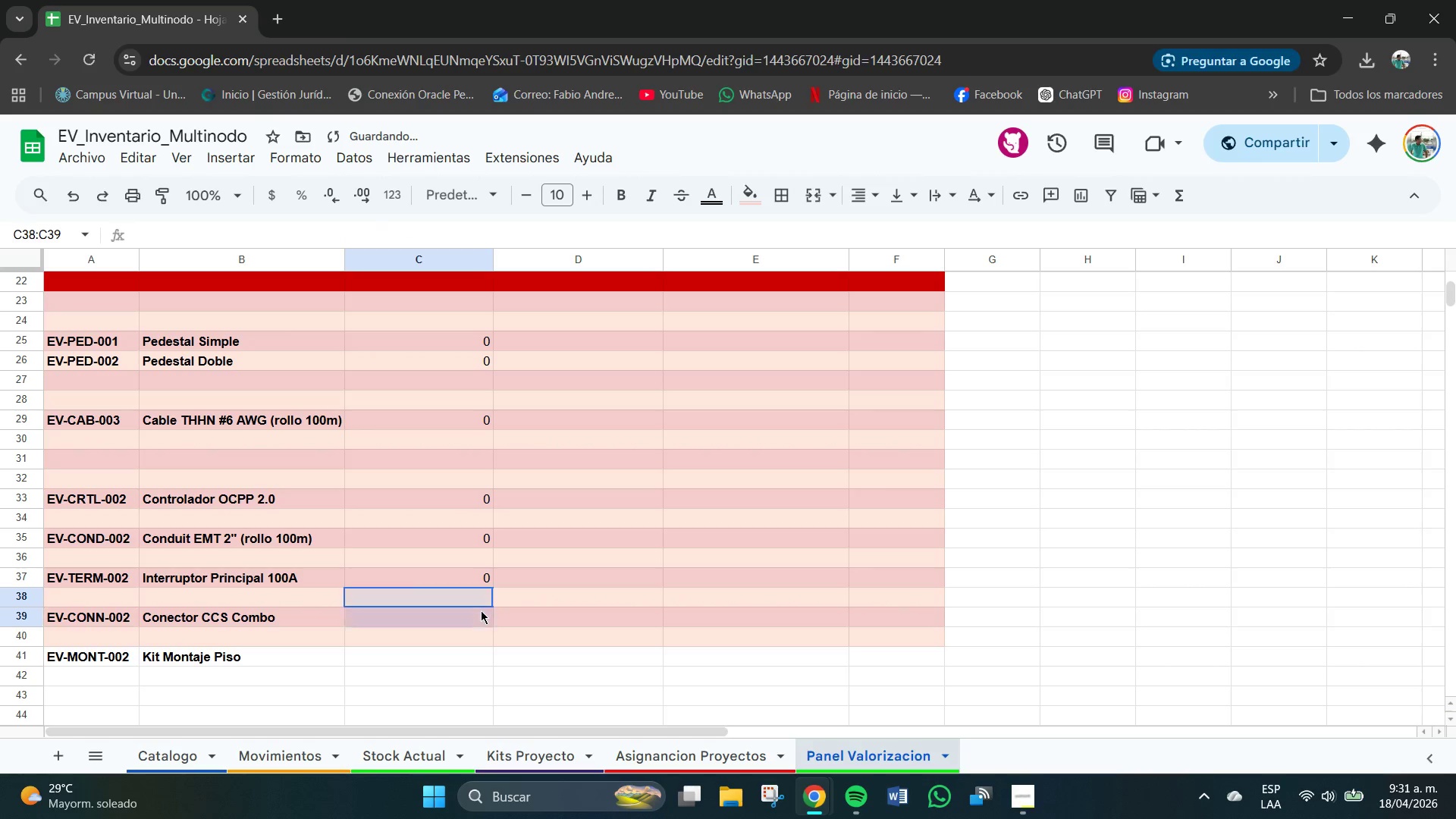 
hold_key(key=ControlLeft, duration=0.34)
 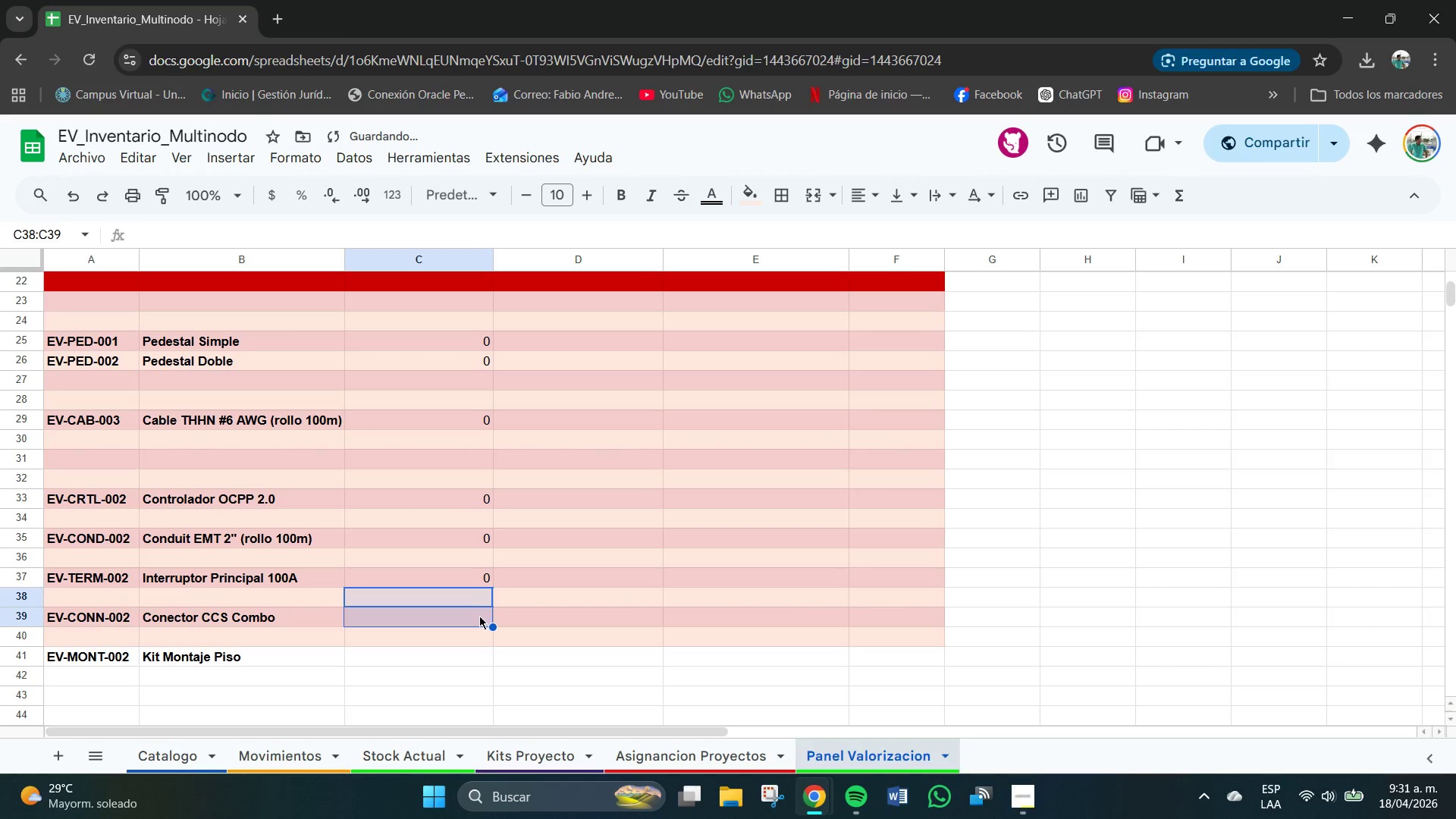 
left_click([479, 616])
 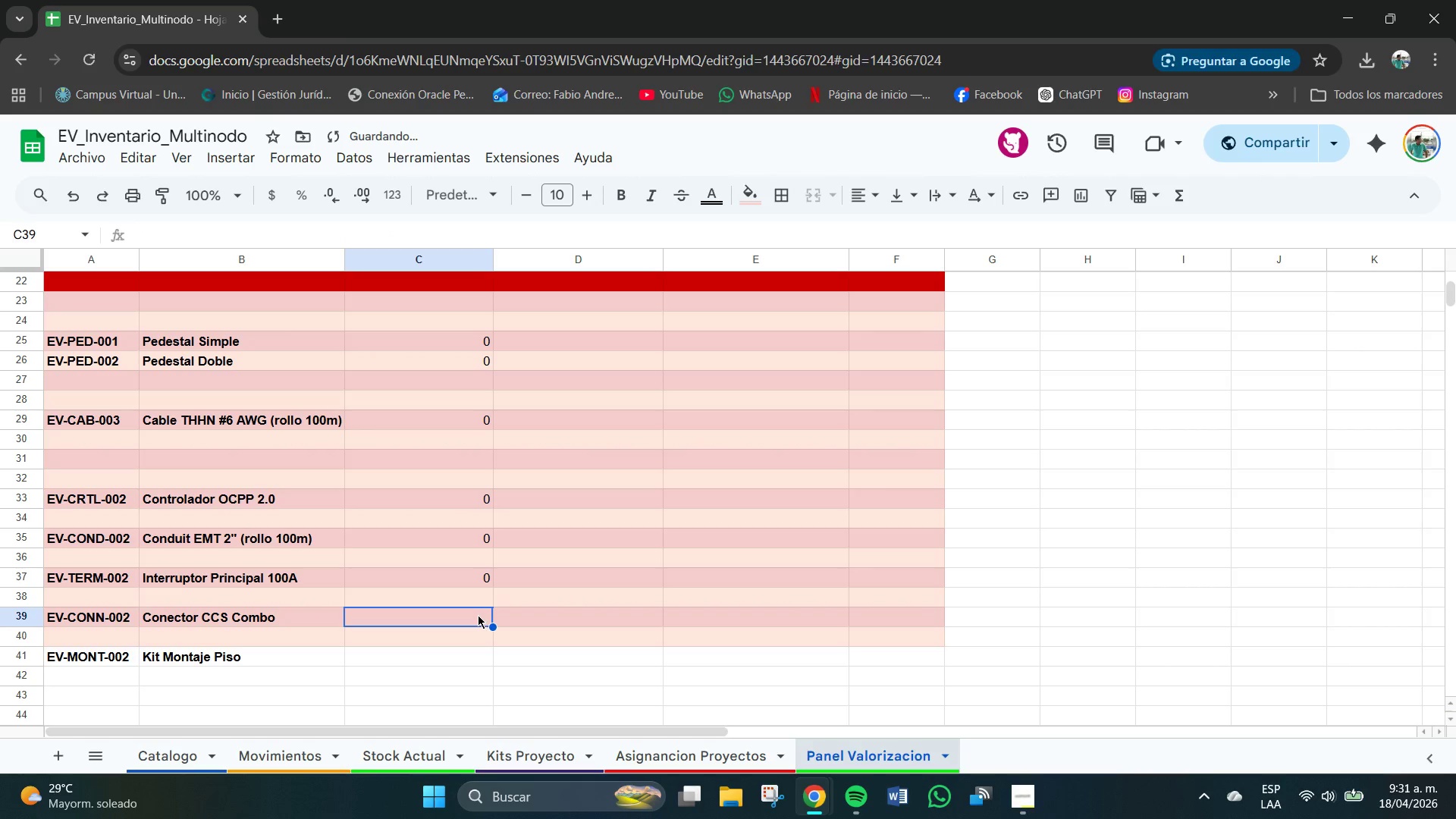 
key(Control+V)
 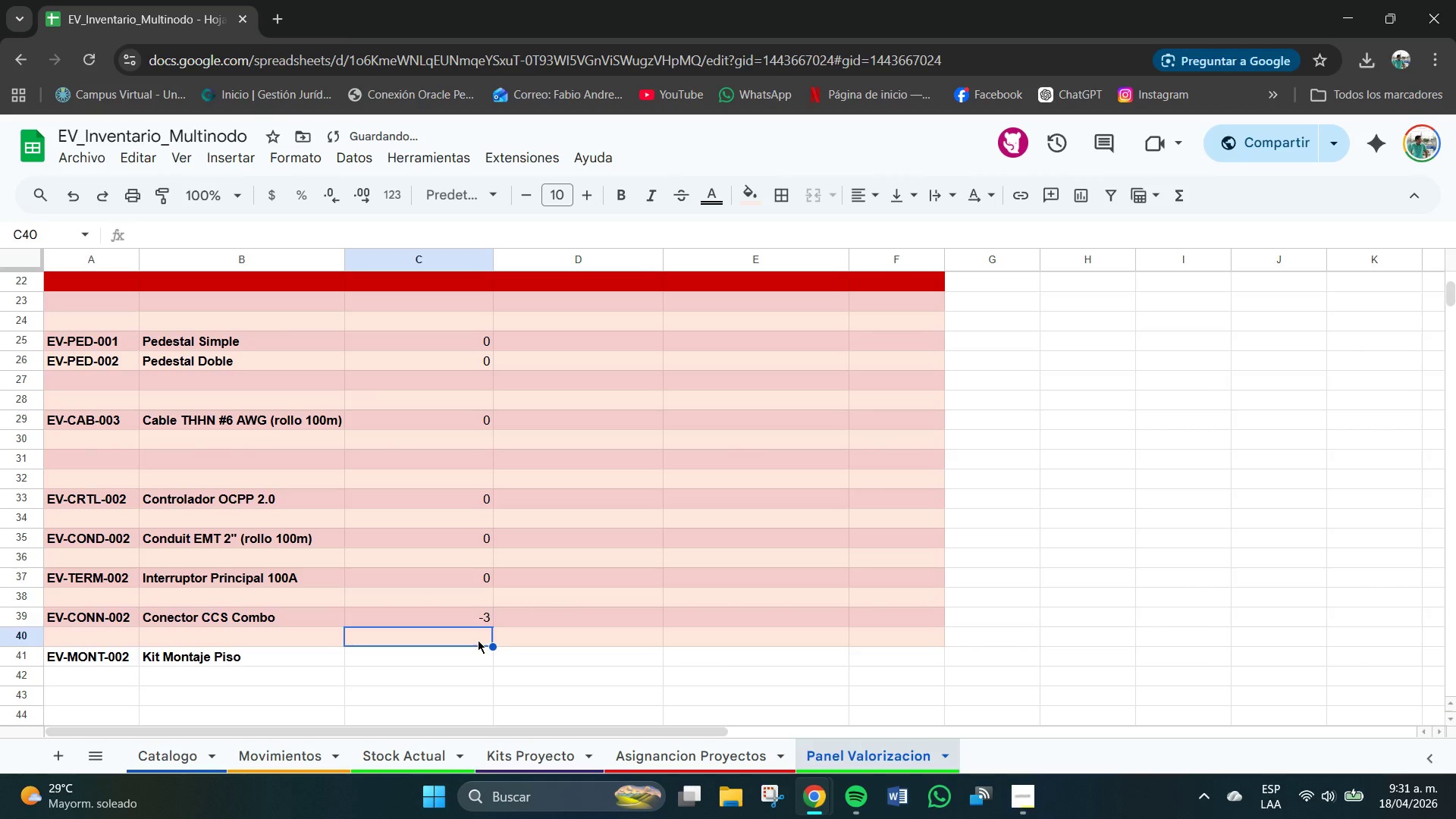 
left_click([479, 654])
 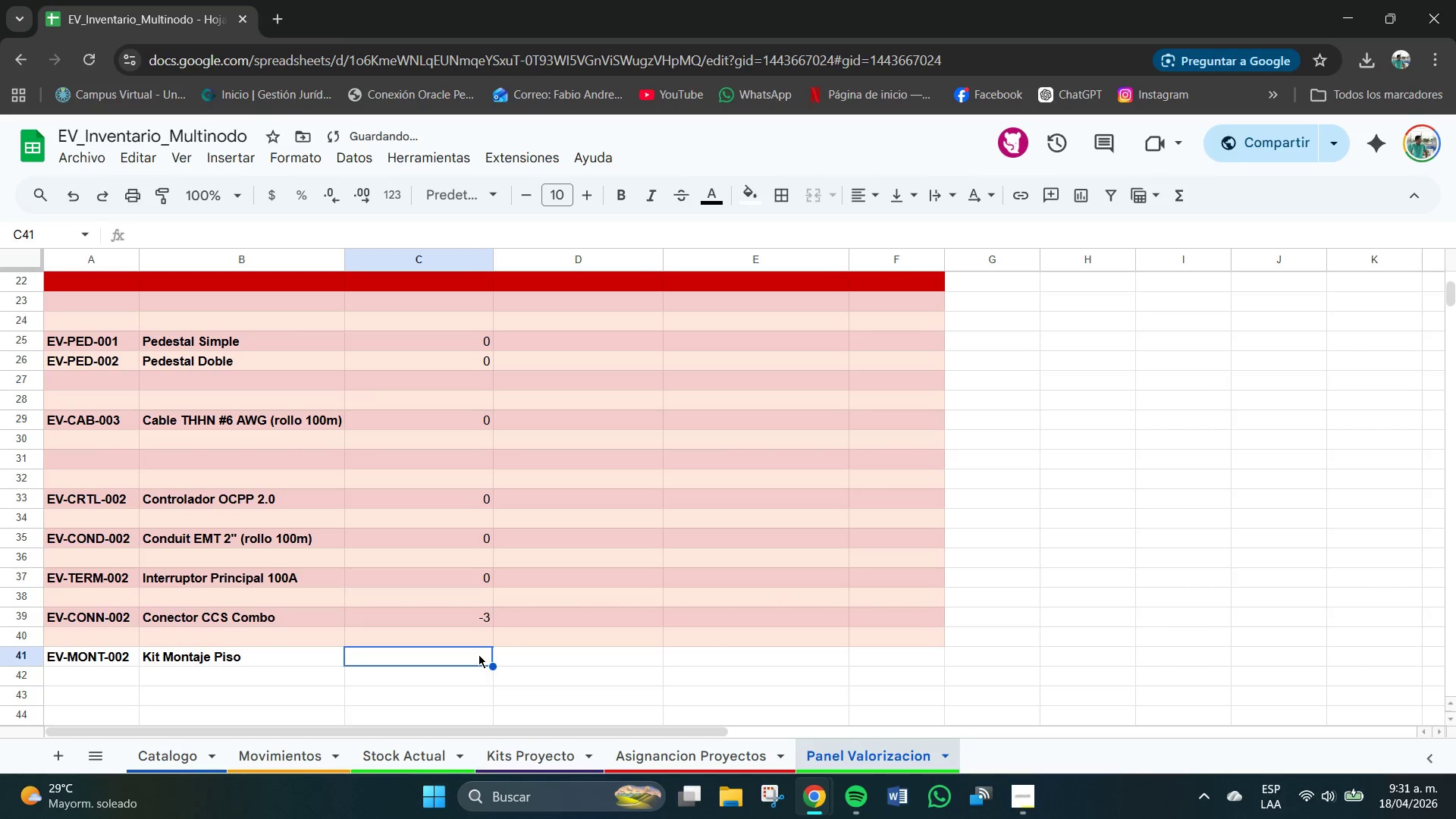 
key(Control+V)
 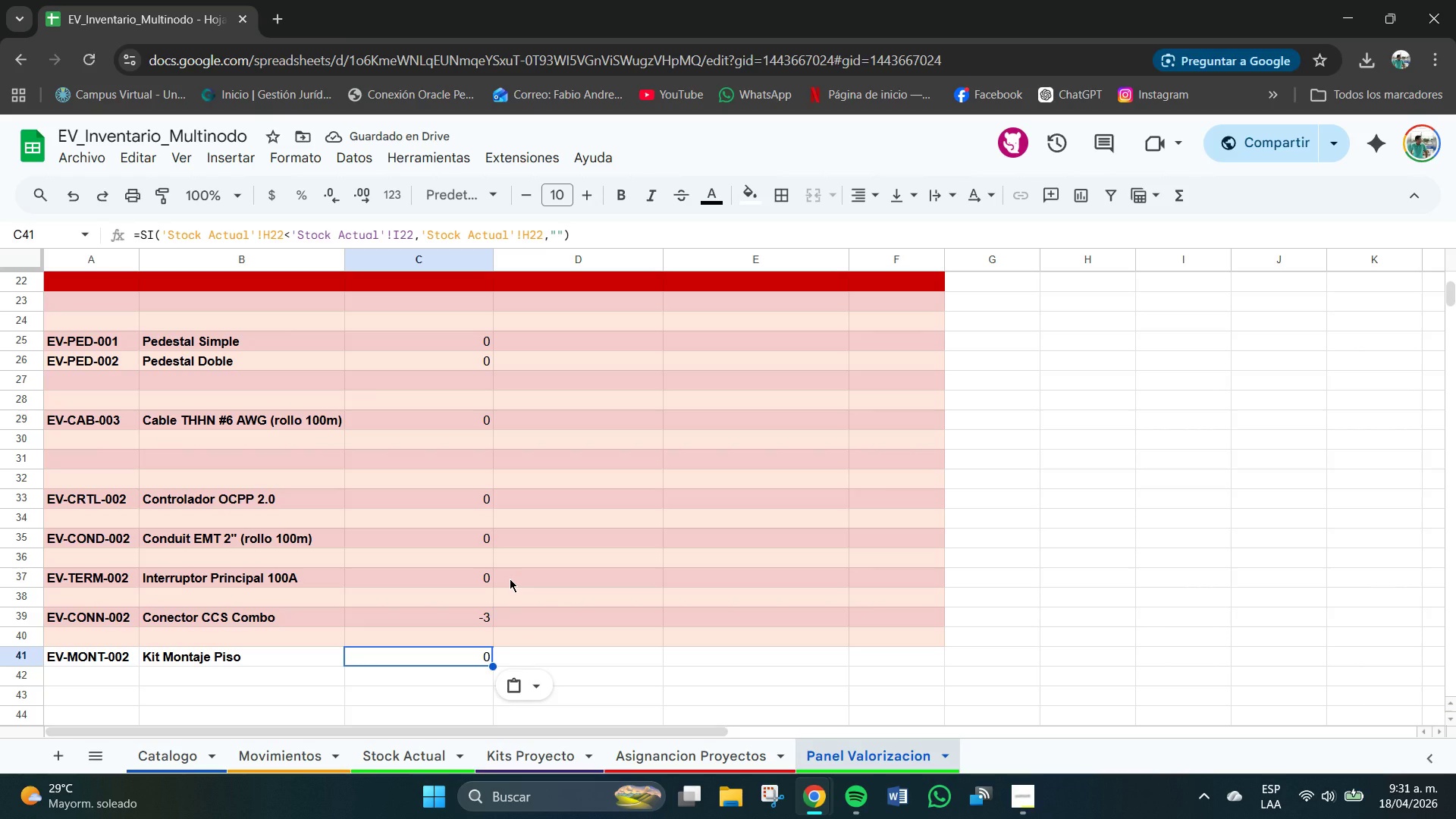 
wait(8.02)
 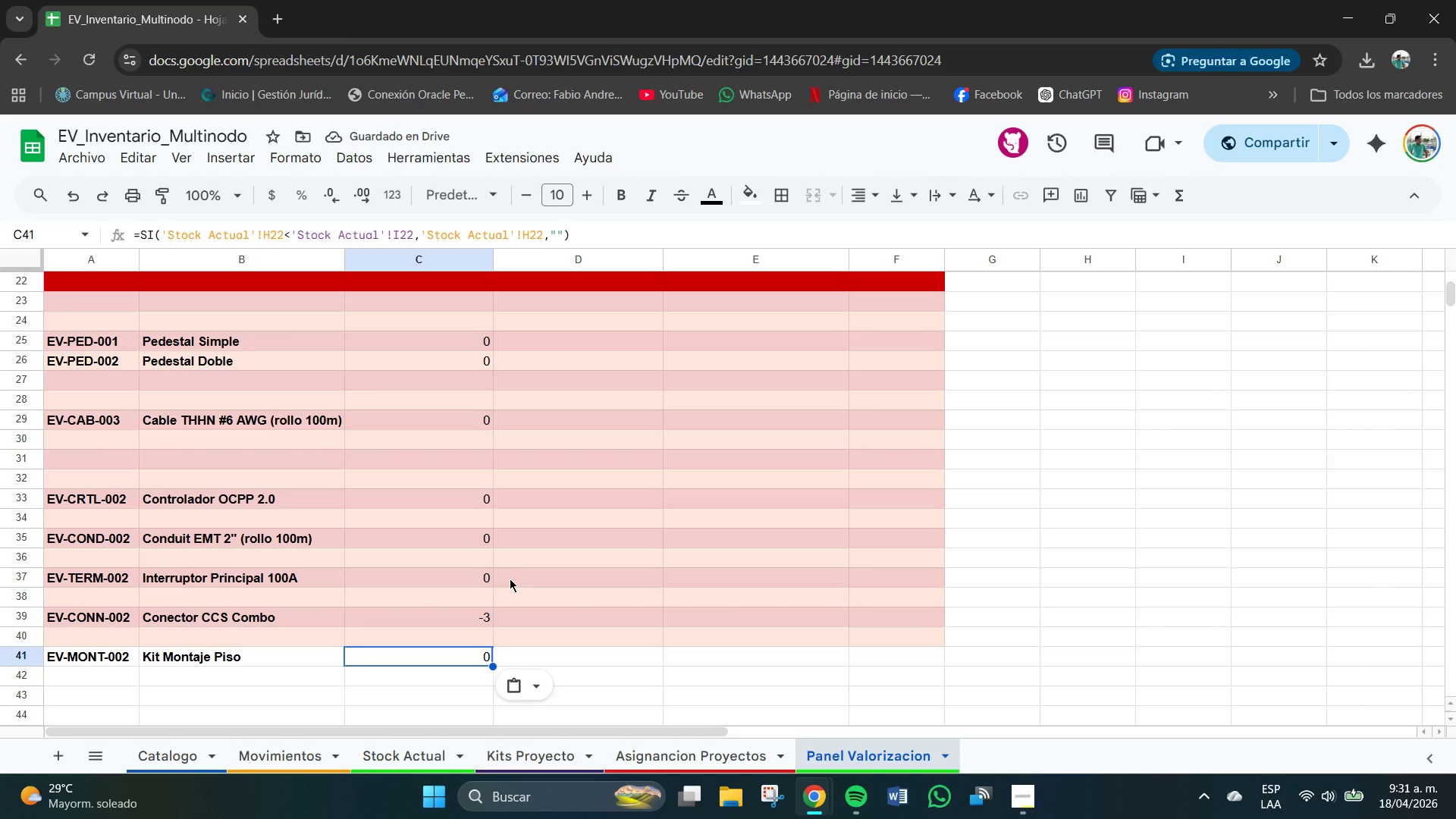 
left_click_drag(start_coordinate=[474, 340], to_coordinate=[488, 657])
 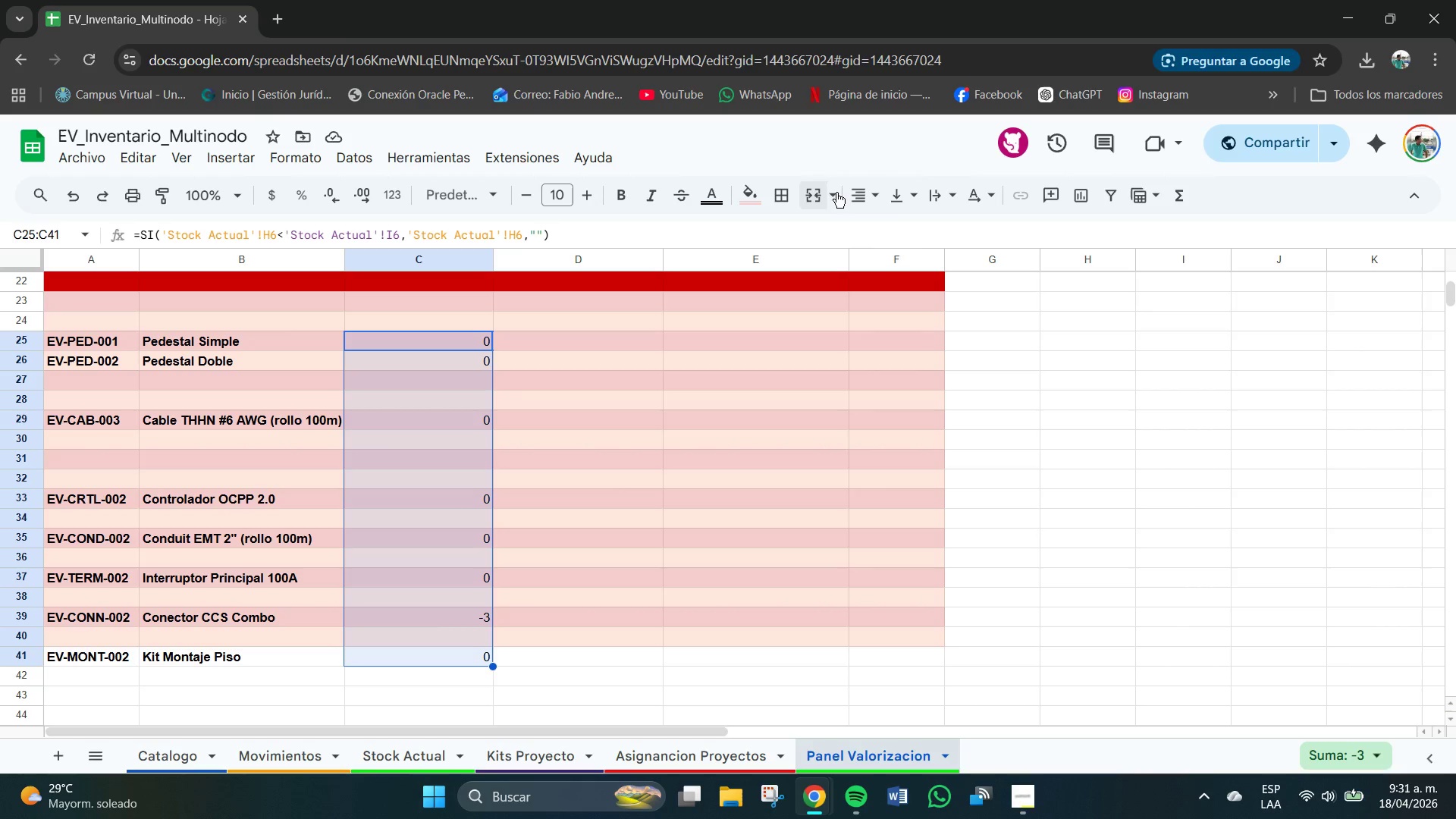 
left_click([860, 199])
 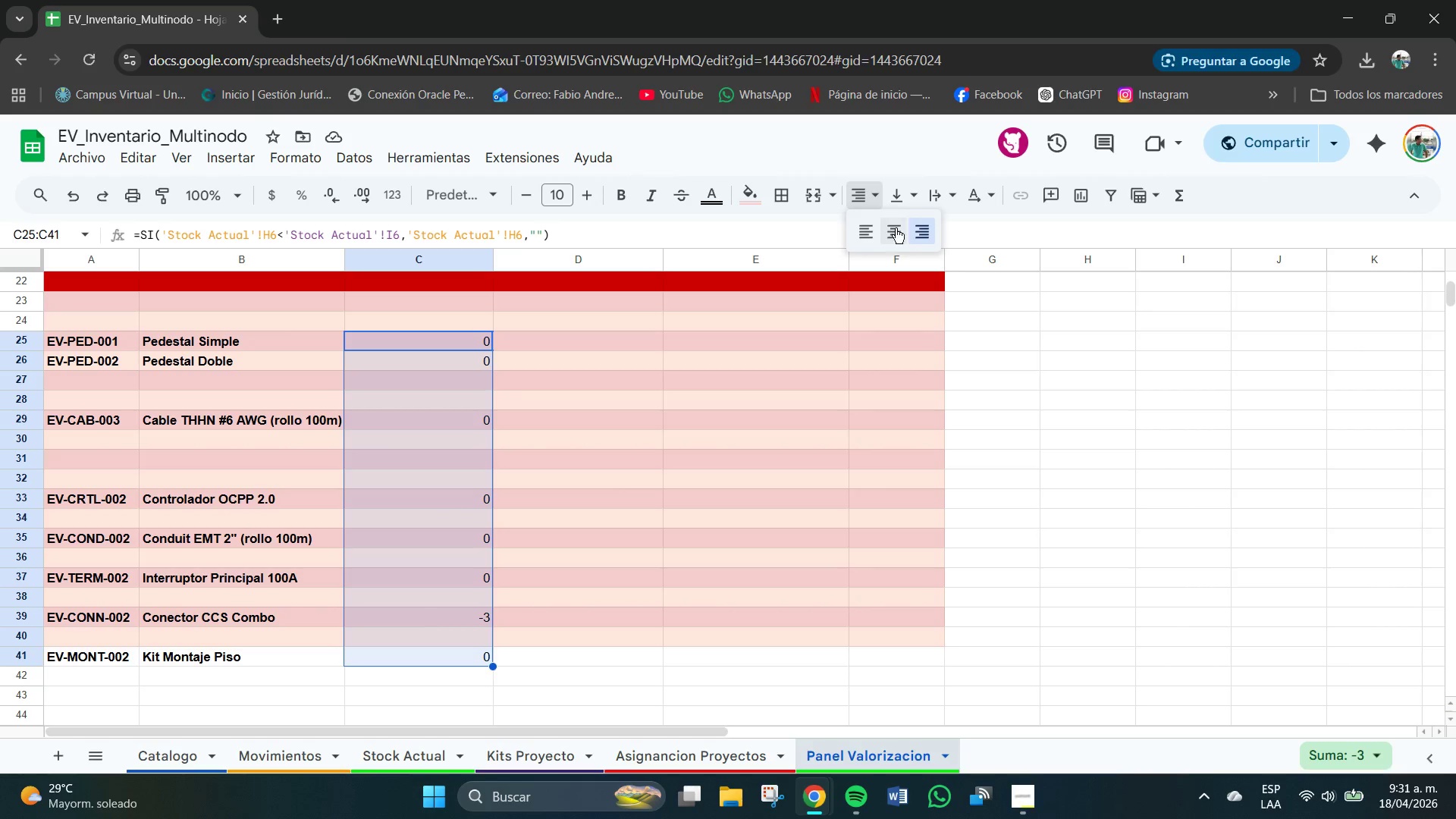 
left_click([896, 228])
 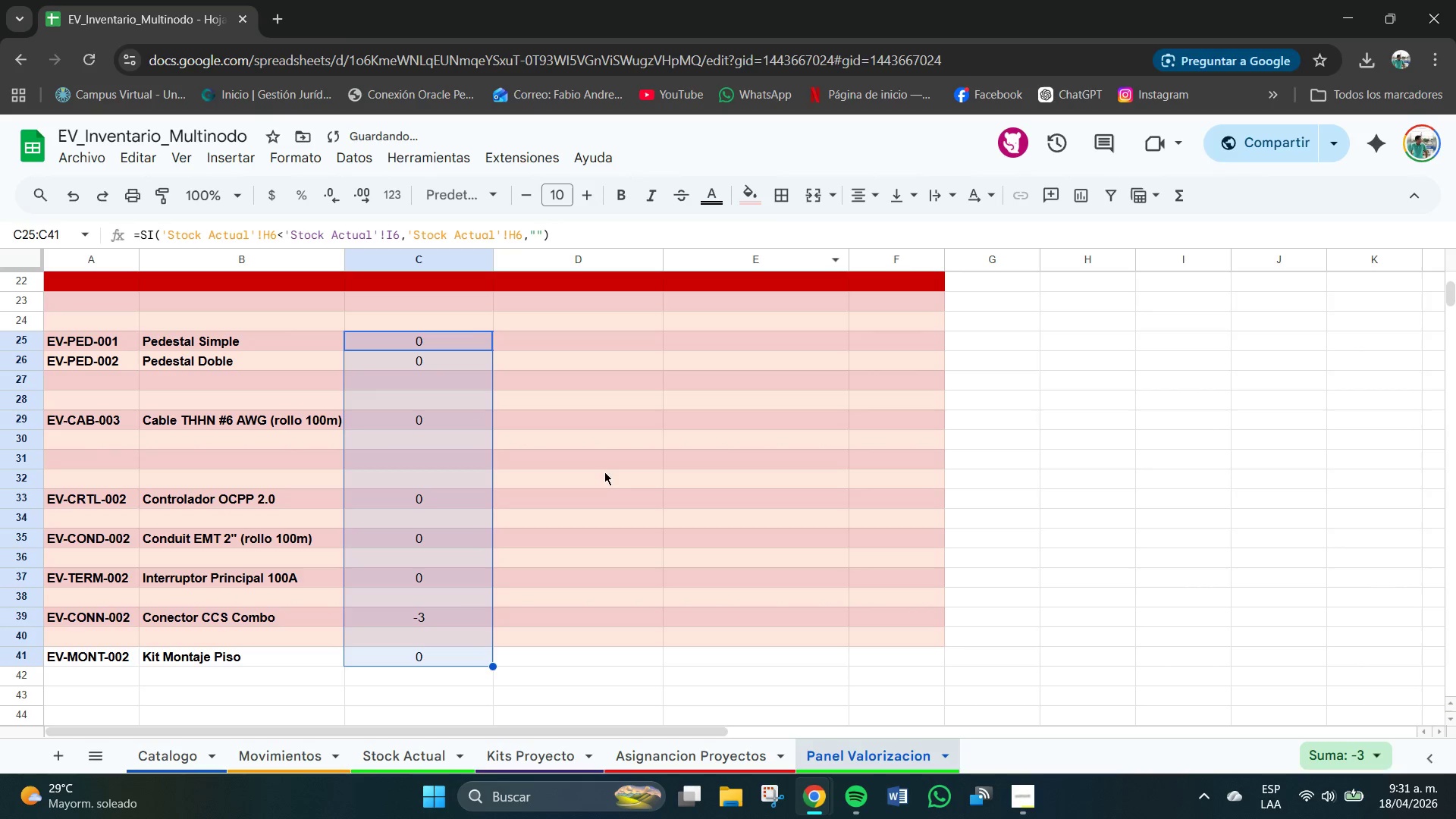 
left_click([595, 487])
 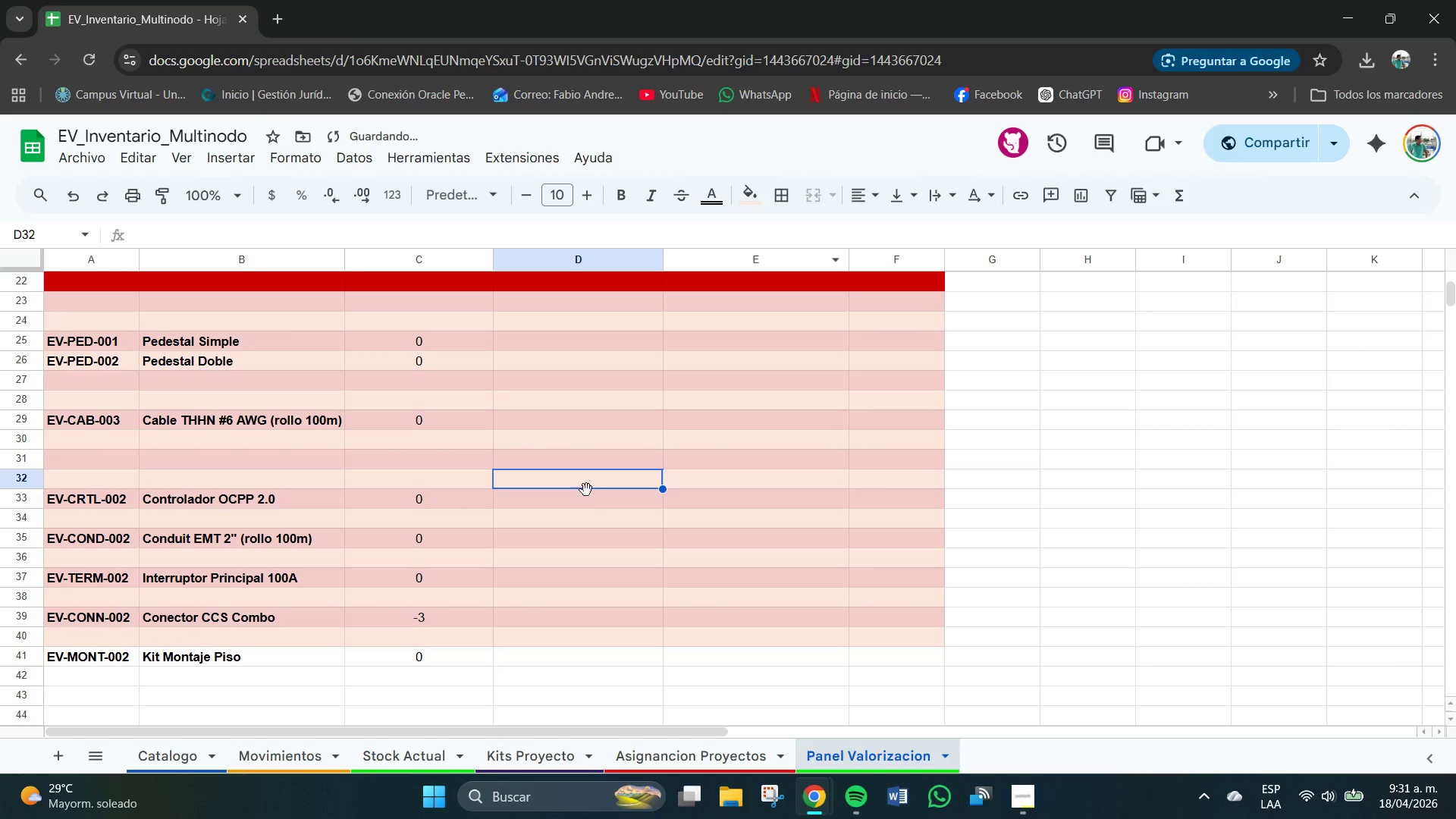 
scroll: coordinate [582, 489], scroll_direction: none, amount: 0.0
 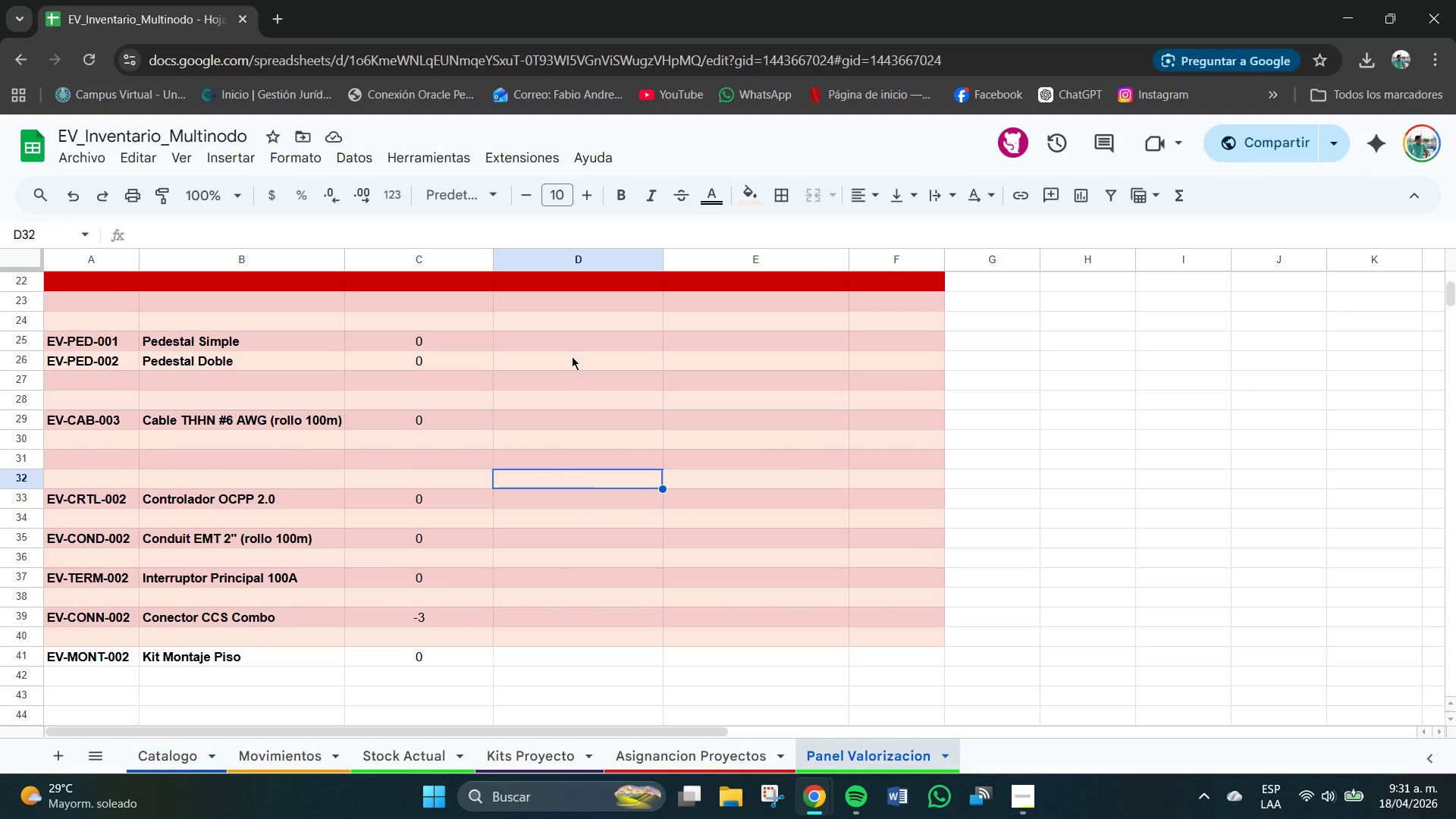 
wait(9.31)
 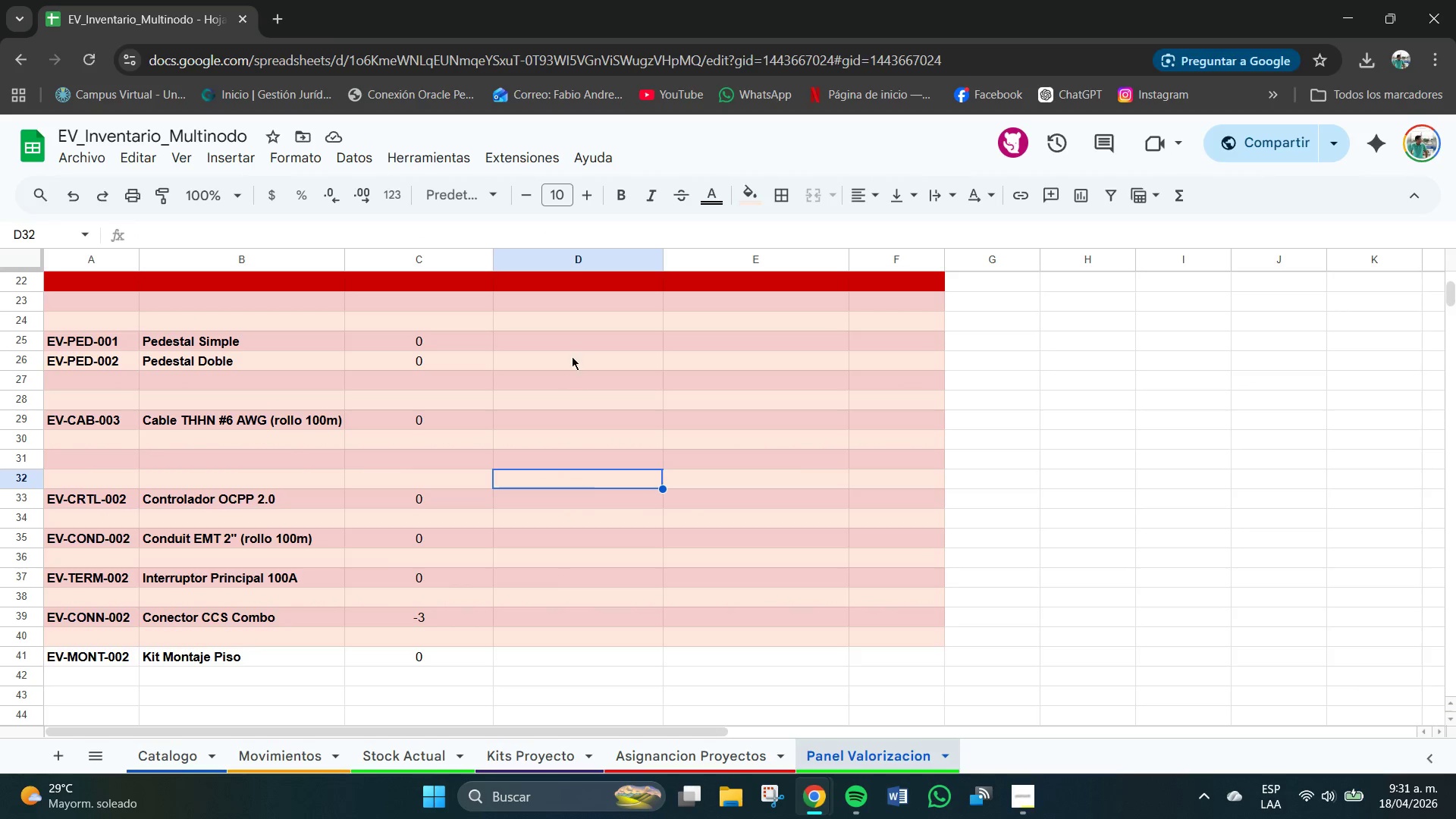 
left_click([438, 334])
 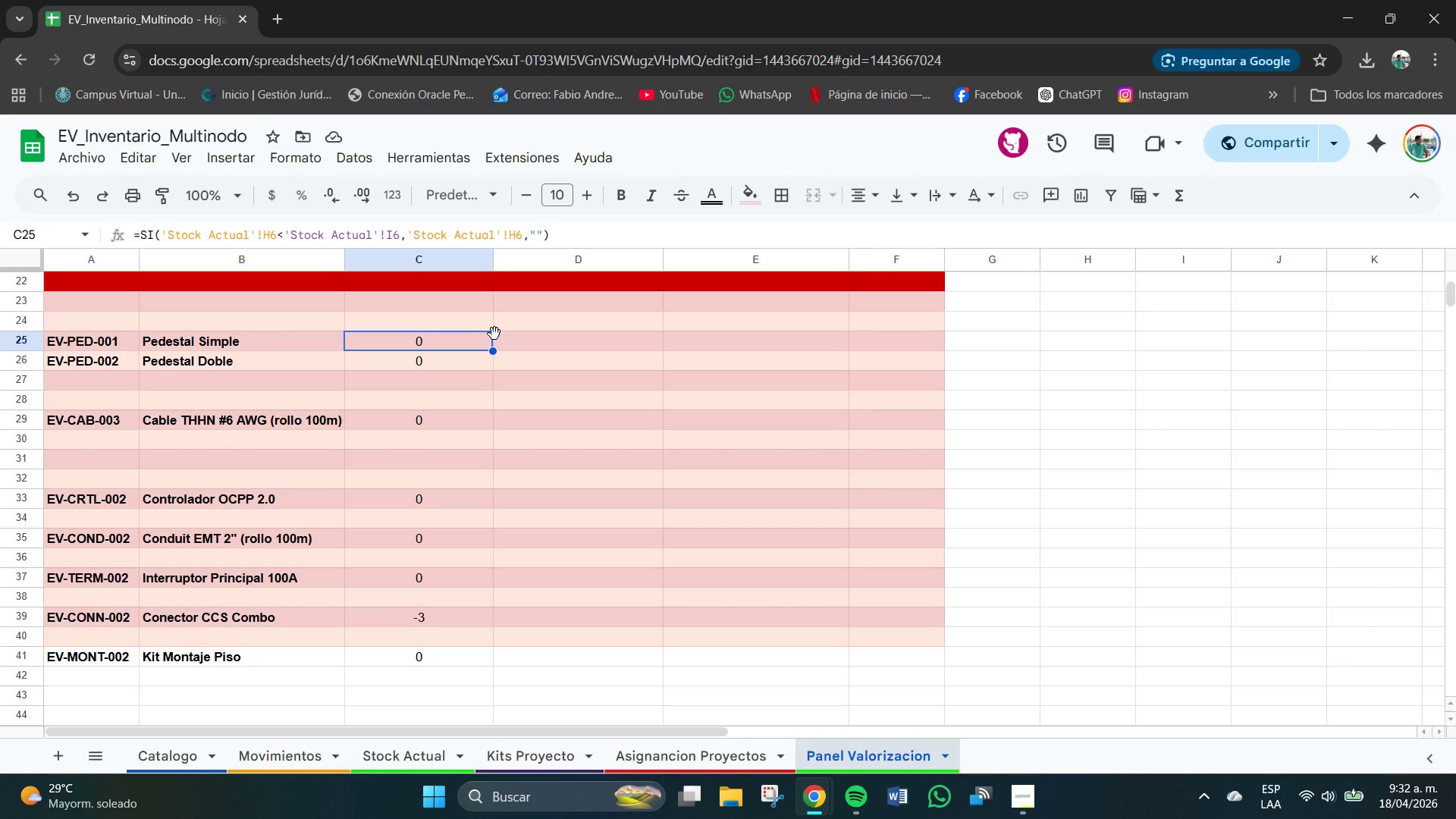 
key(Control+C)
 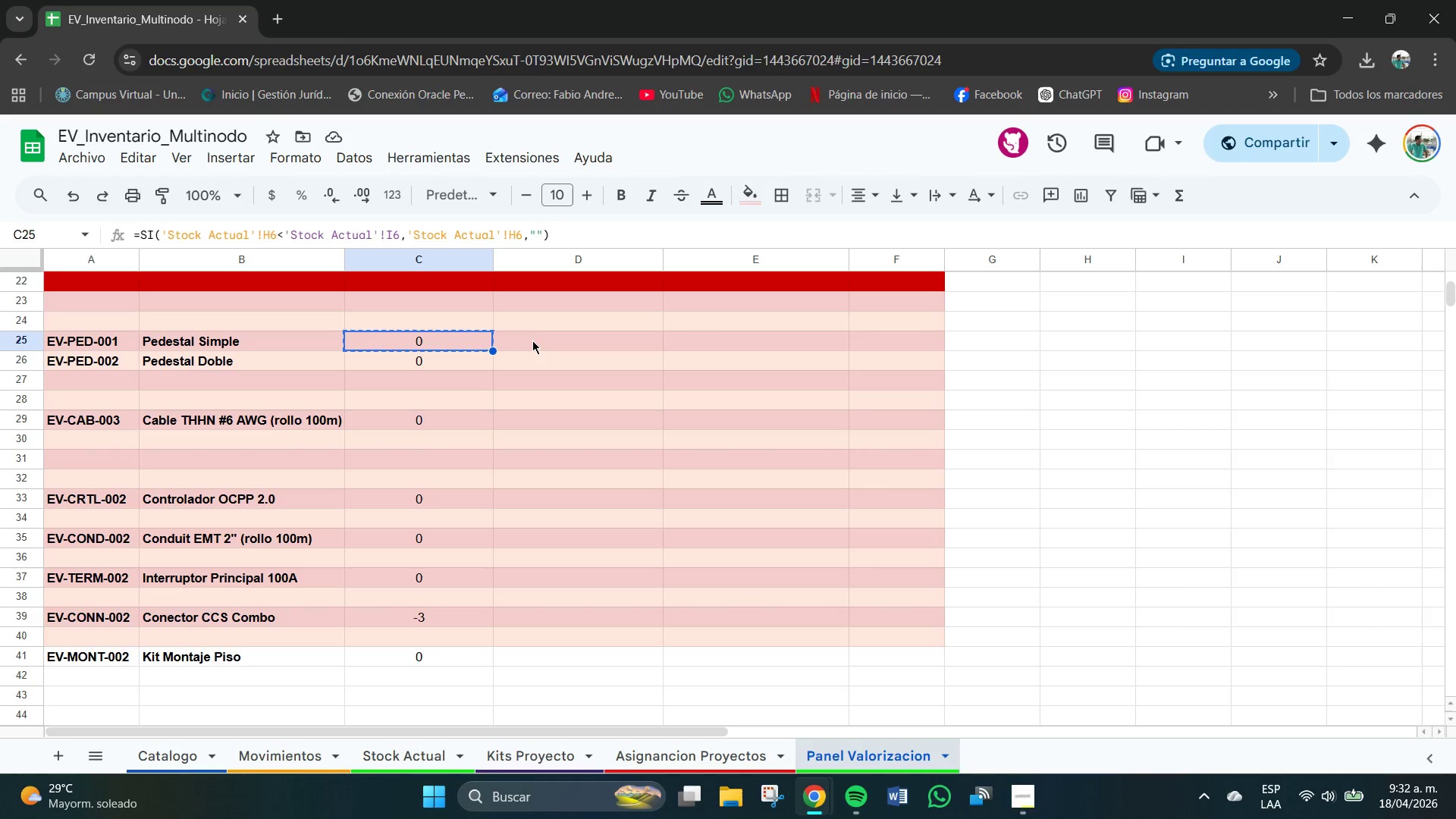 
left_click([538, 342])
 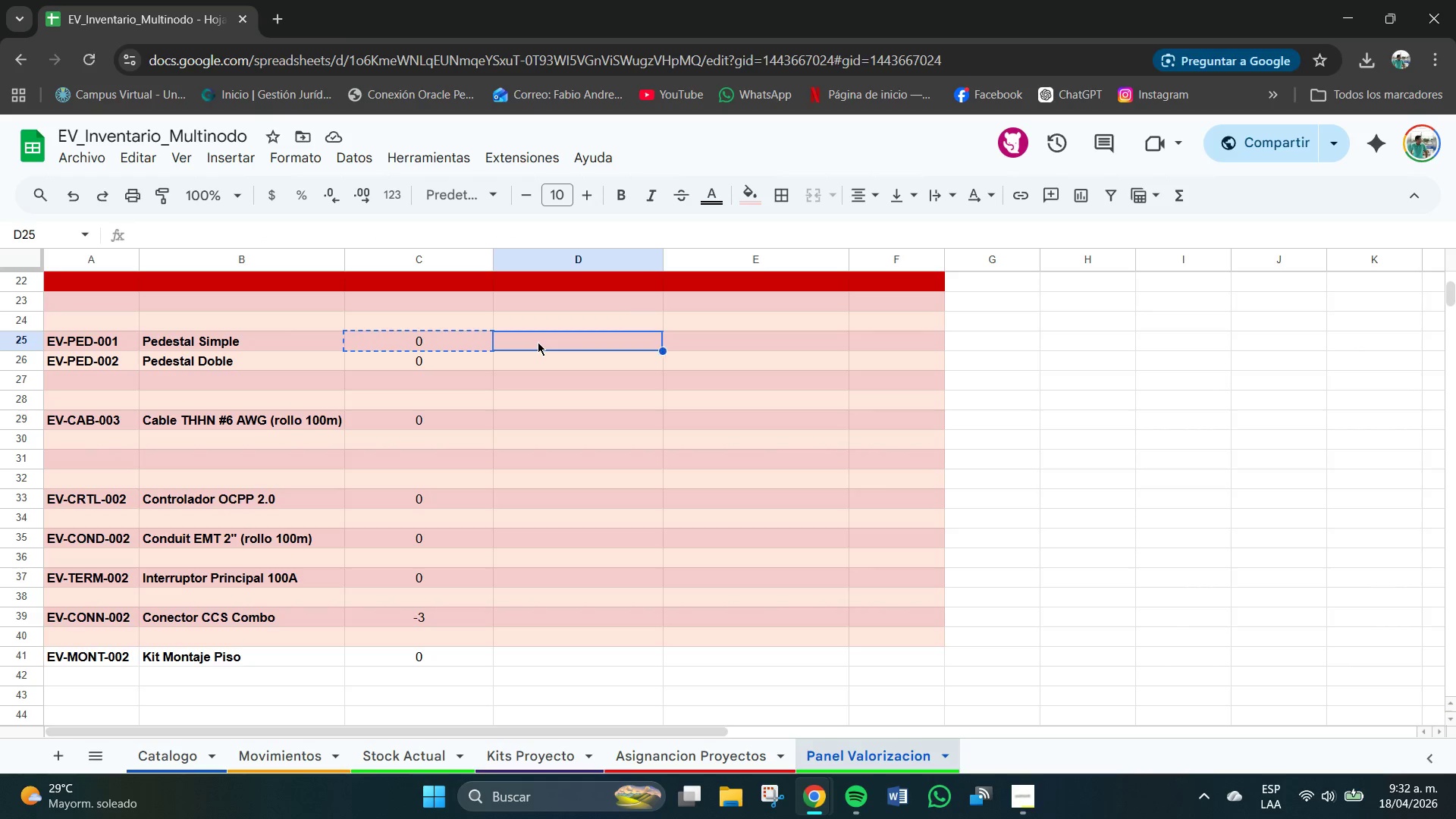 
key(Control+V)
 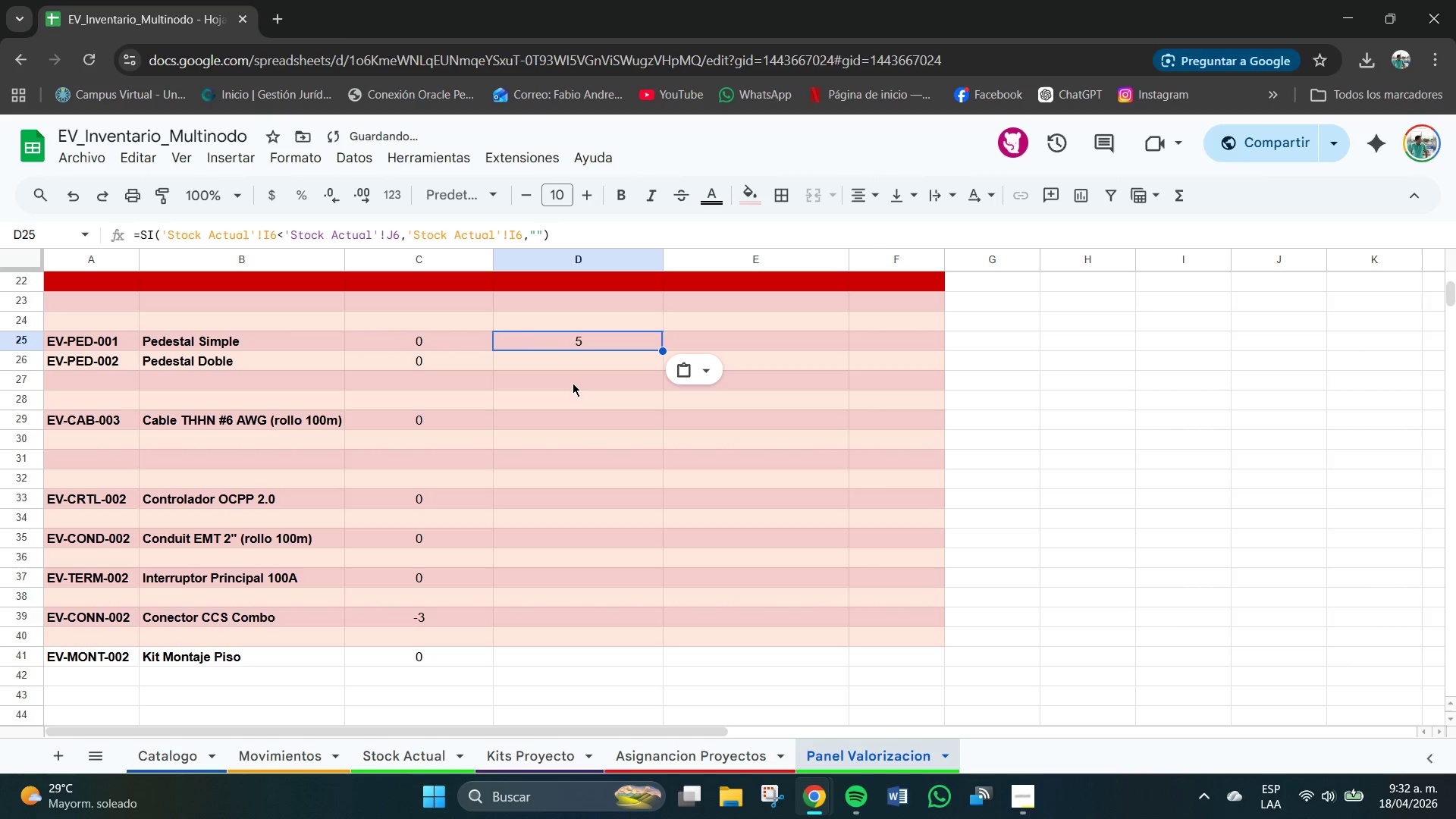 
left_click([581, 364])
 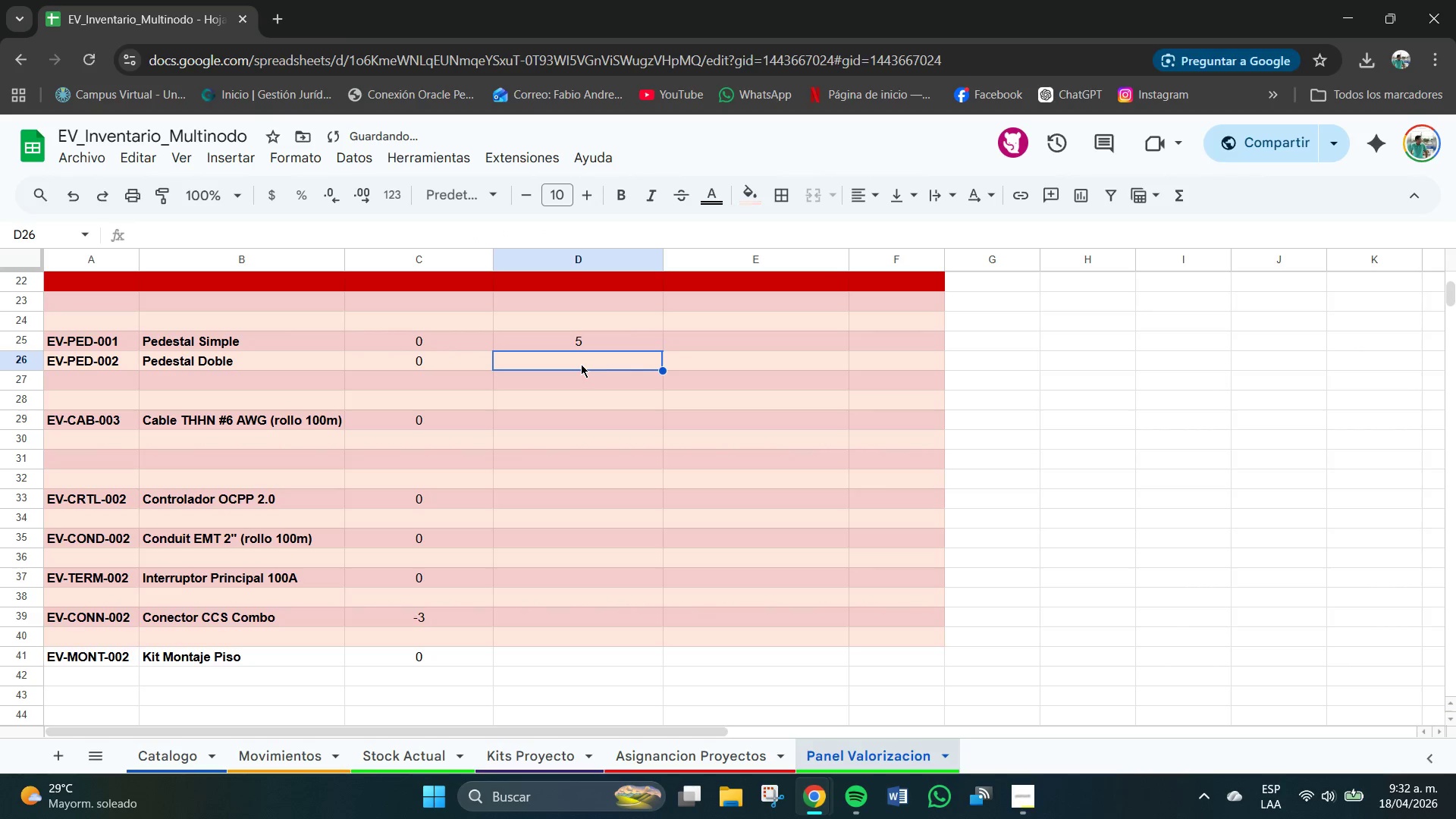 
key(Control+V)
 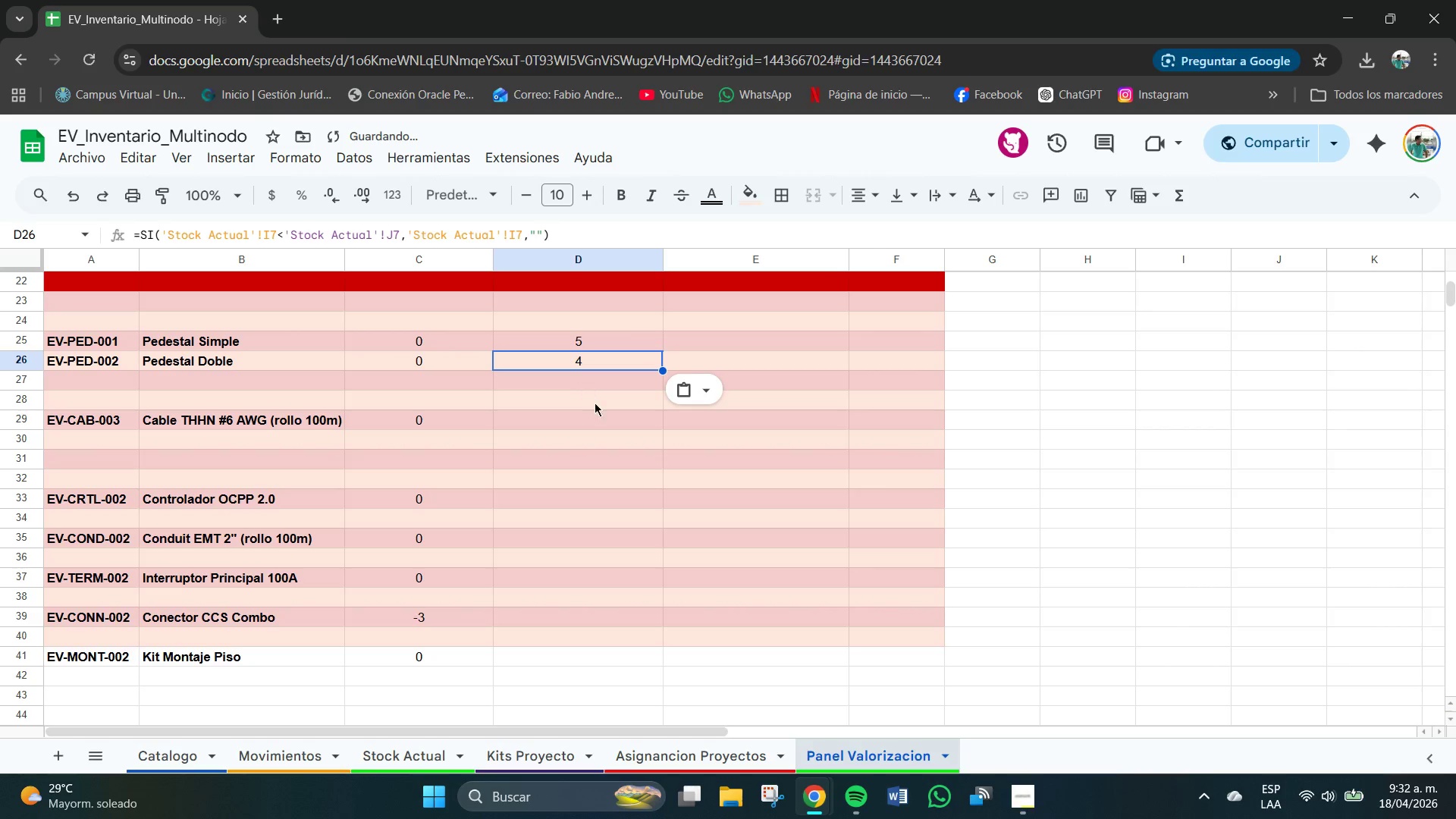 
left_click([562, 419])
 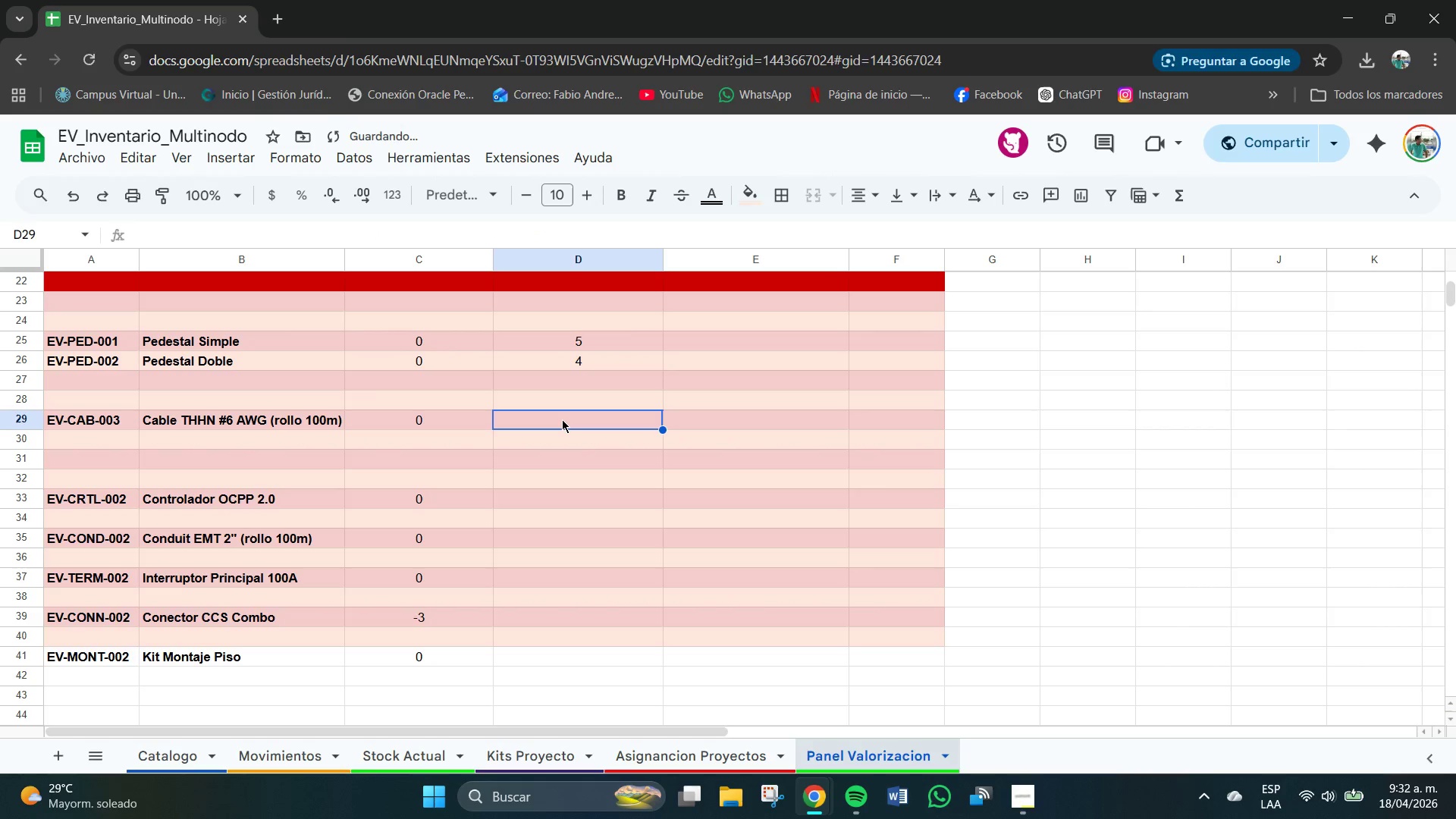 
key(Control+V)
 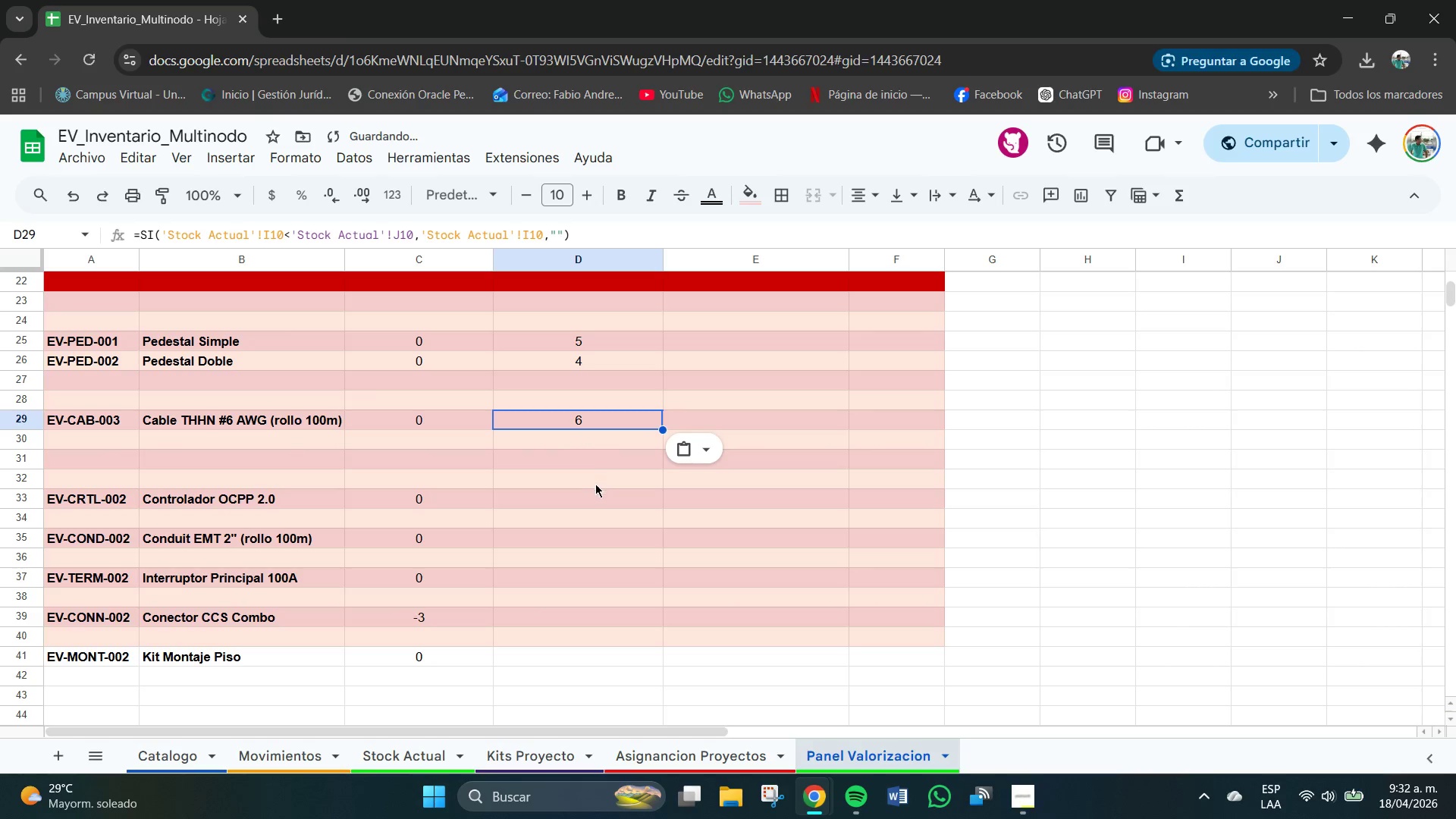 
left_click([598, 498])
 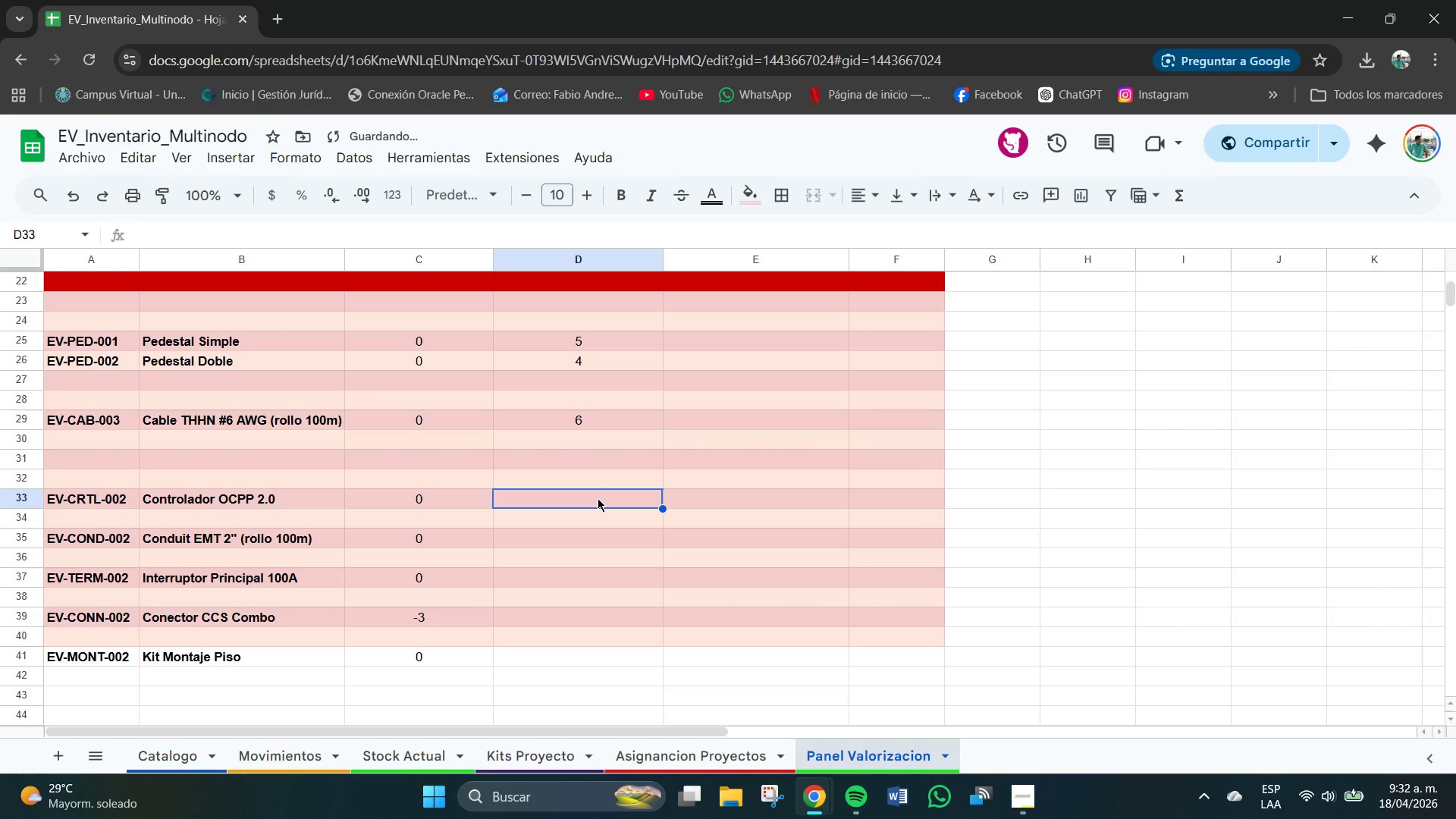 
key(Control+V)
 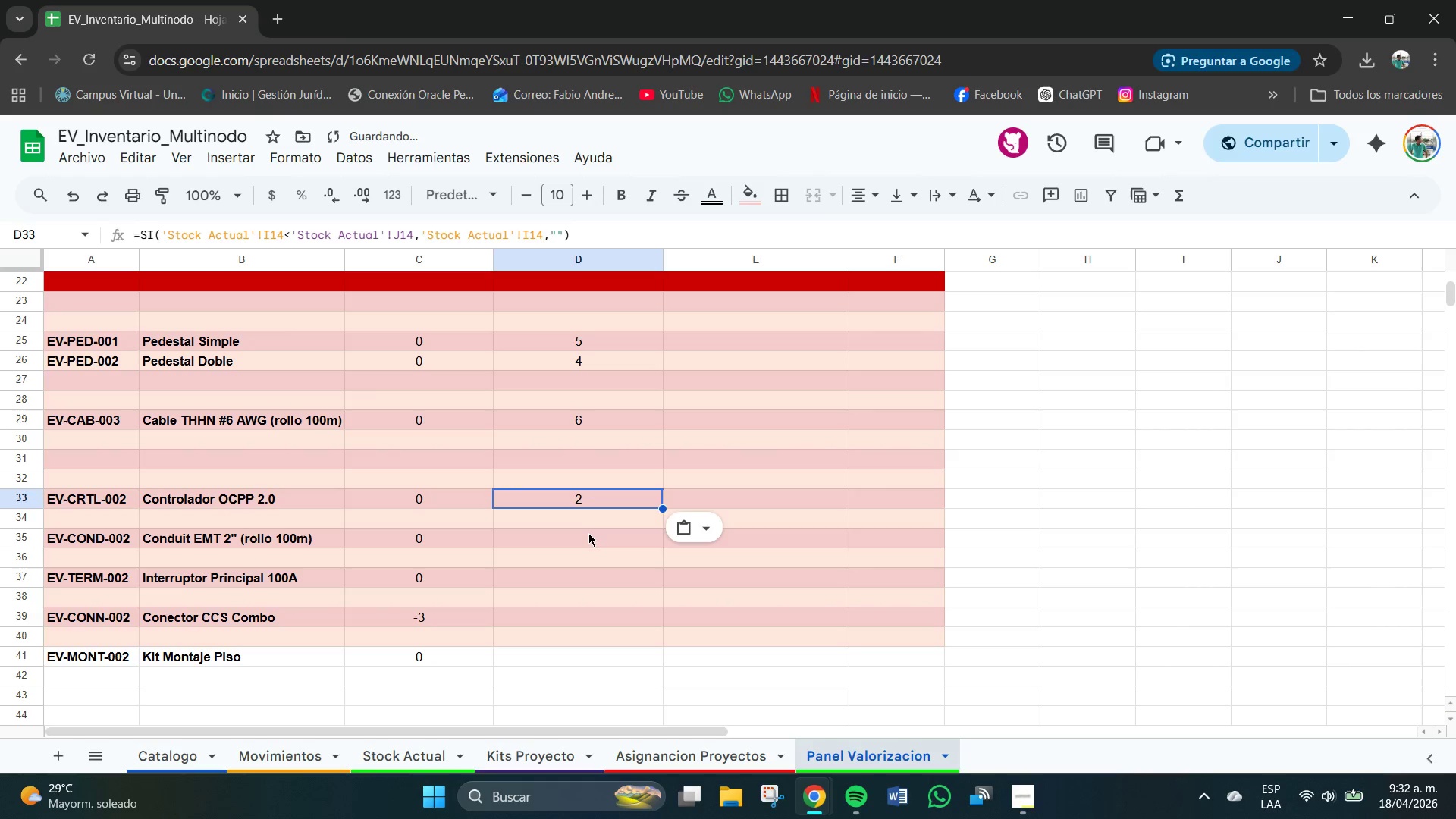 
left_click([588, 534])
 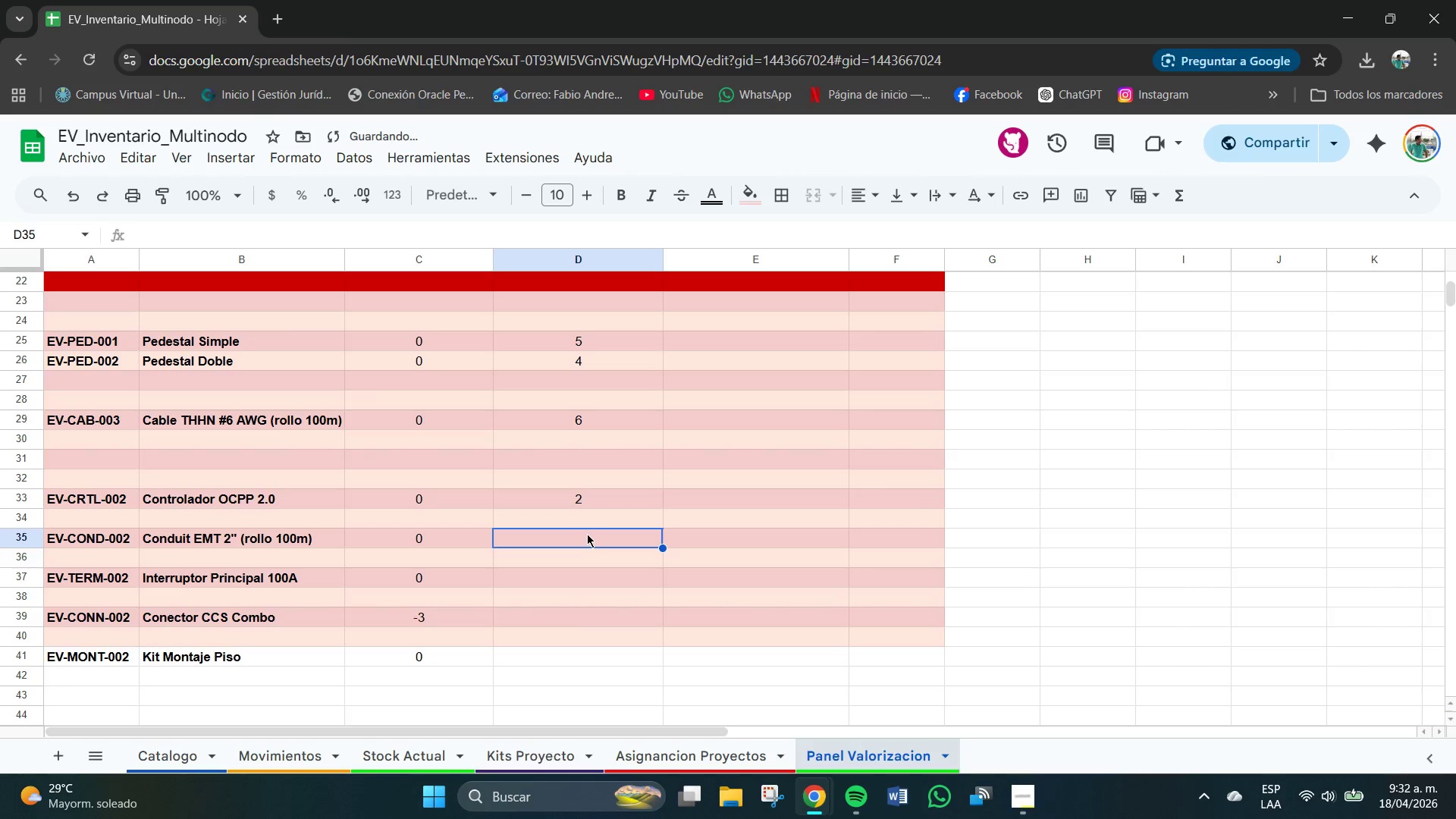 
key(Control+V)
 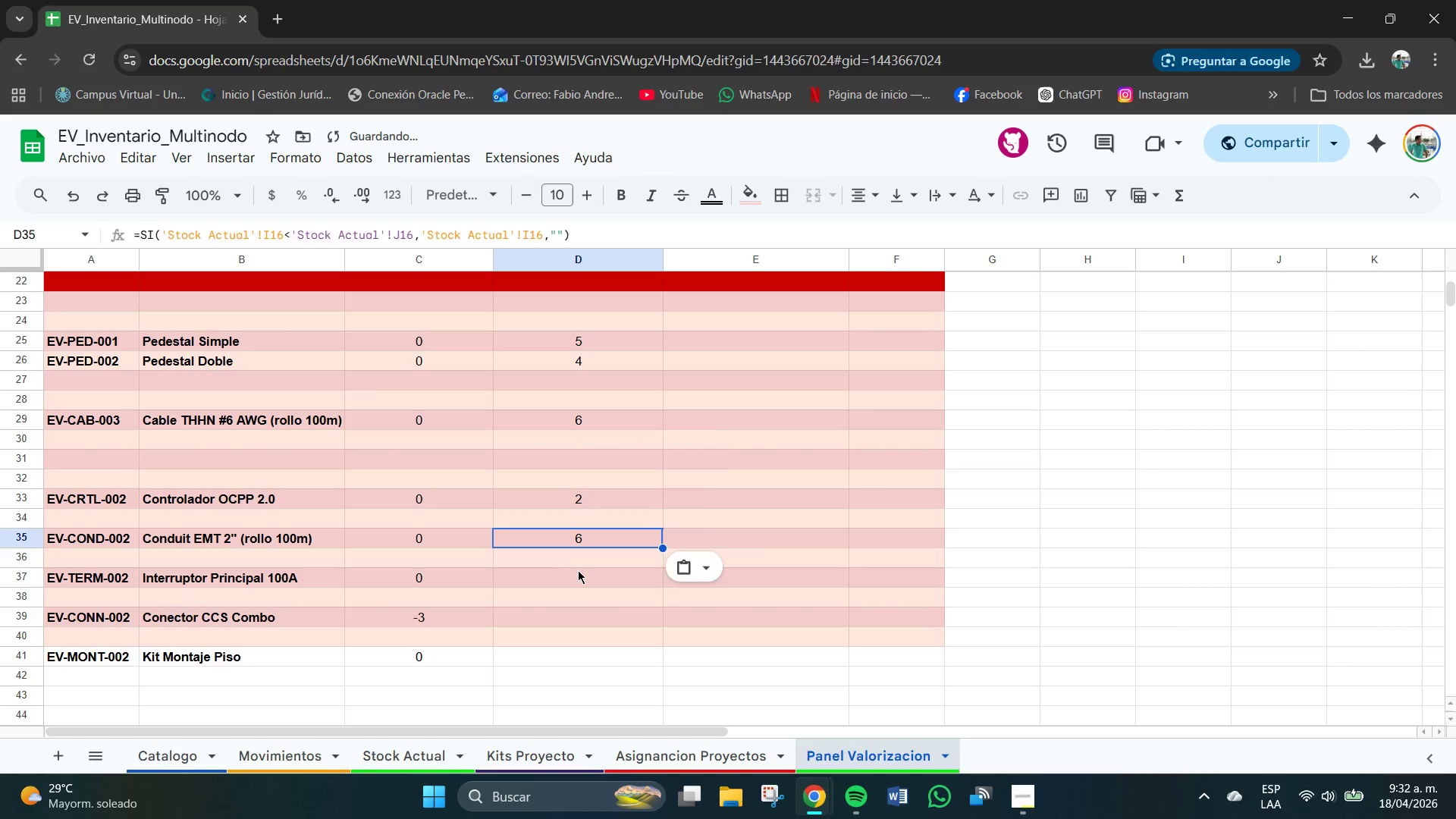 
key(Control+V)
 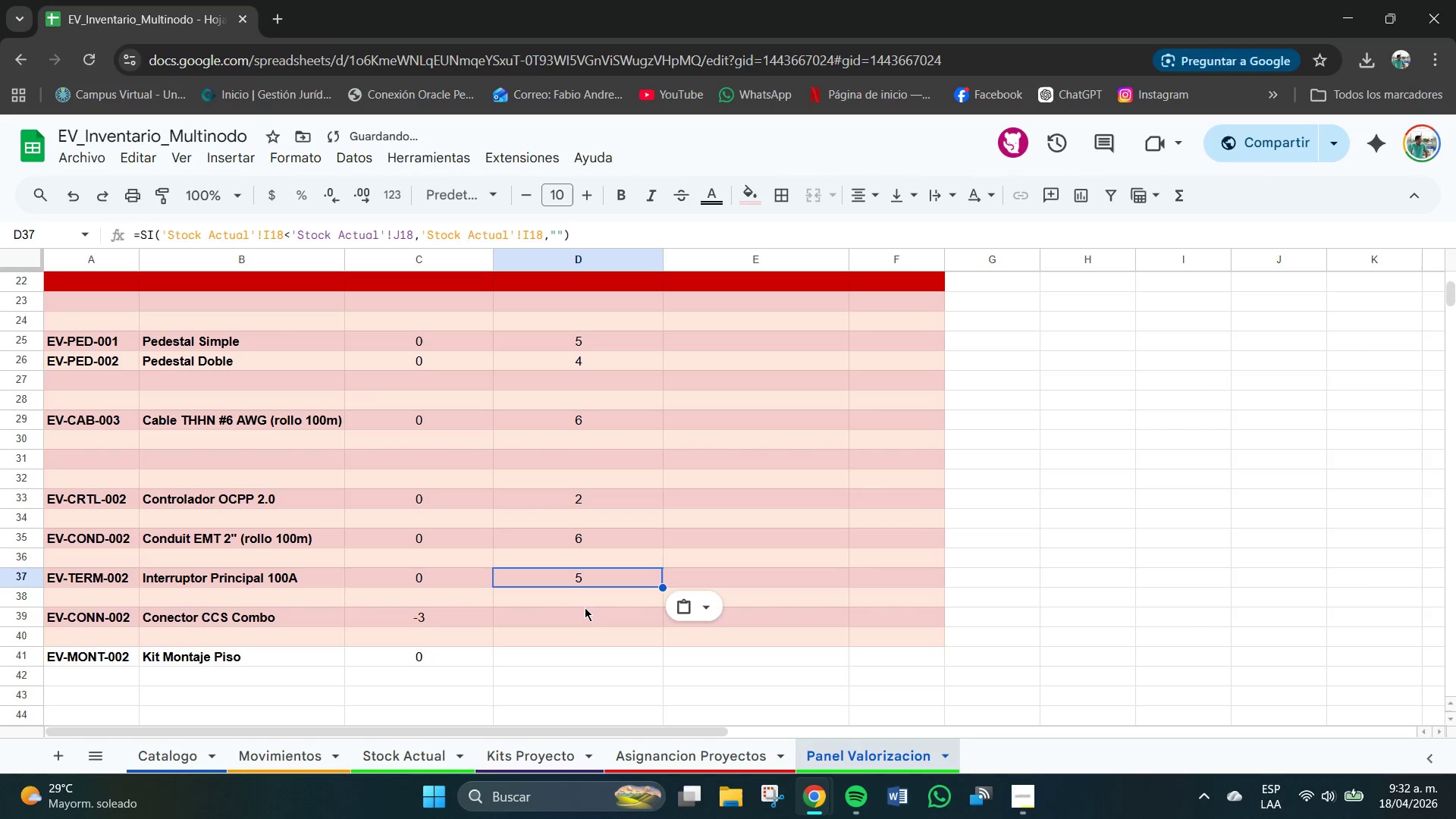 
left_click([585, 609])
 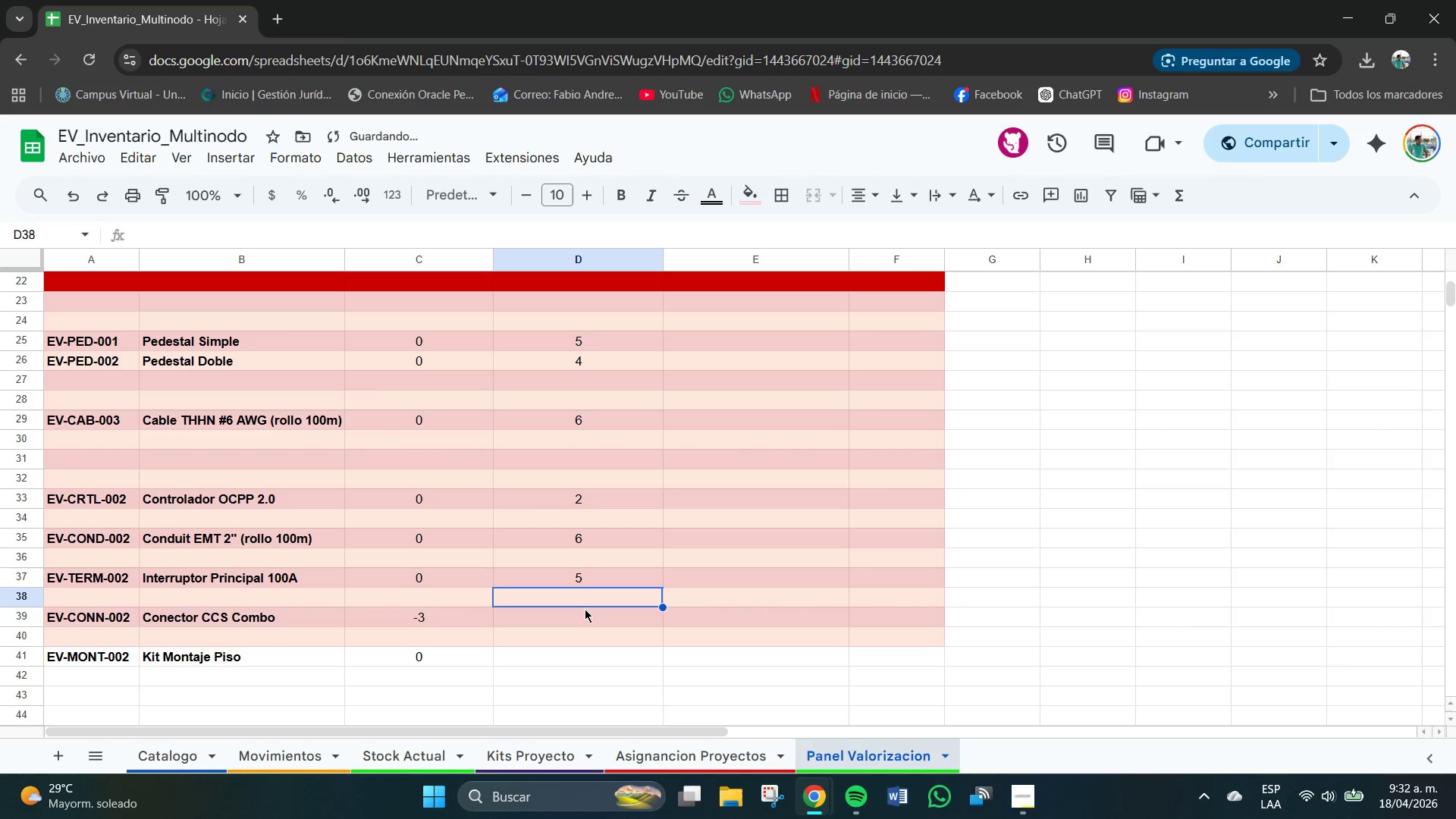 
key(Control+V)
 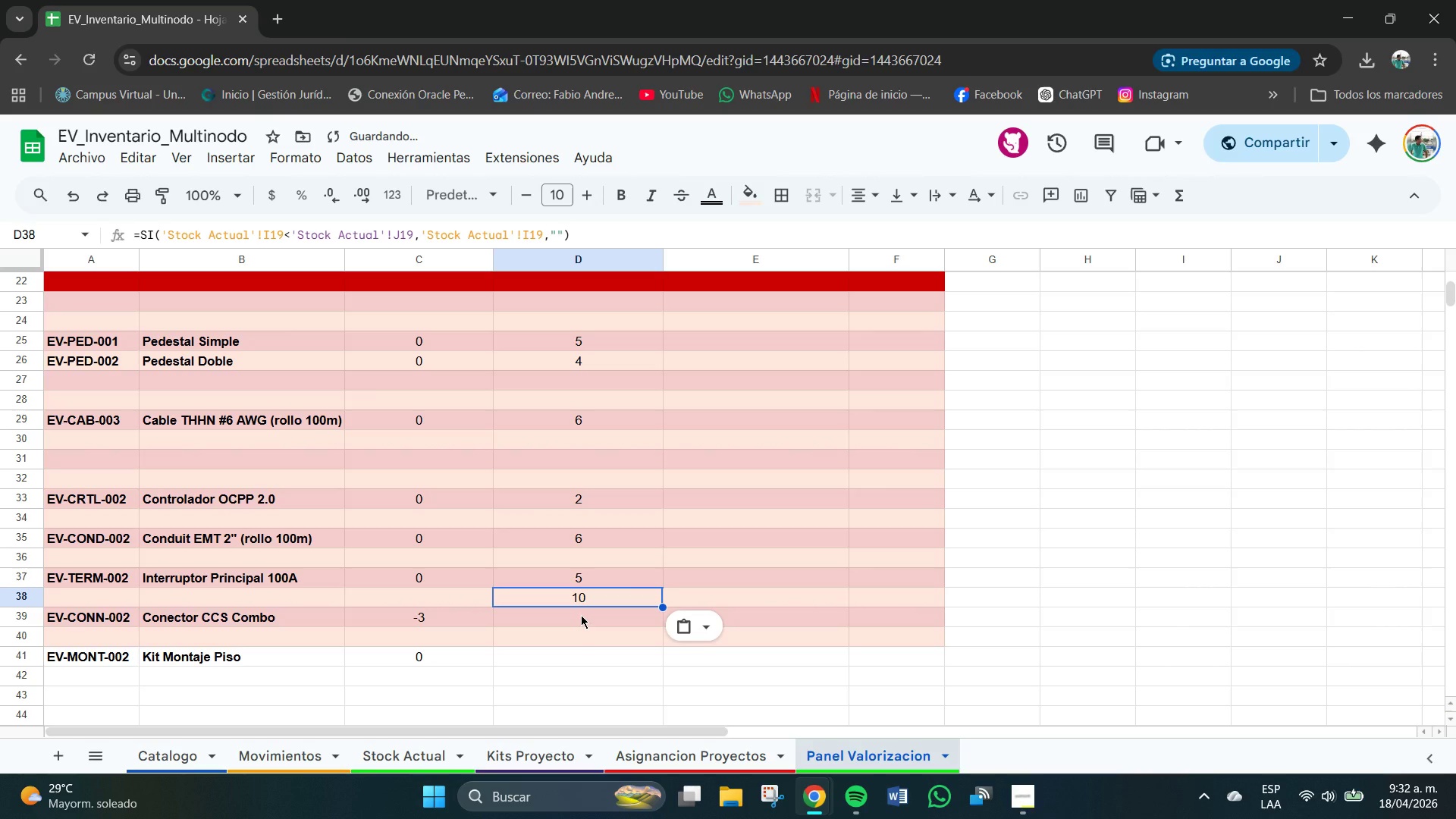 
key(Control+Z)
 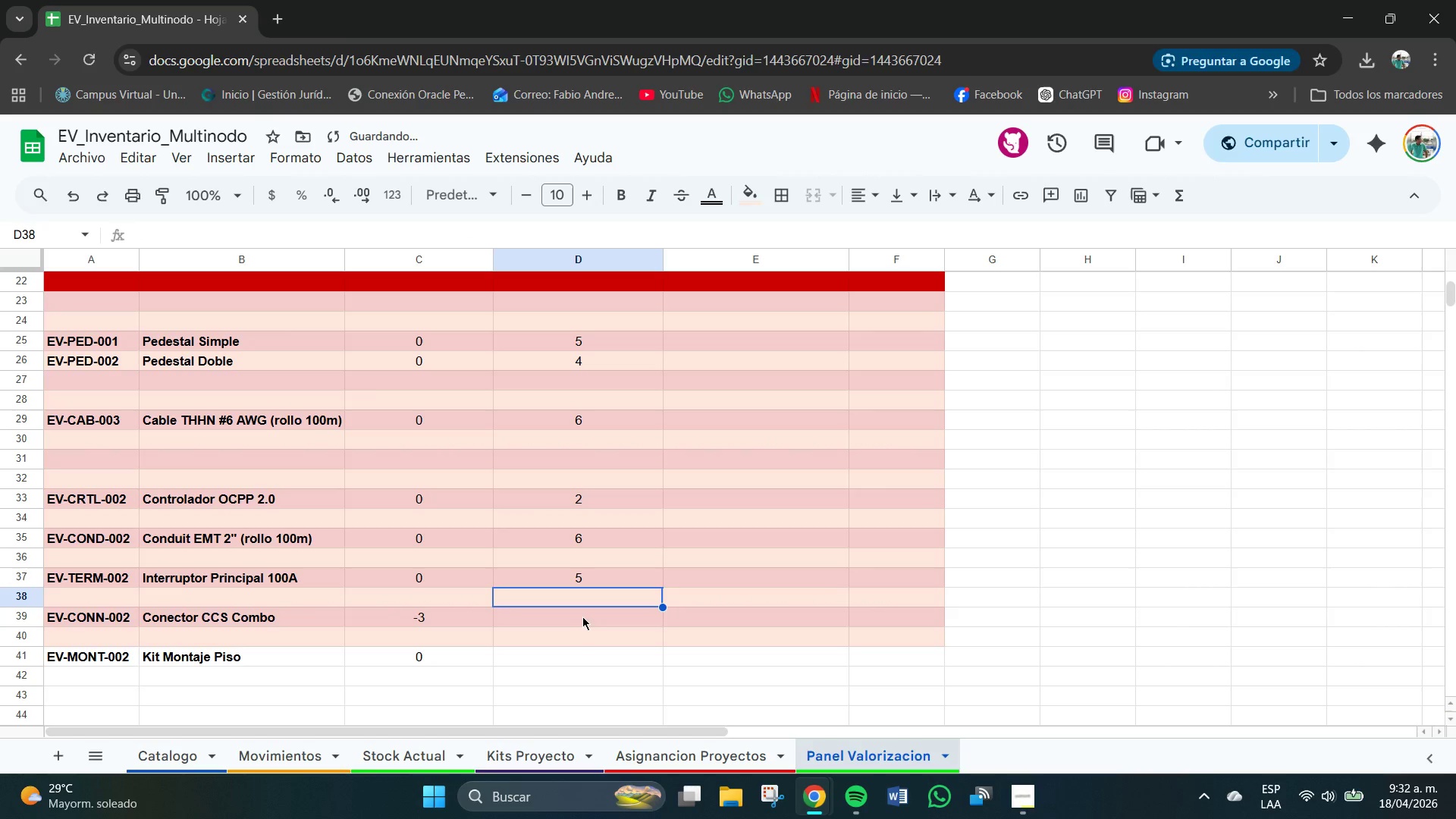 
left_click([582, 617])
 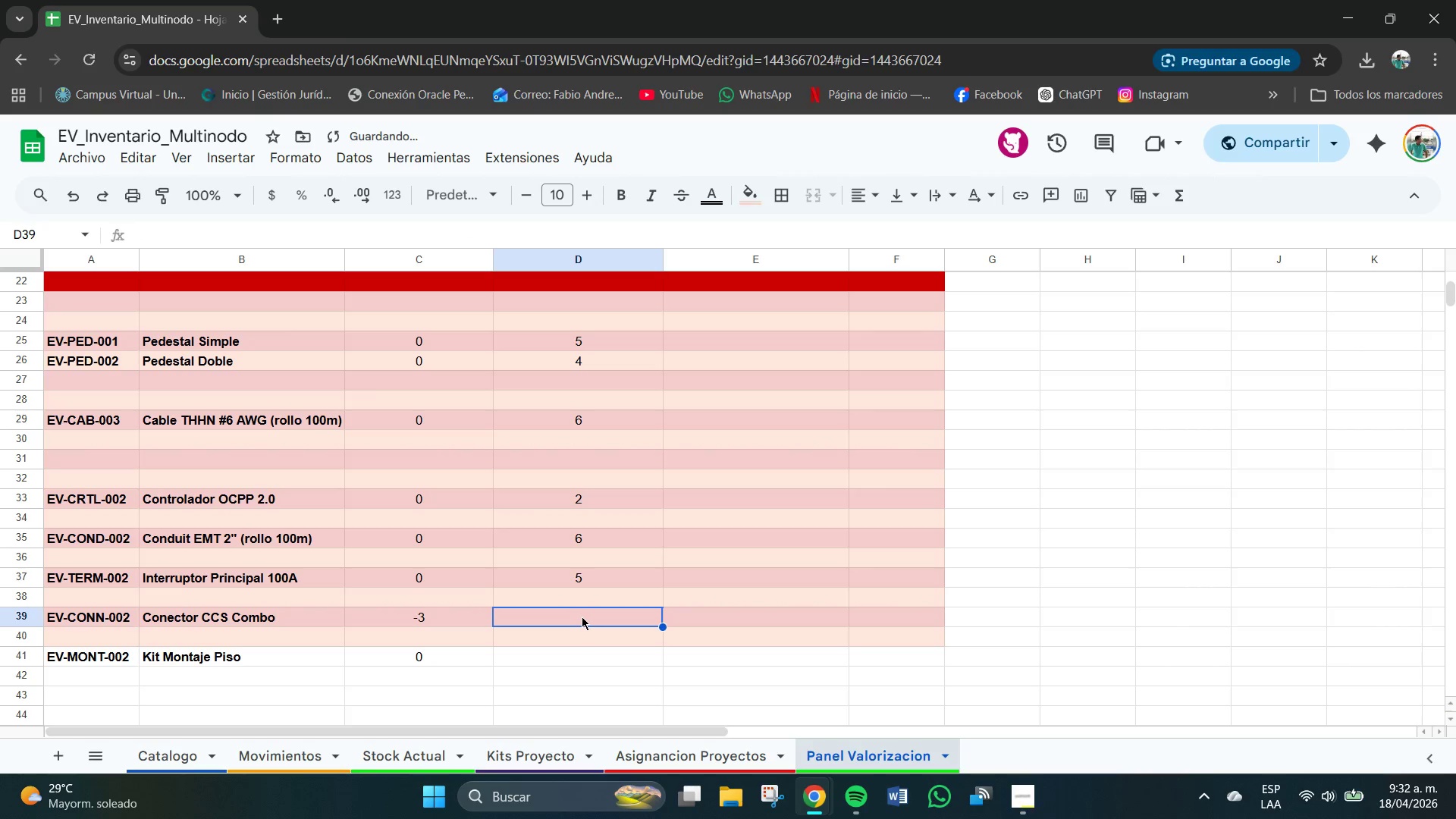 
key(Control+V)
 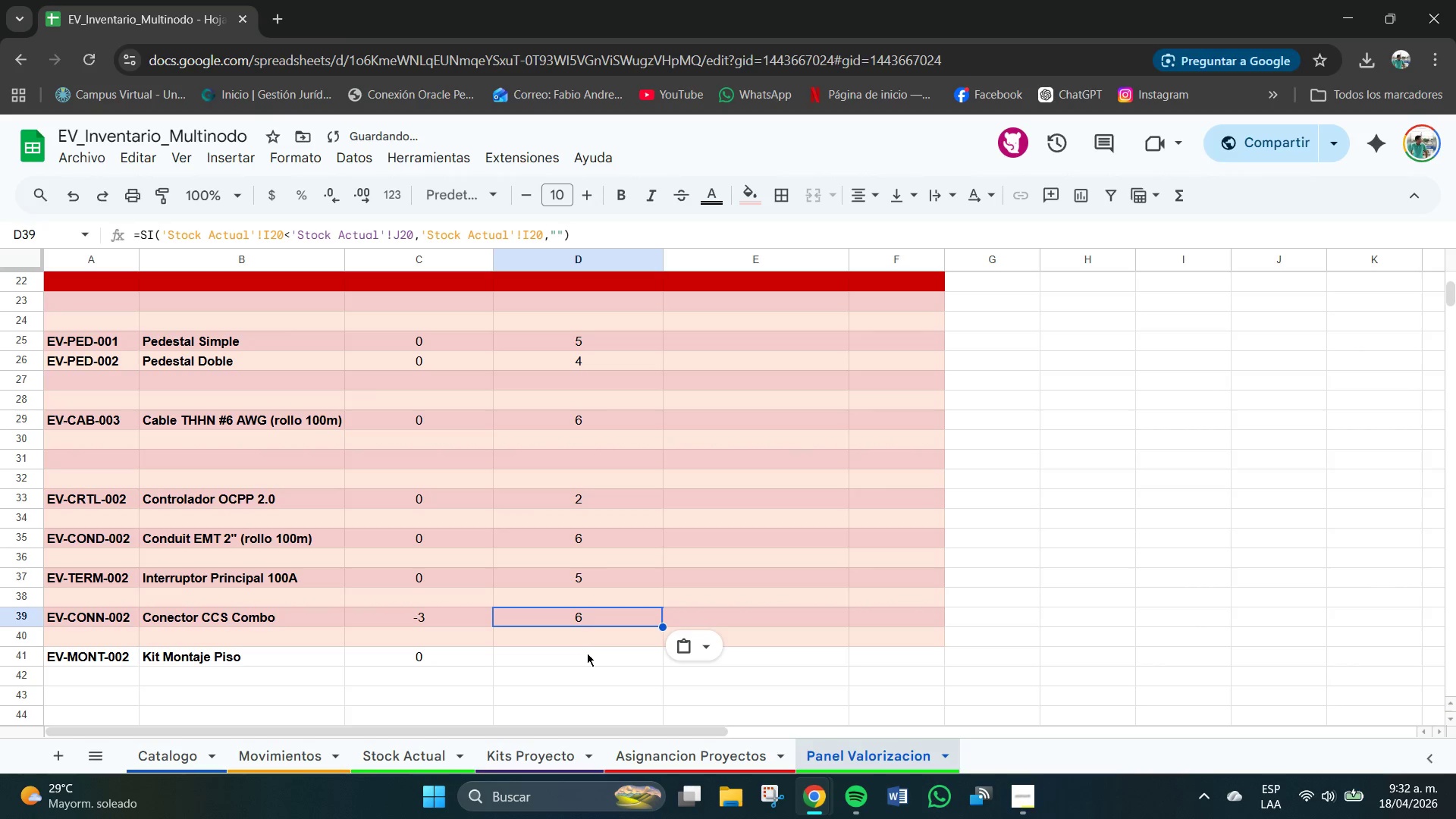 
left_click([586, 653])
 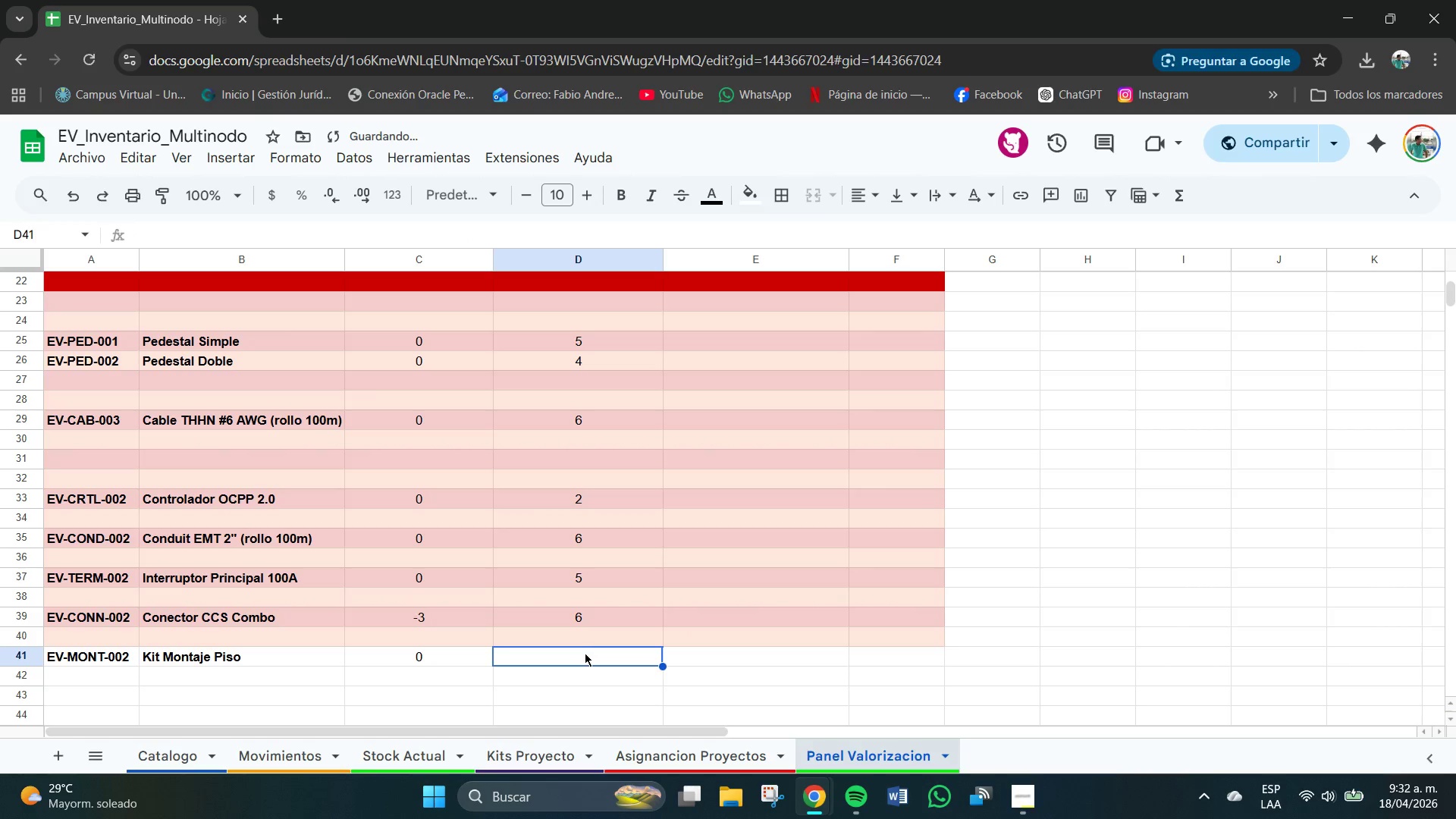 
key(Control+V)
 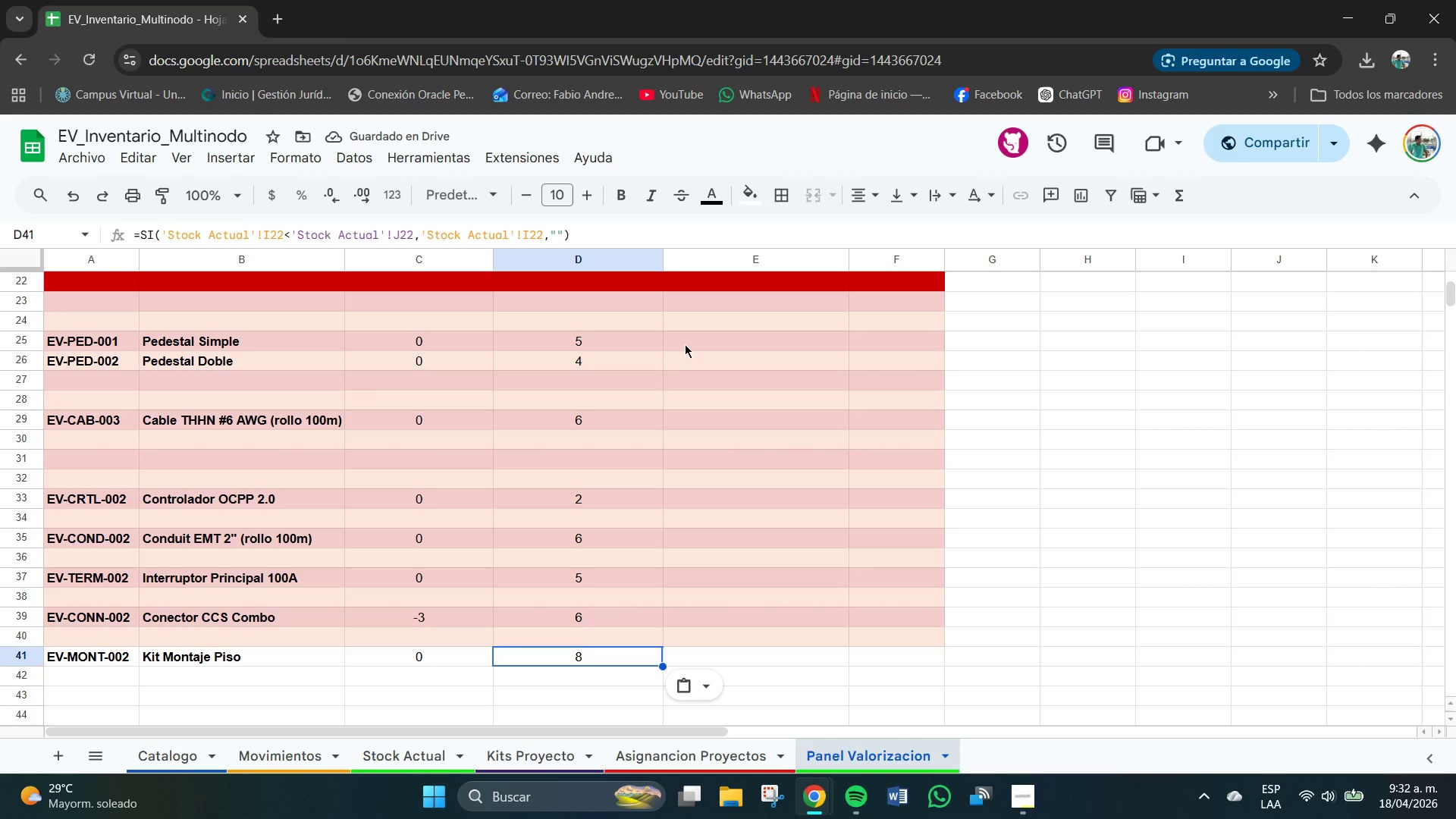 
scroll: coordinate [731, 351], scroll_direction: up, amount: 1.0
 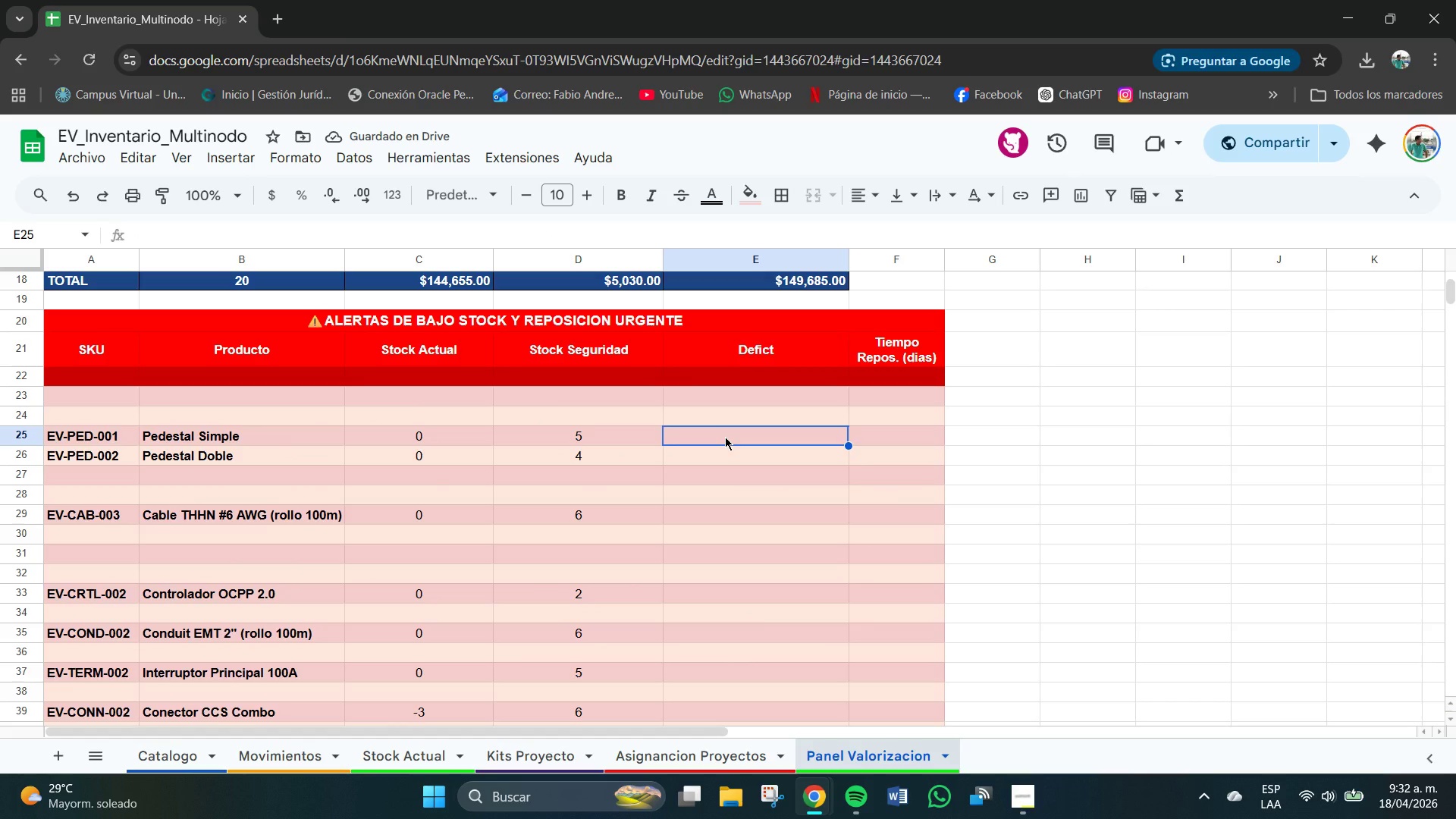 
scroll: coordinate [725, 437], scroll_direction: down, amount: 1.0
 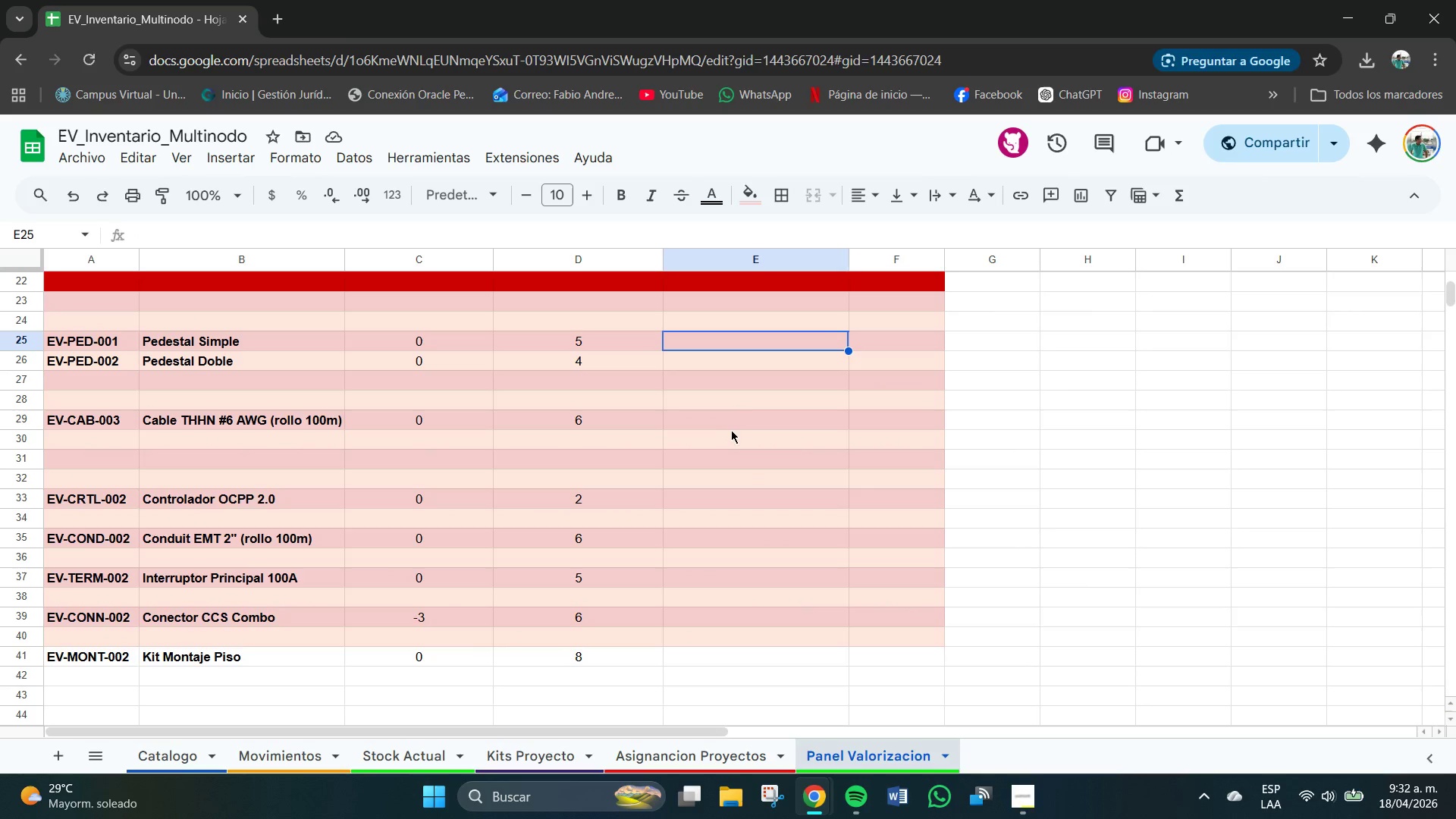 
key(Control+V)
 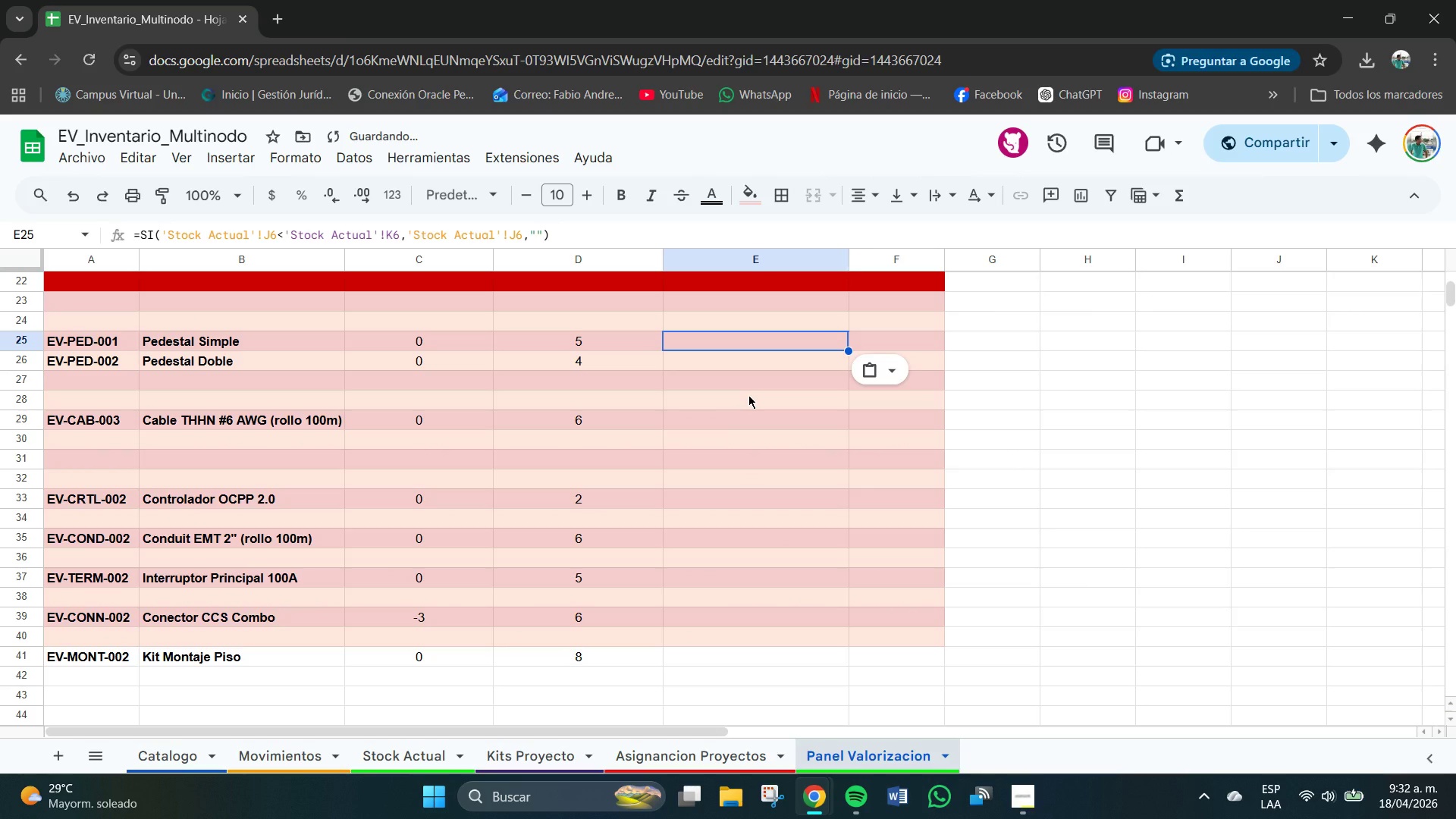 
key(Control+Z)
 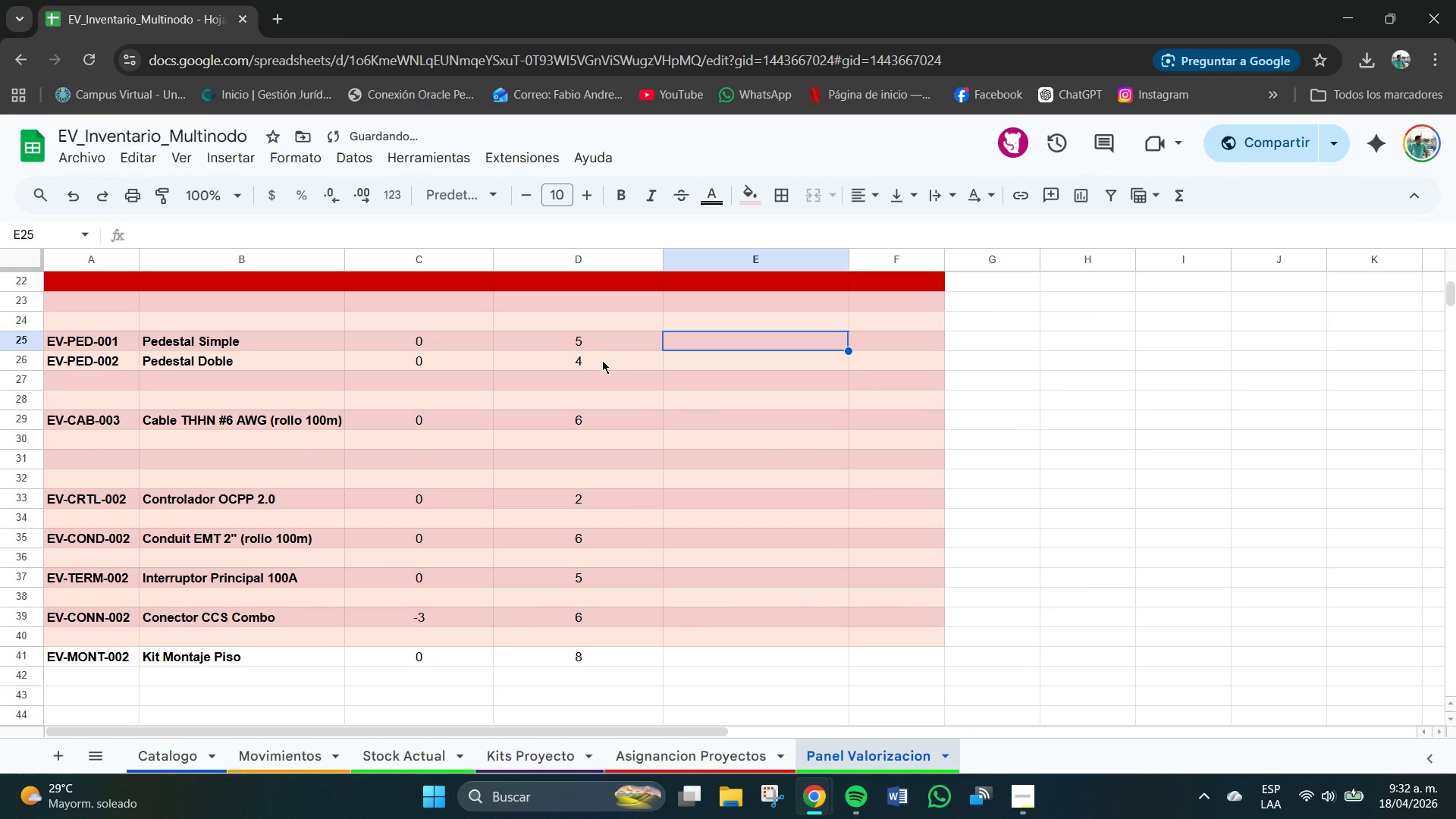 
left_click([600, 344])
 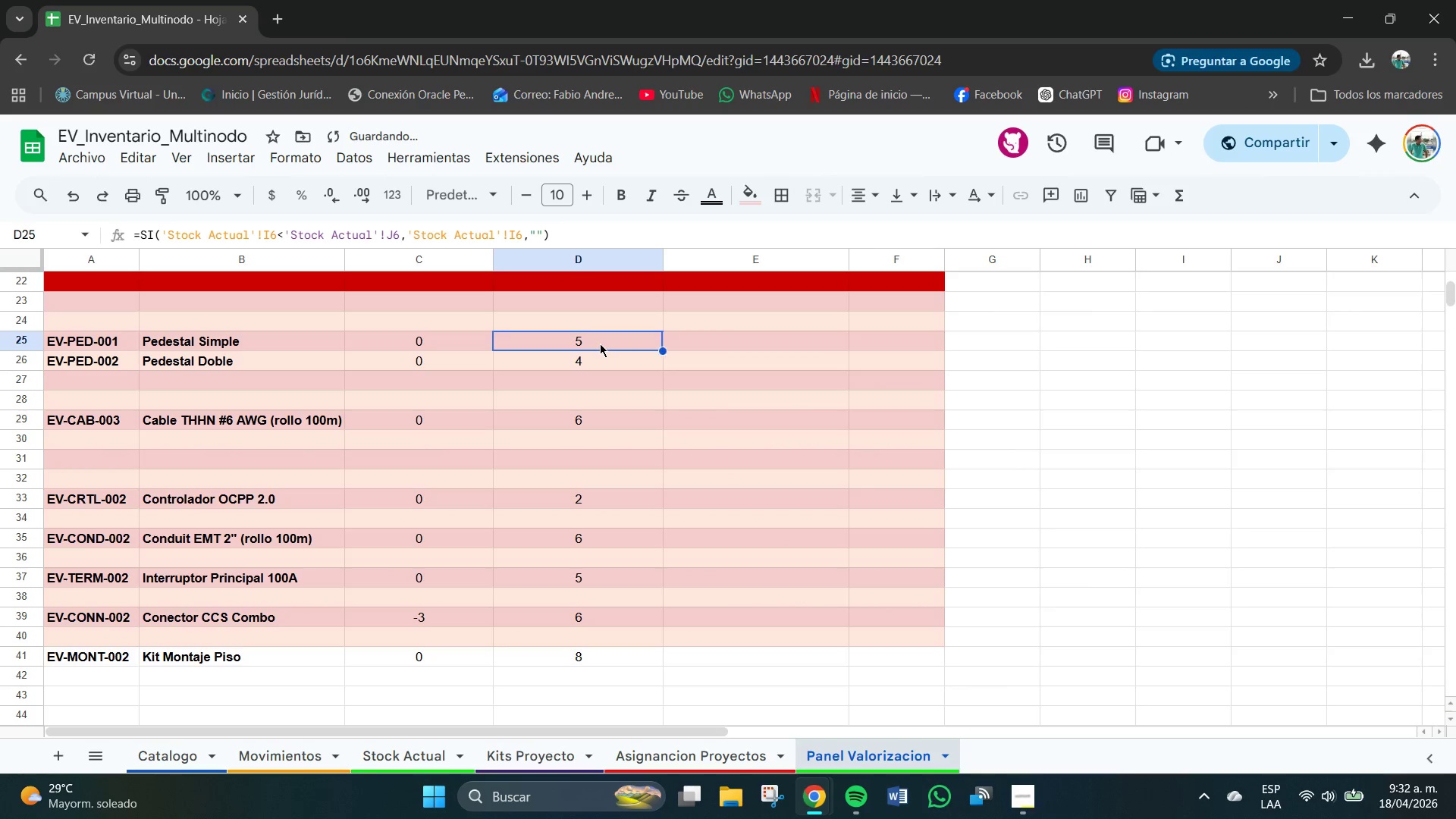 
key(Control+C)
 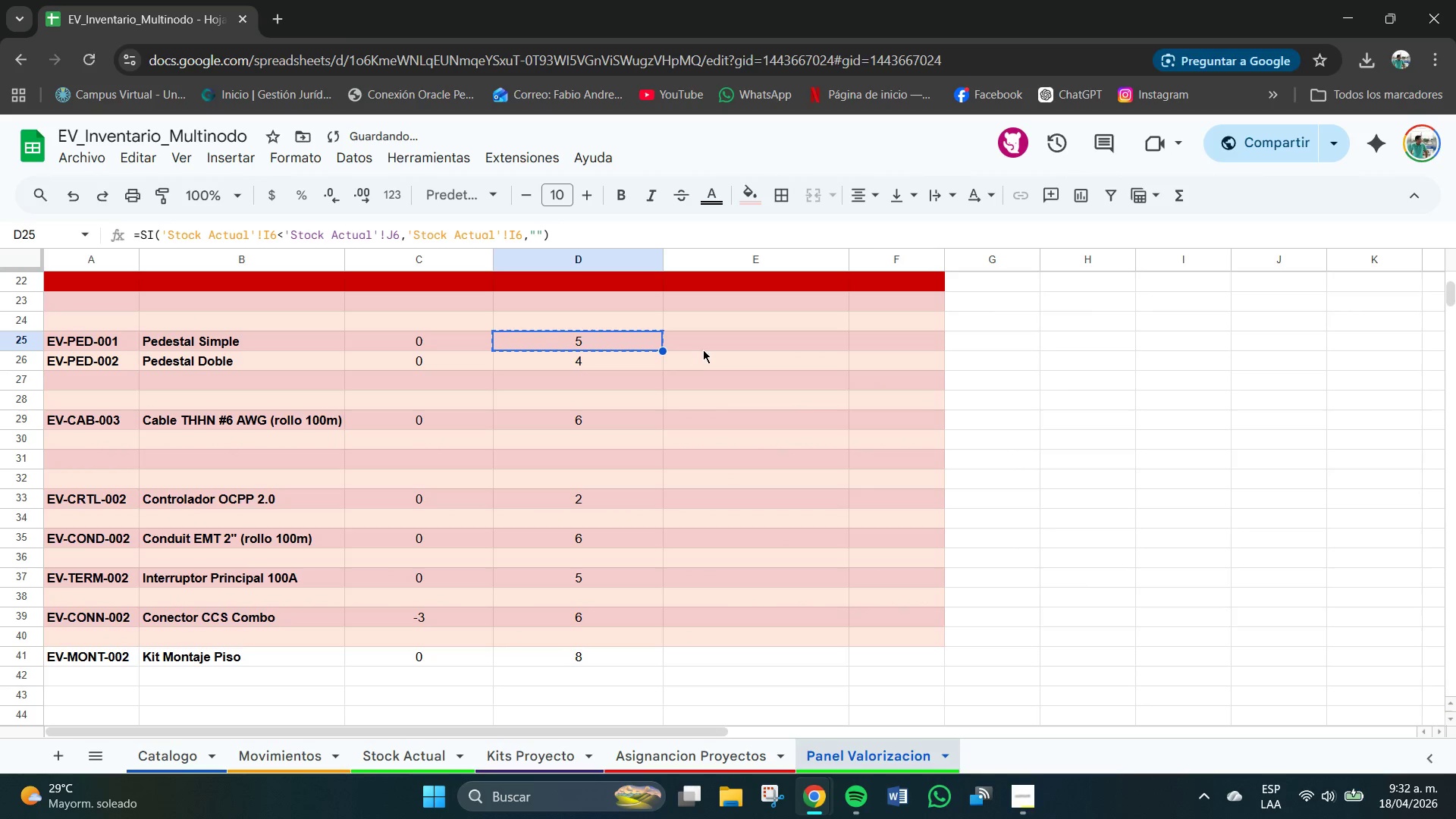 
left_click([714, 342])
 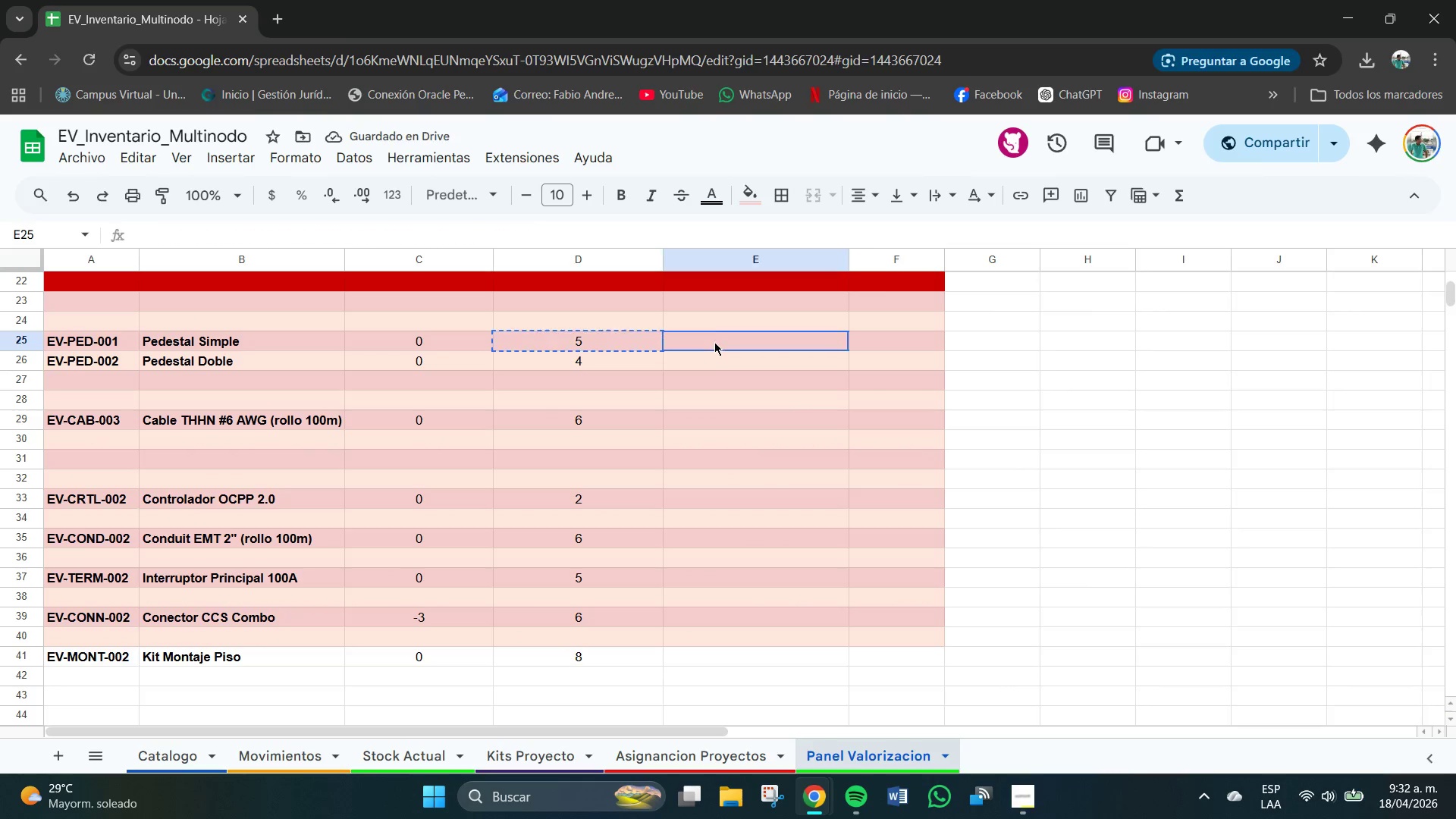 
key(Control+V)
 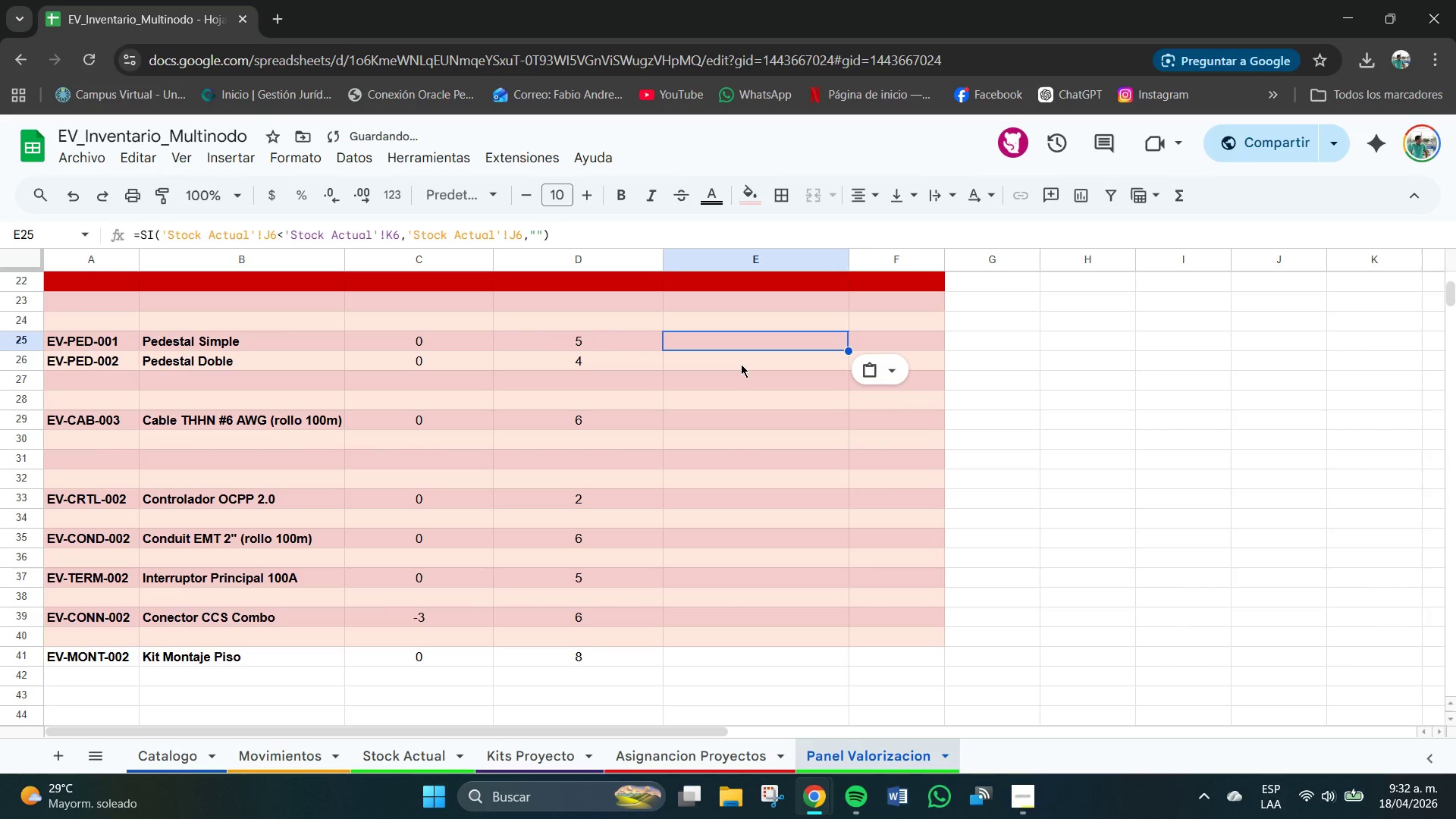 
key(Control+Z)
 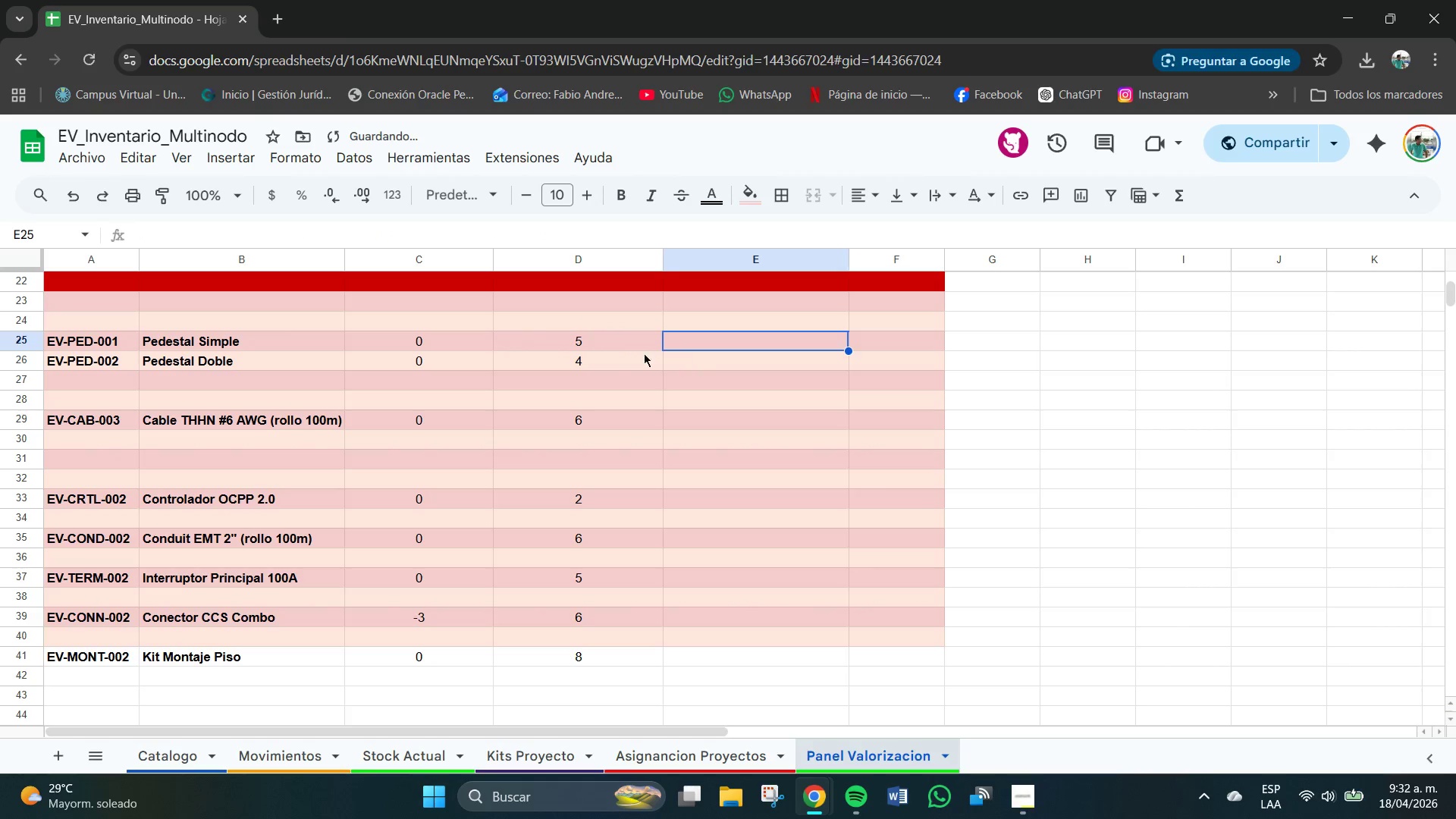 
left_click([608, 347])
 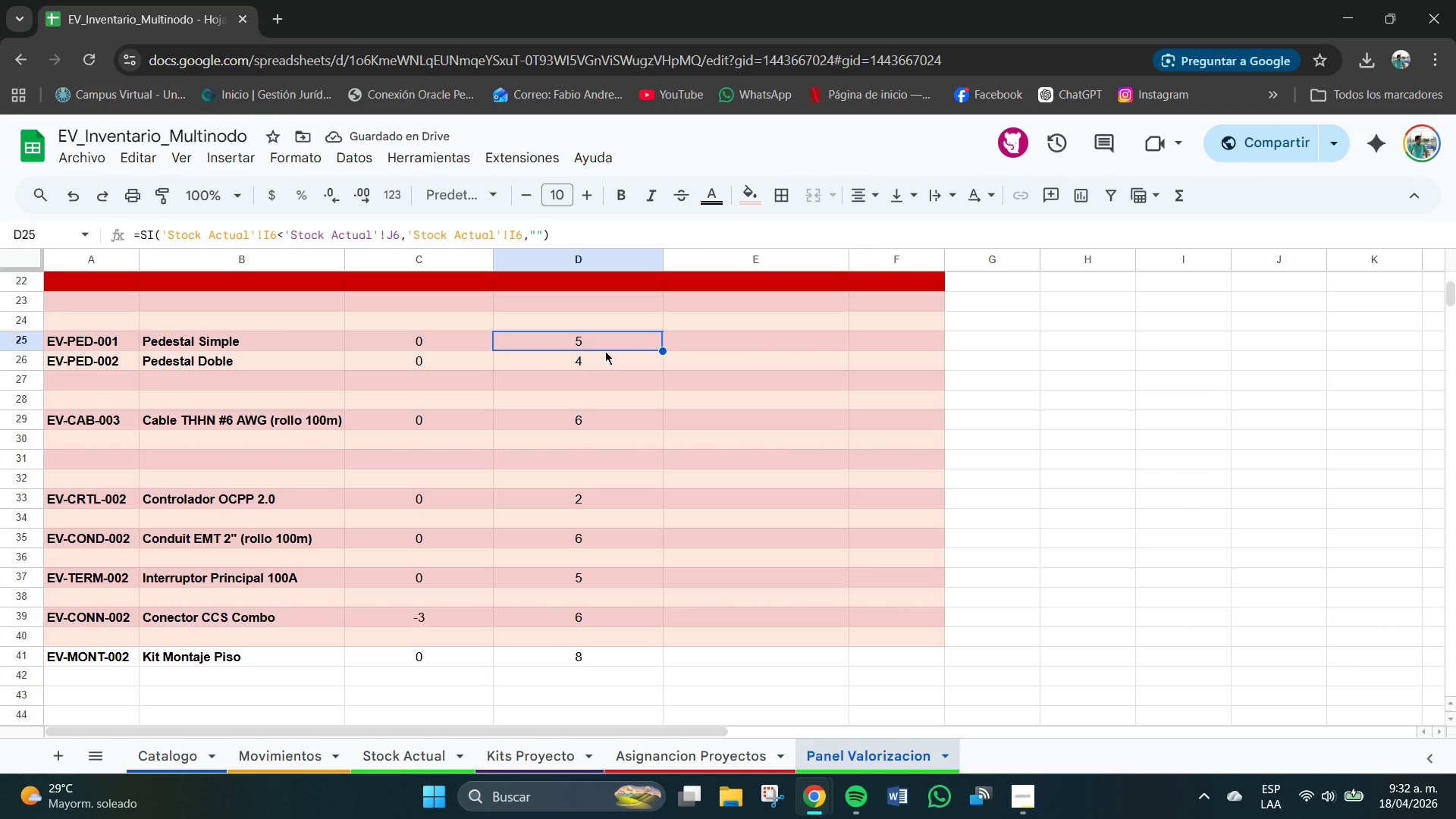 
wait(5.3)
 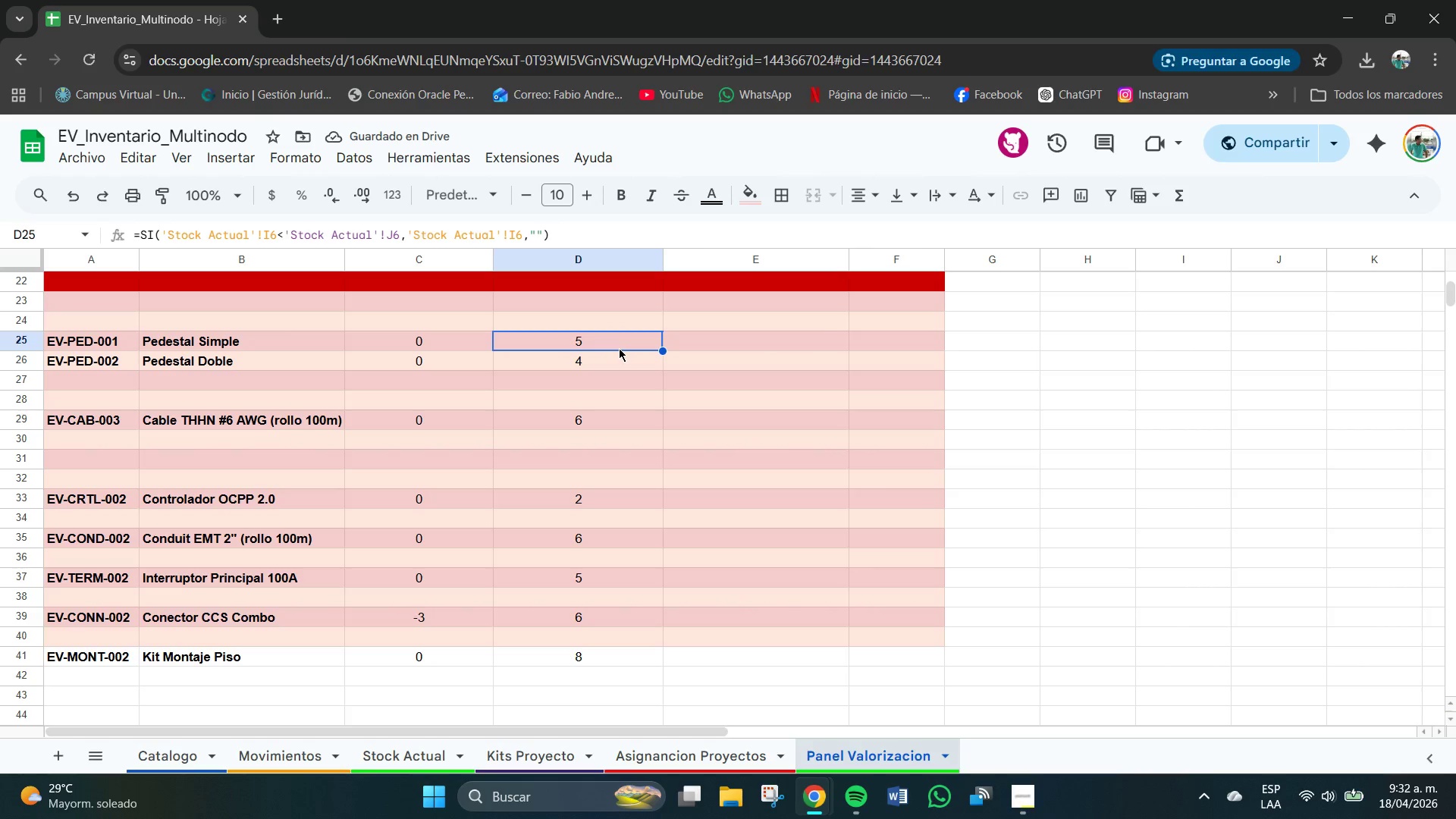 
left_click([749, 344])
 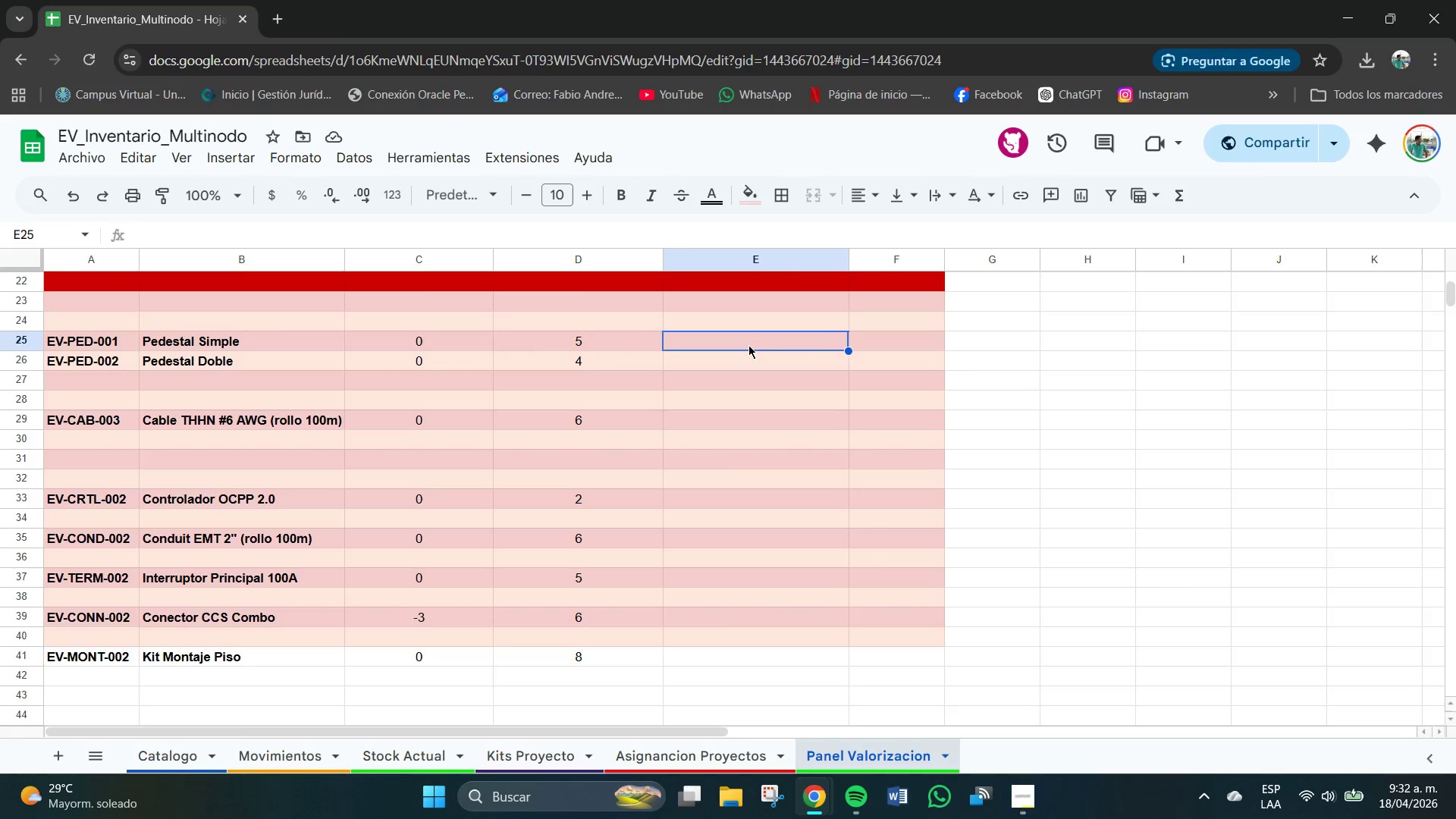 
scroll: coordinate [739, 358], scroll_direction: none, amount: 0.0
 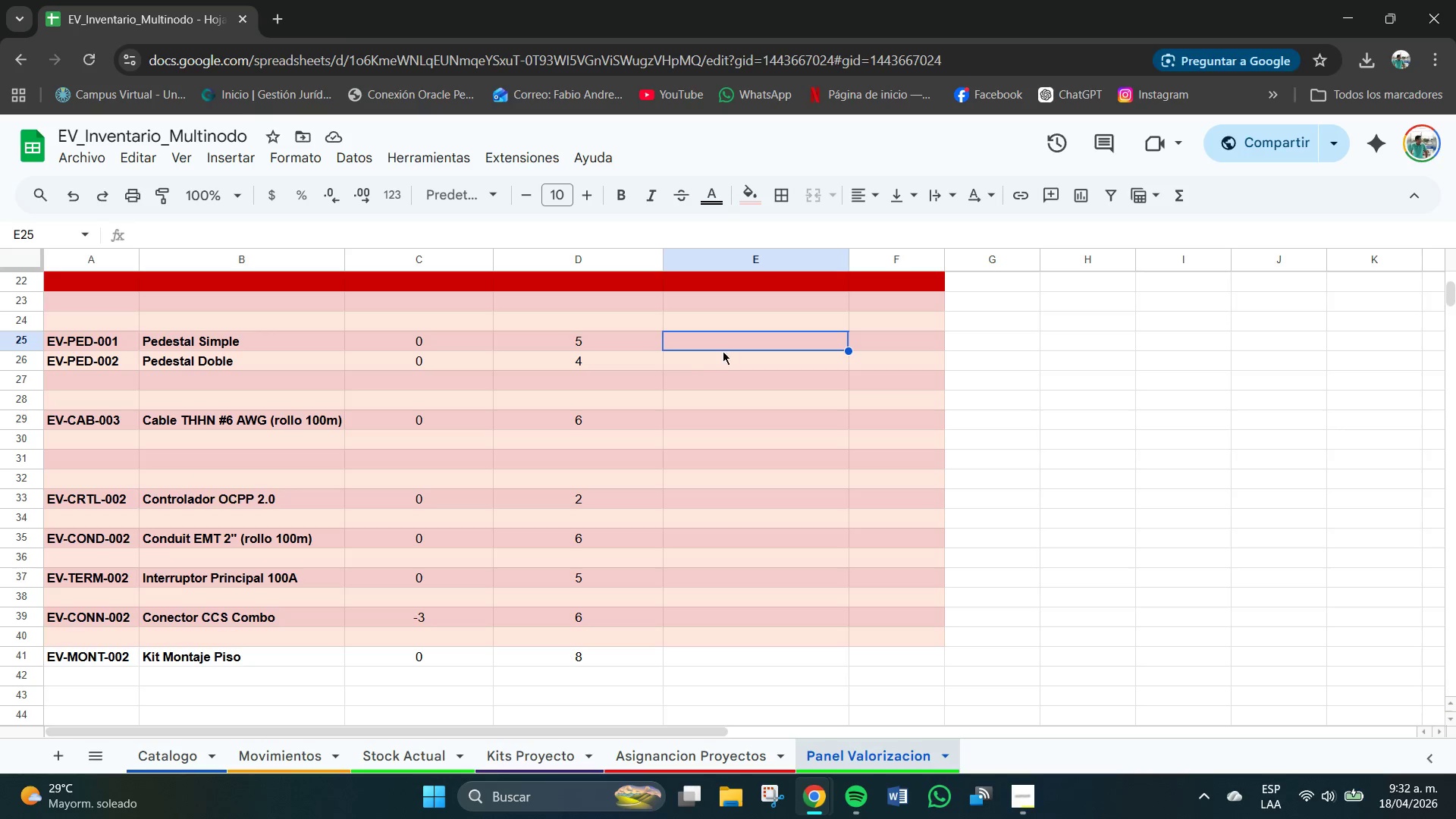 
key(Control+V)
 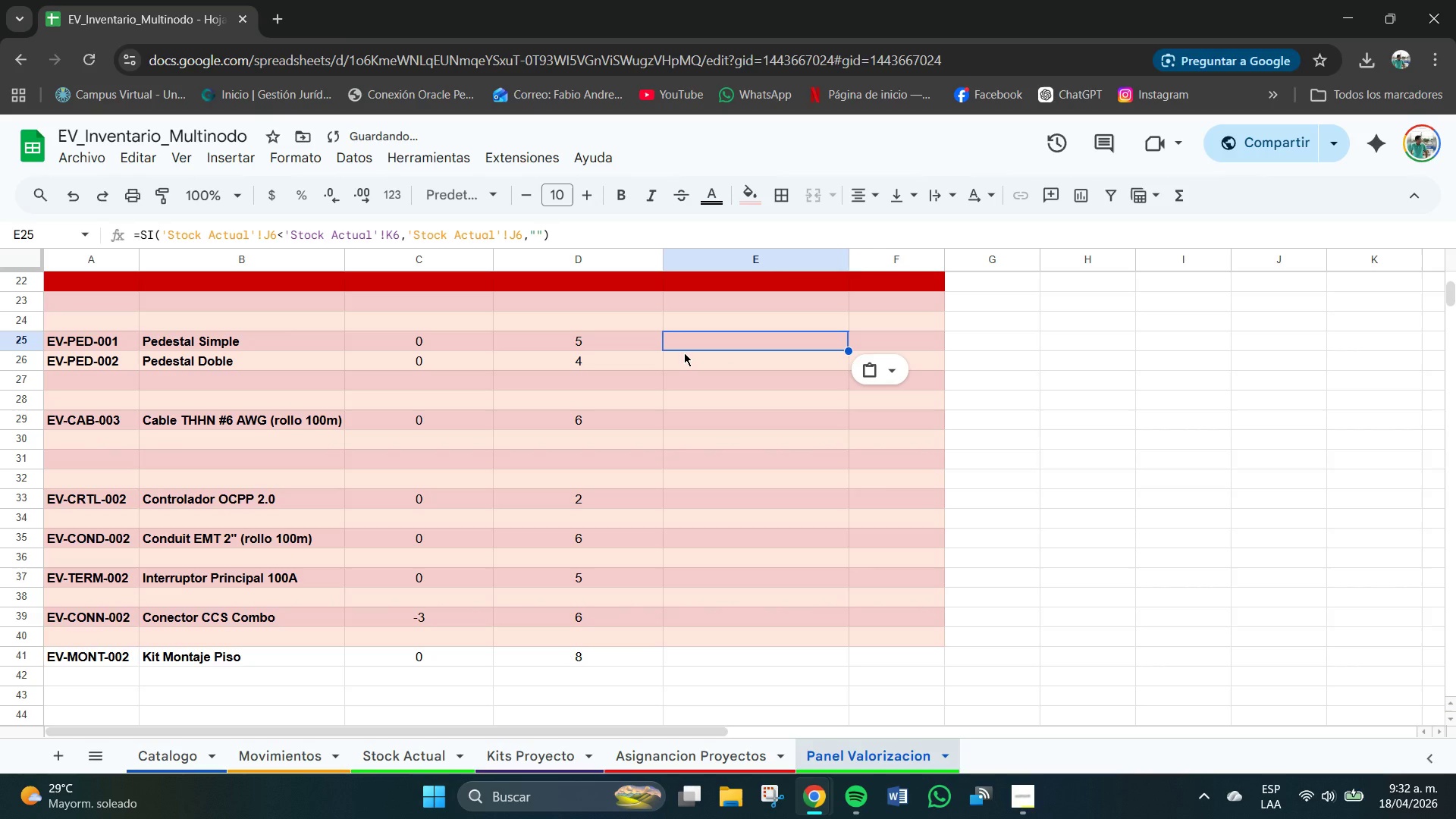 
key(Control+Z)
 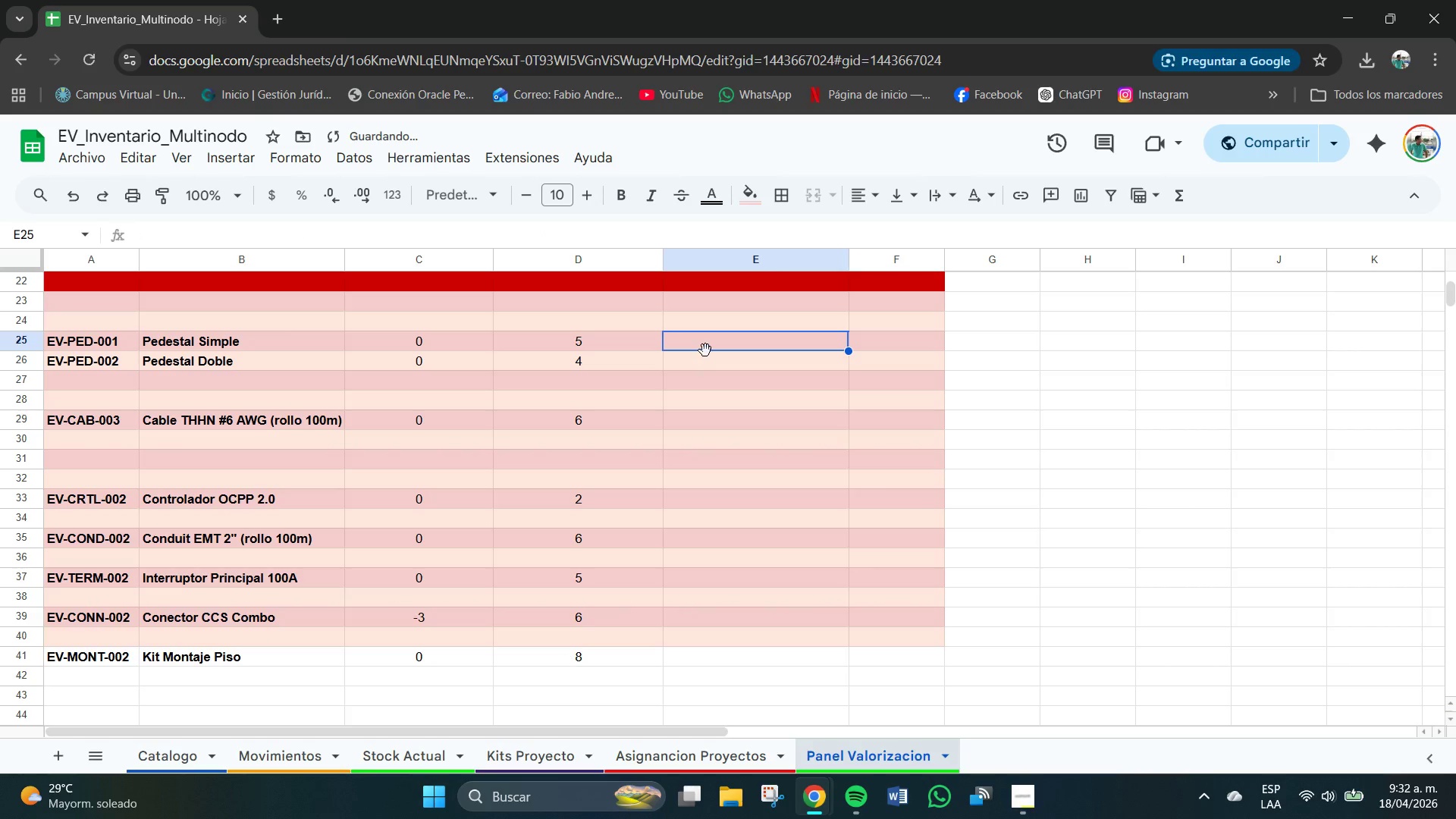 
key(Control+V)
 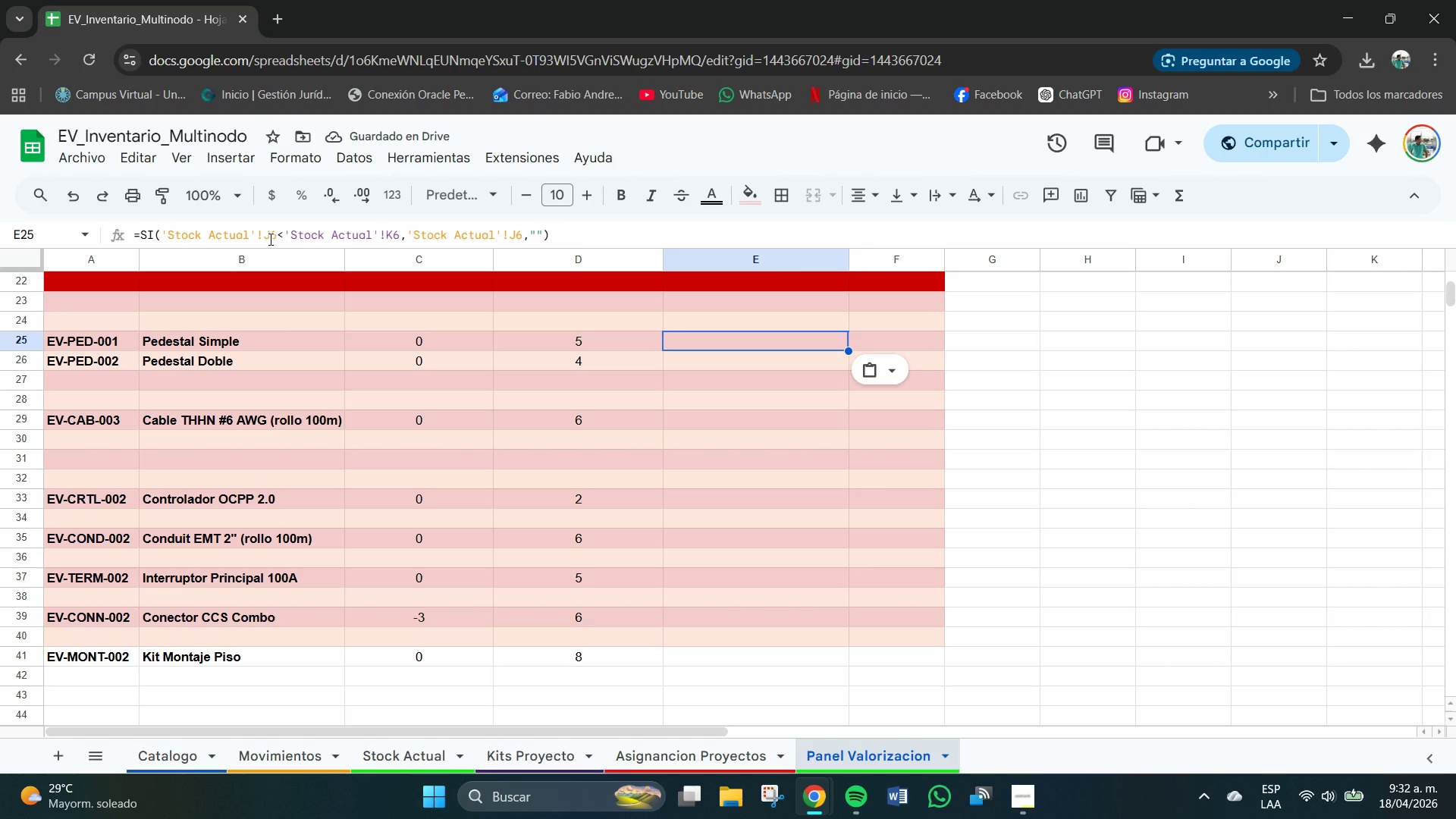 
wait(6.75)
 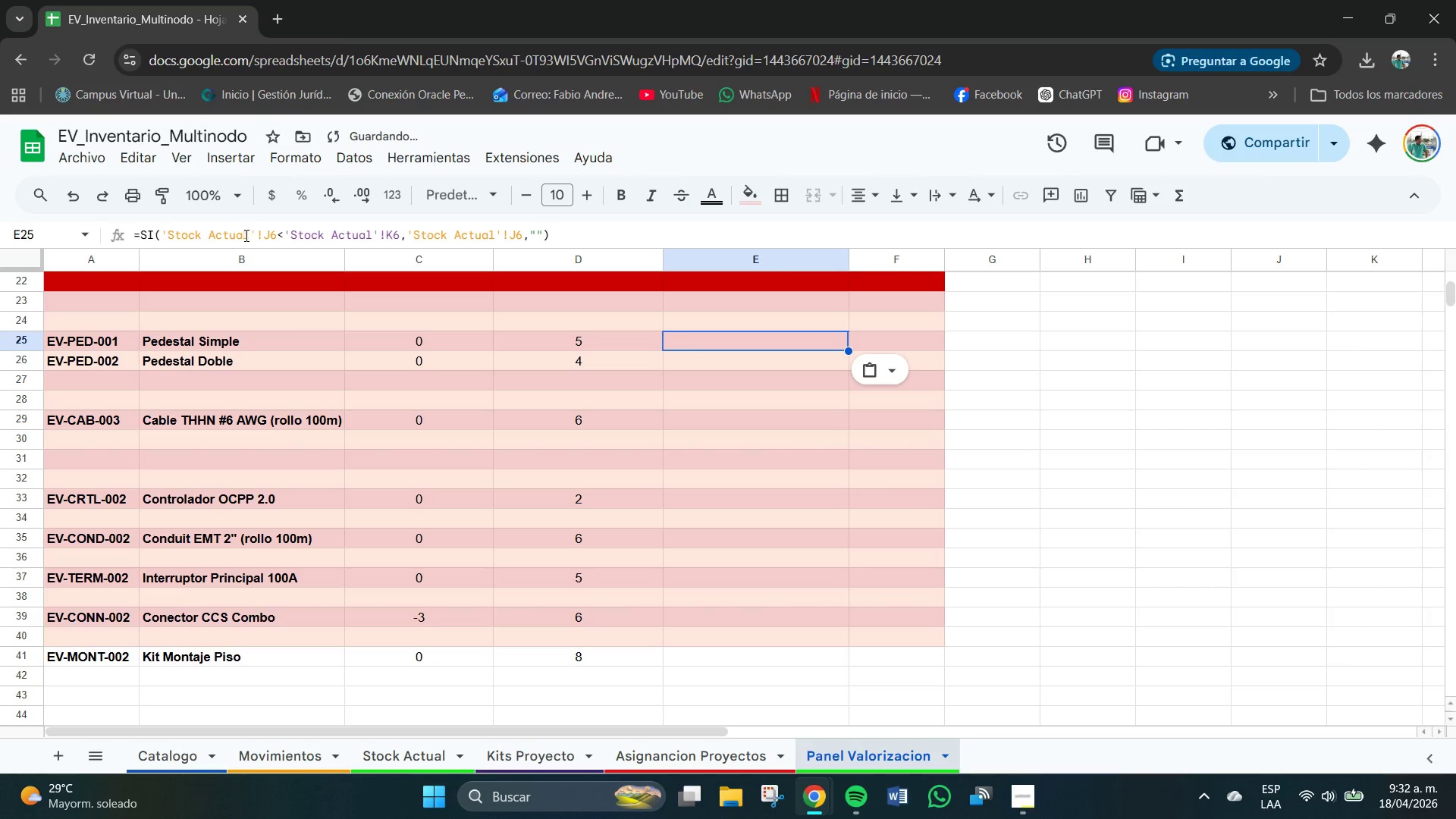 
scroll: coordinate [738, 457], scroll_direction: up, amount: 1.0
 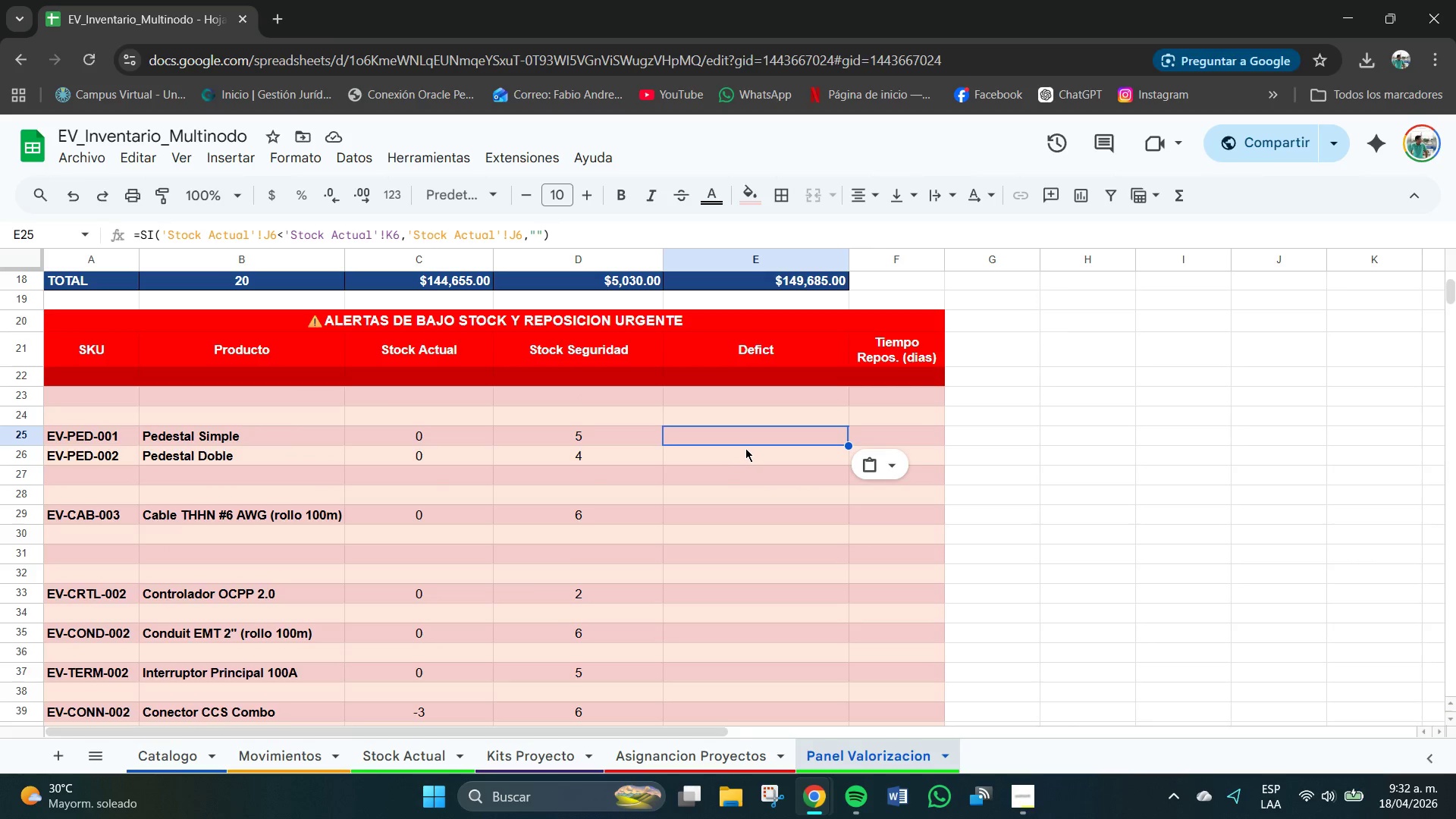 
double_click([748, 445])
 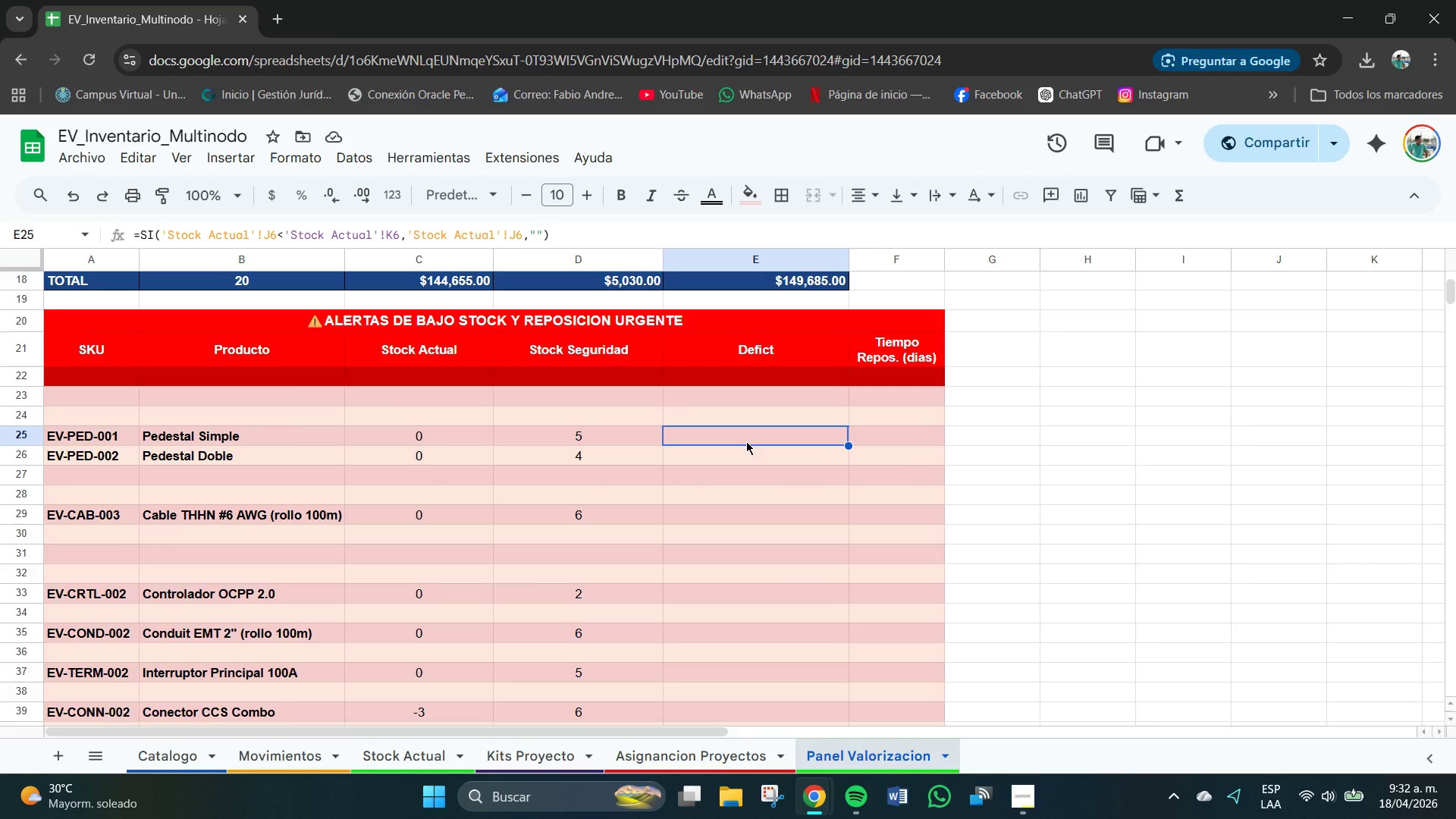 
key(Control+ControlLeft)
 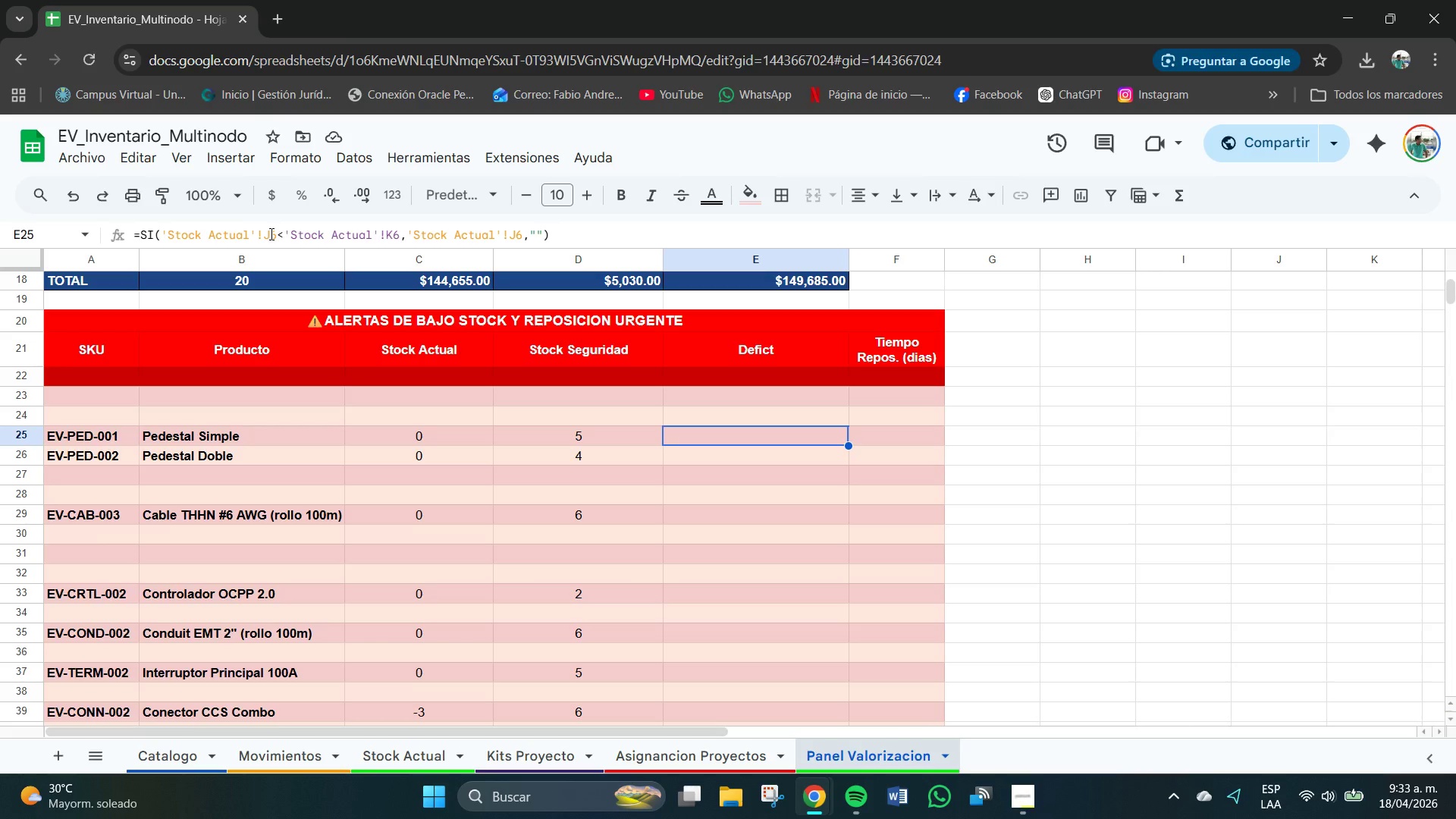 
wait(5.84)
 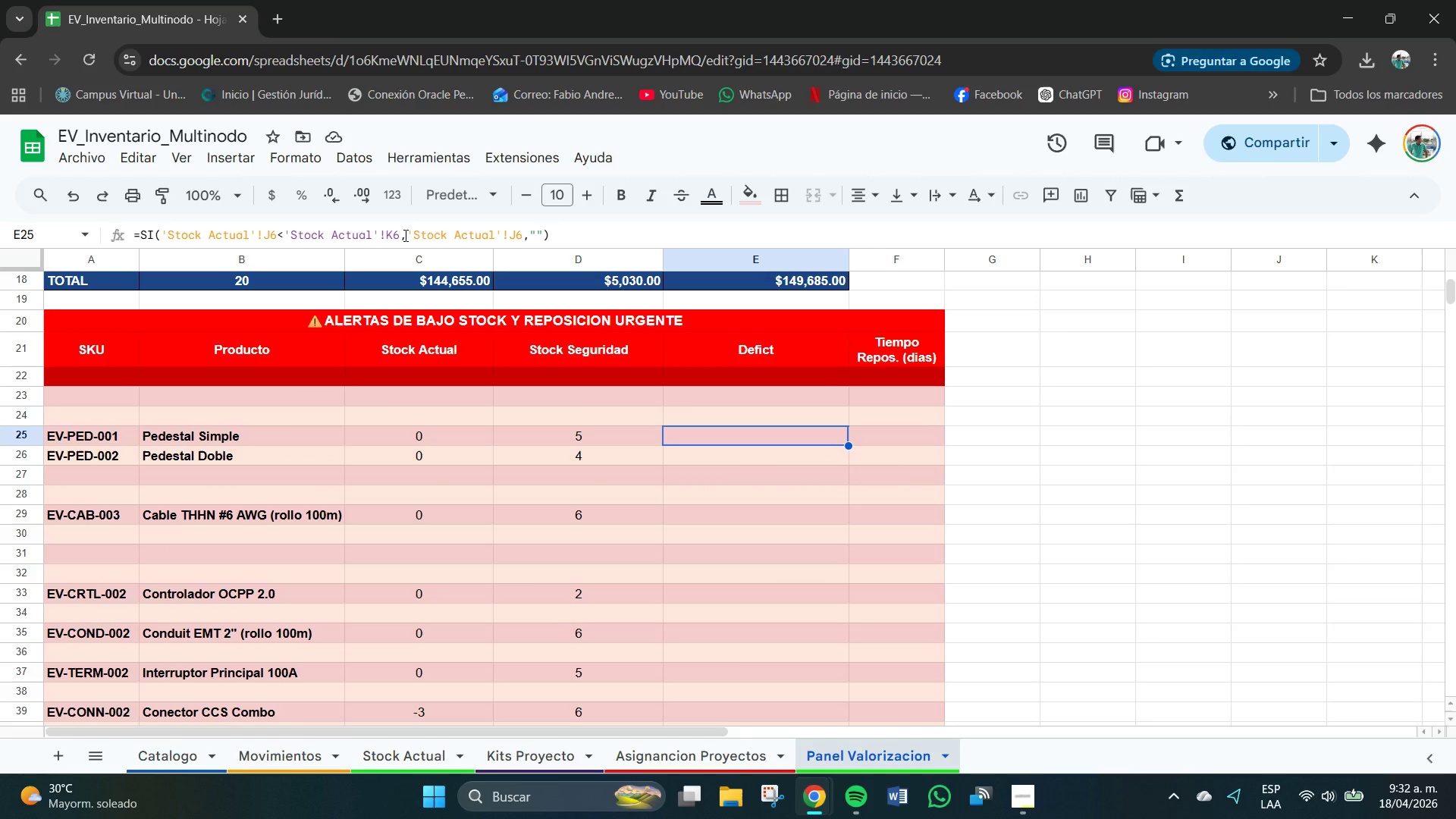 
left_click([271, 239])
 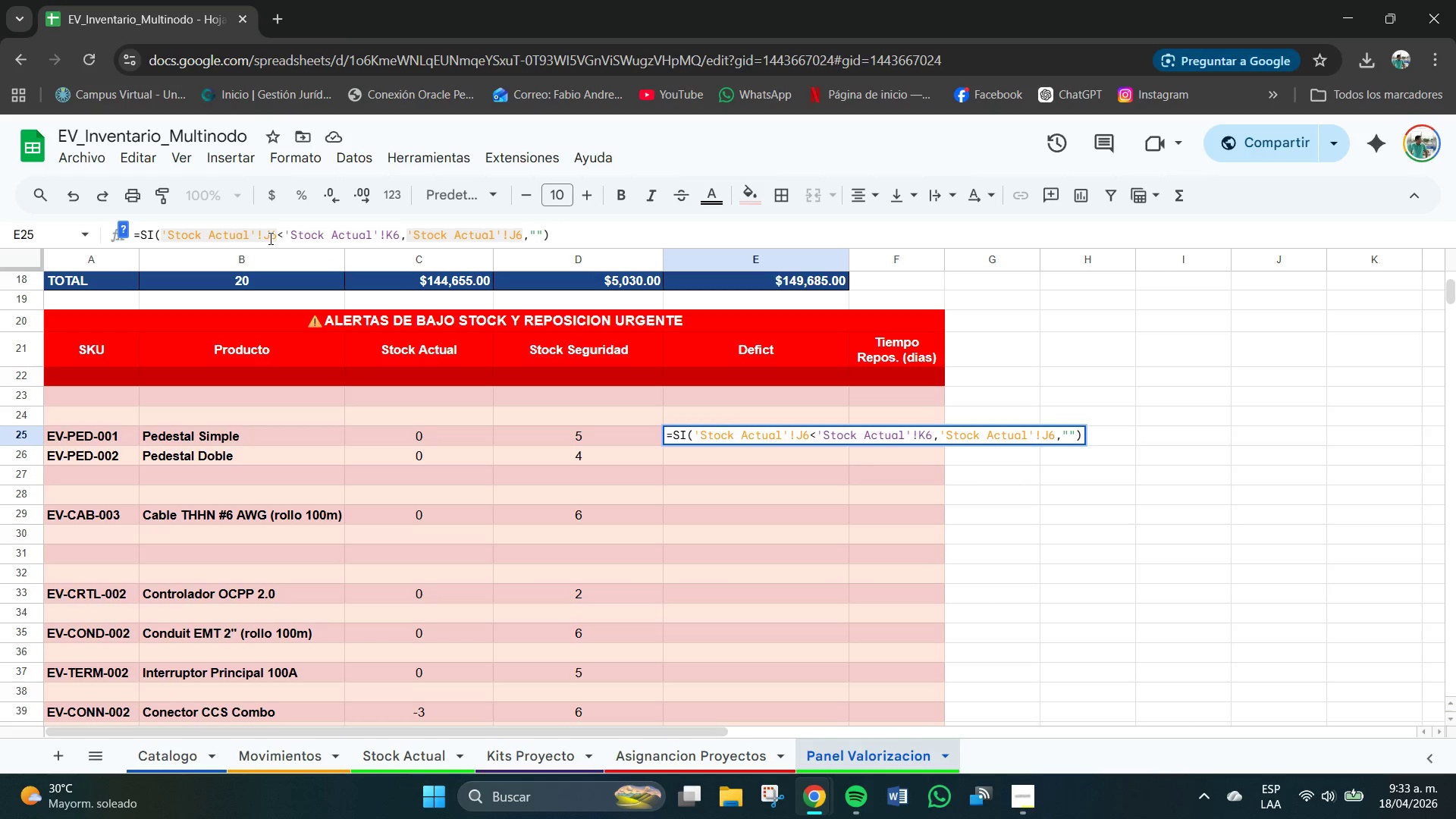 
key(Backspace)
 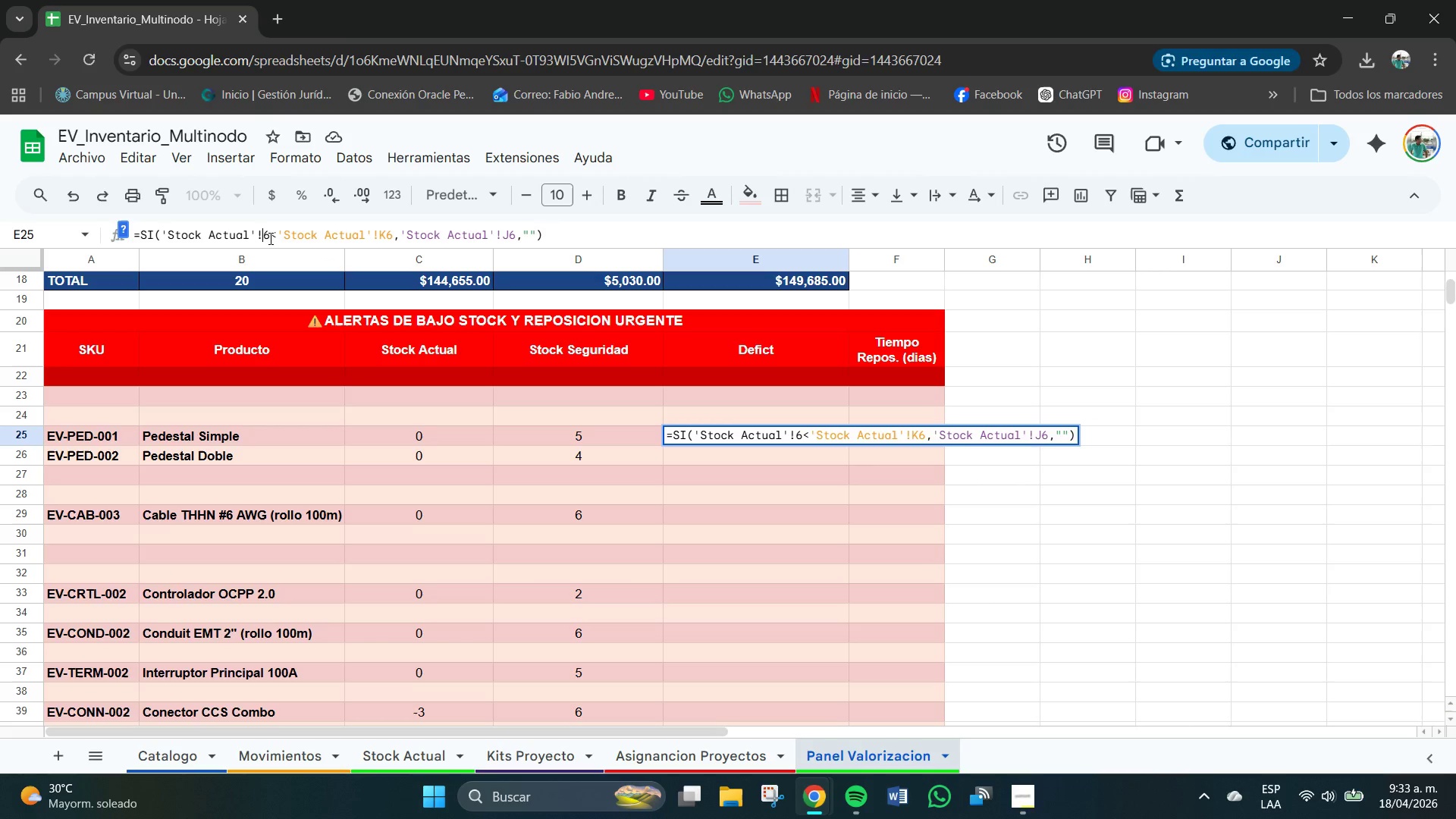 
key(H)
 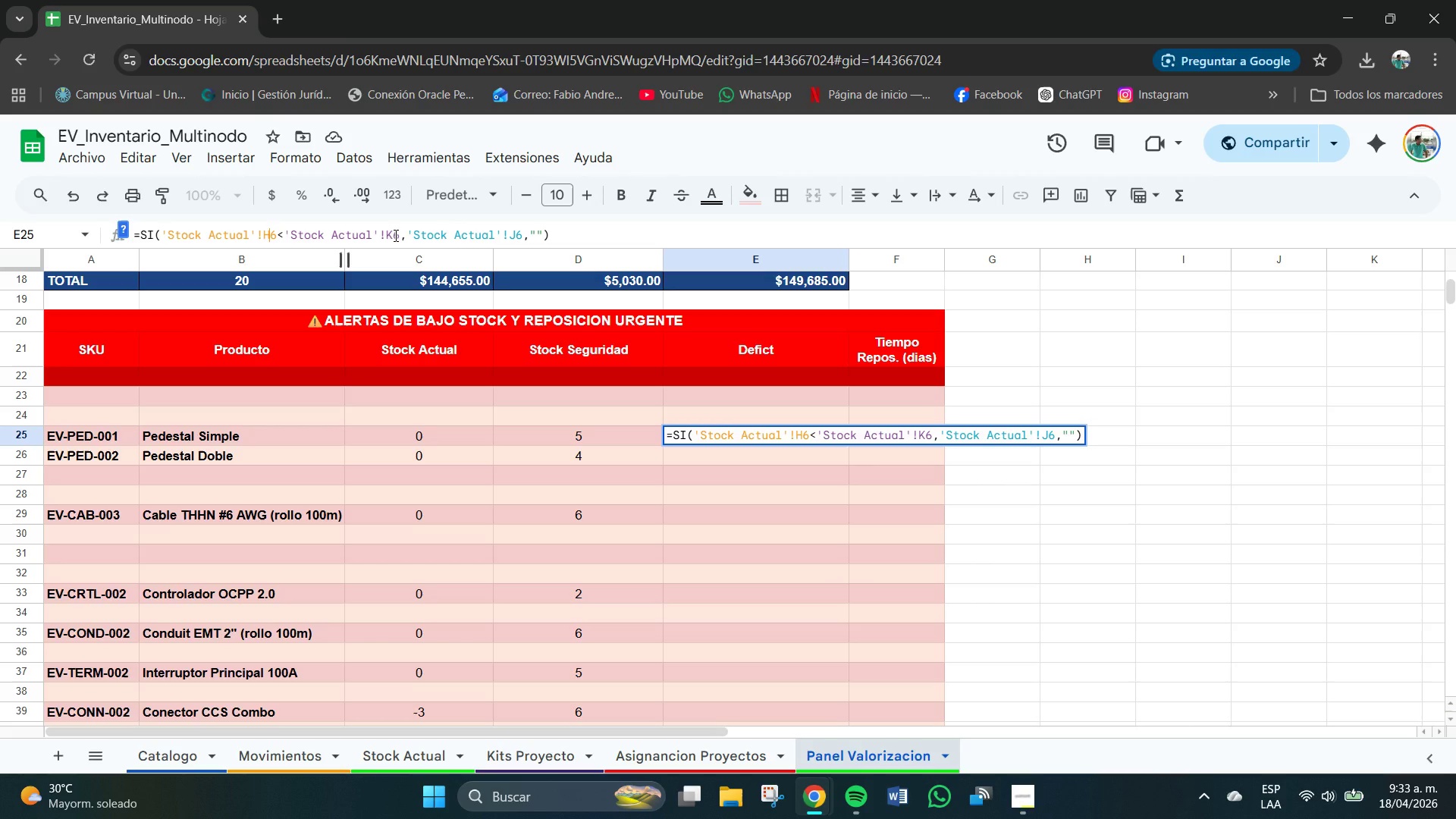 
wait(6.2)
 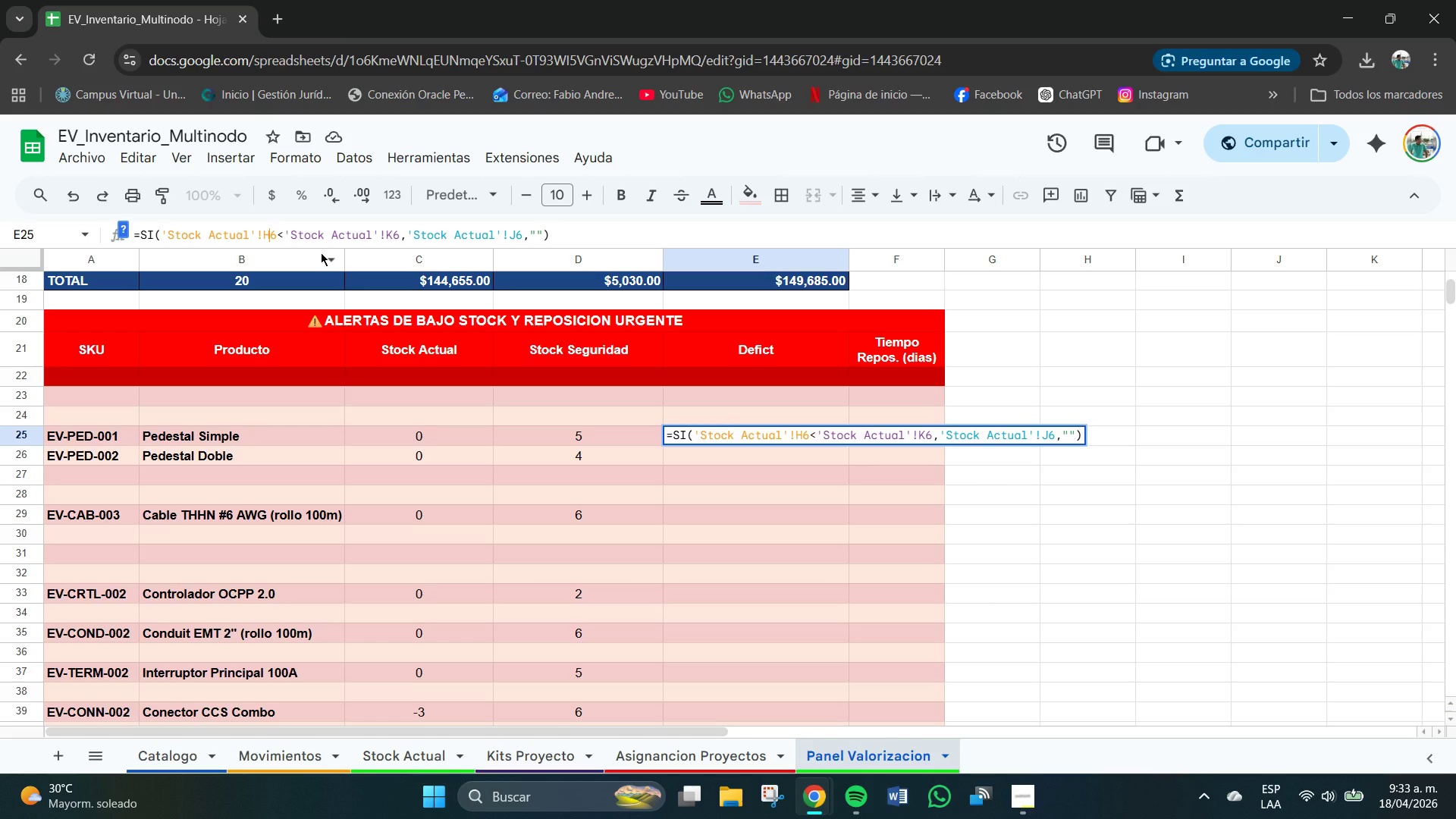 
left_click([393, 234])
 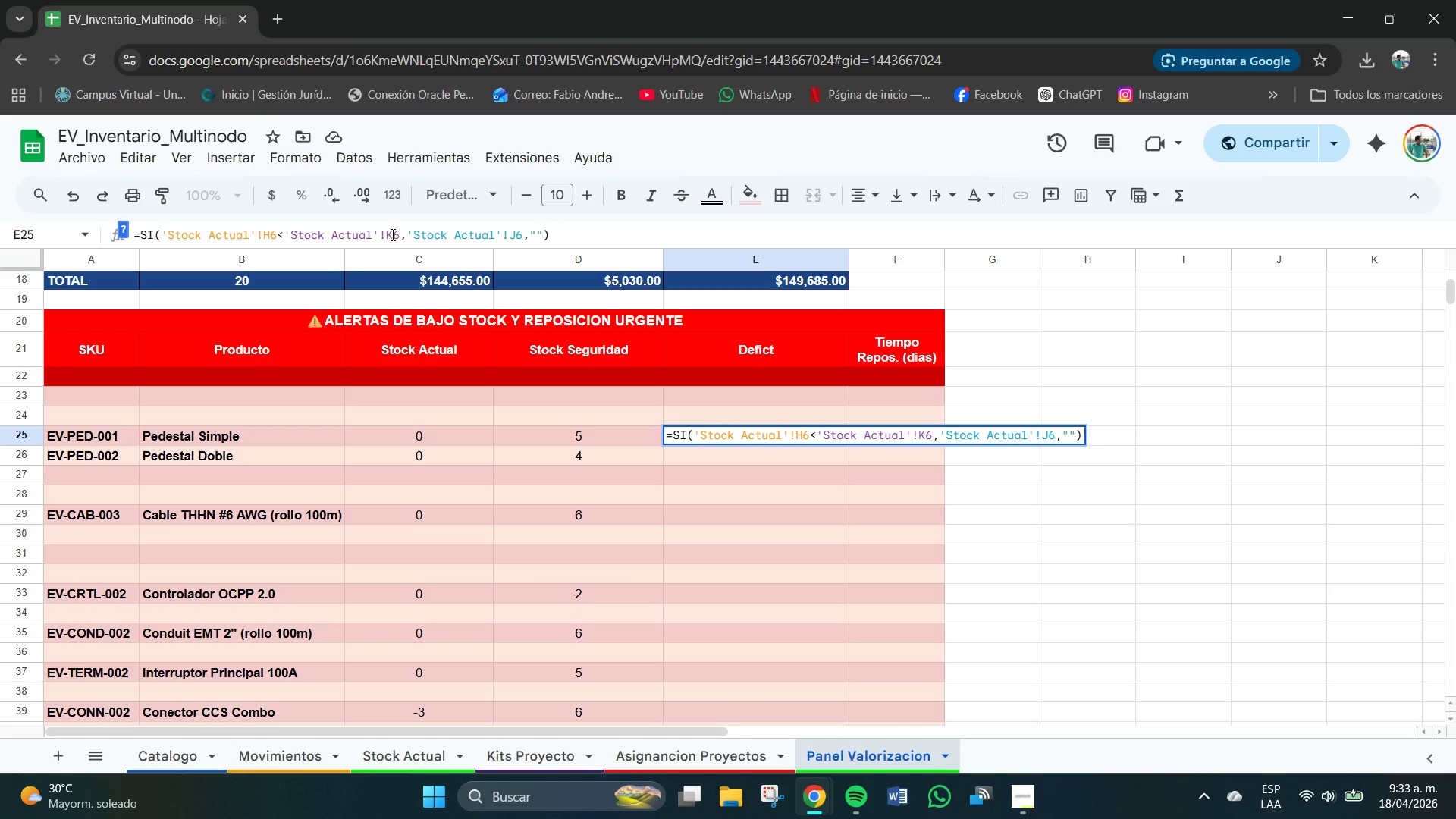 
key(Backspace)
 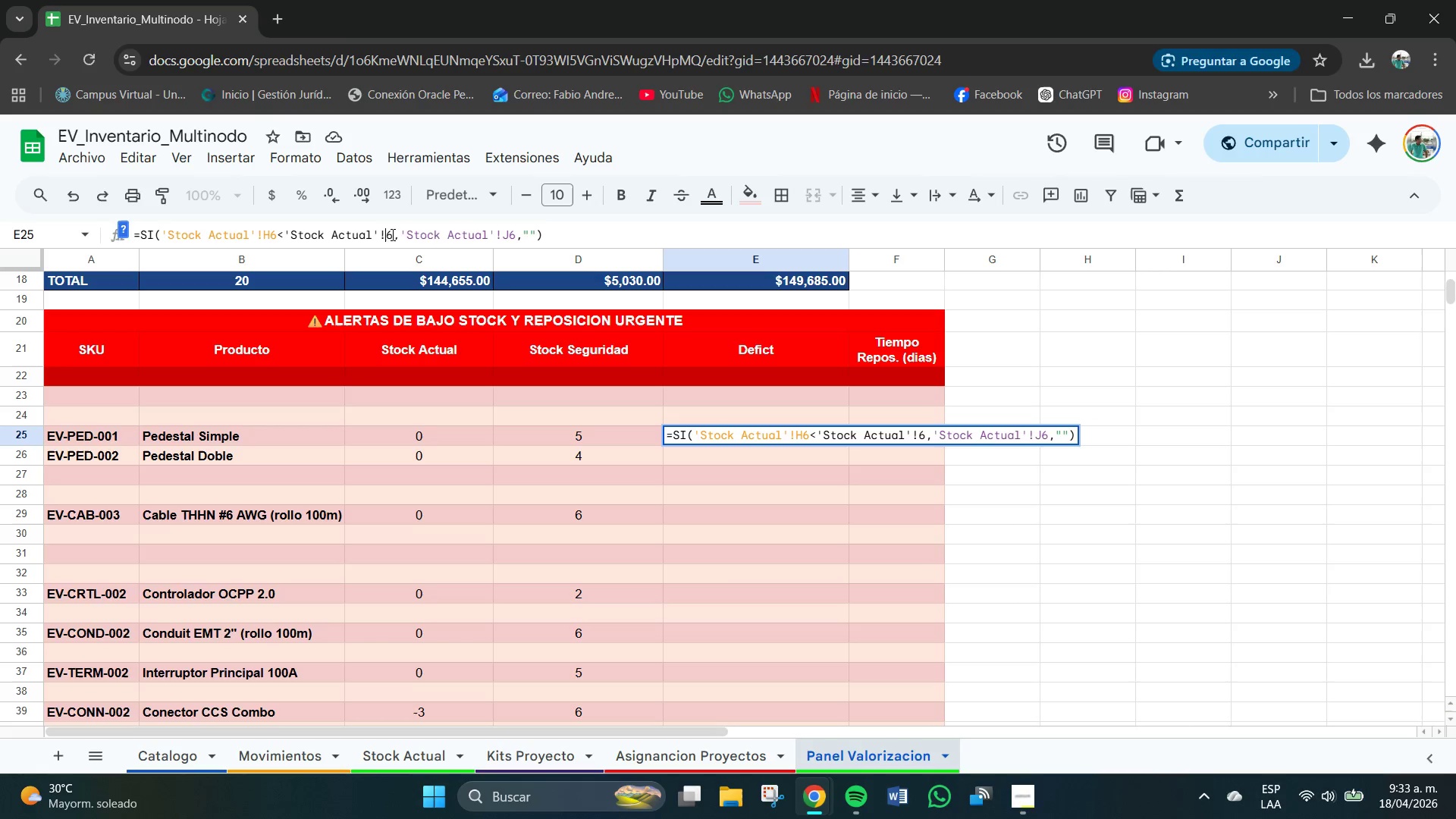 
key(I)
 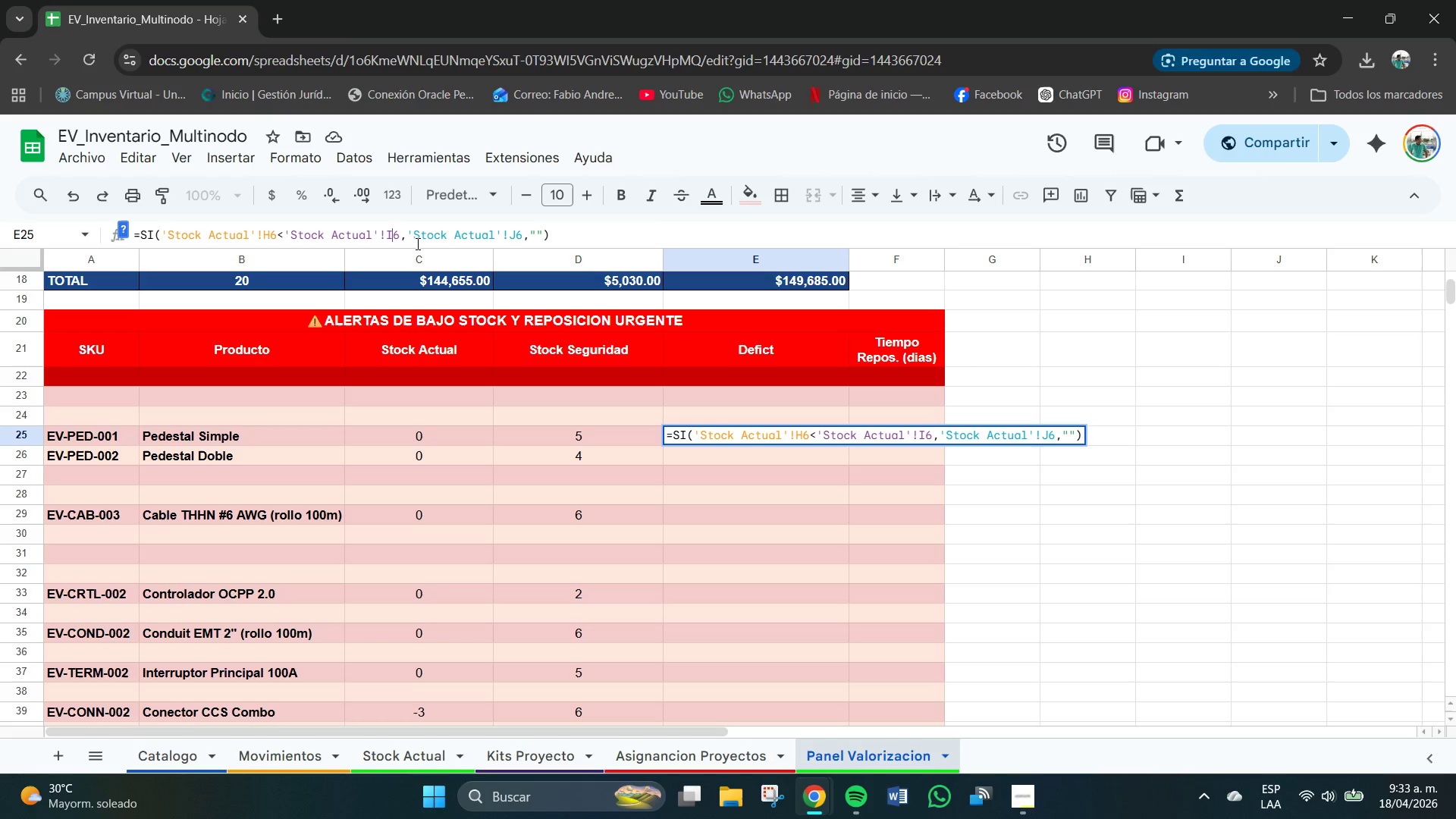 
wait(6.45)
 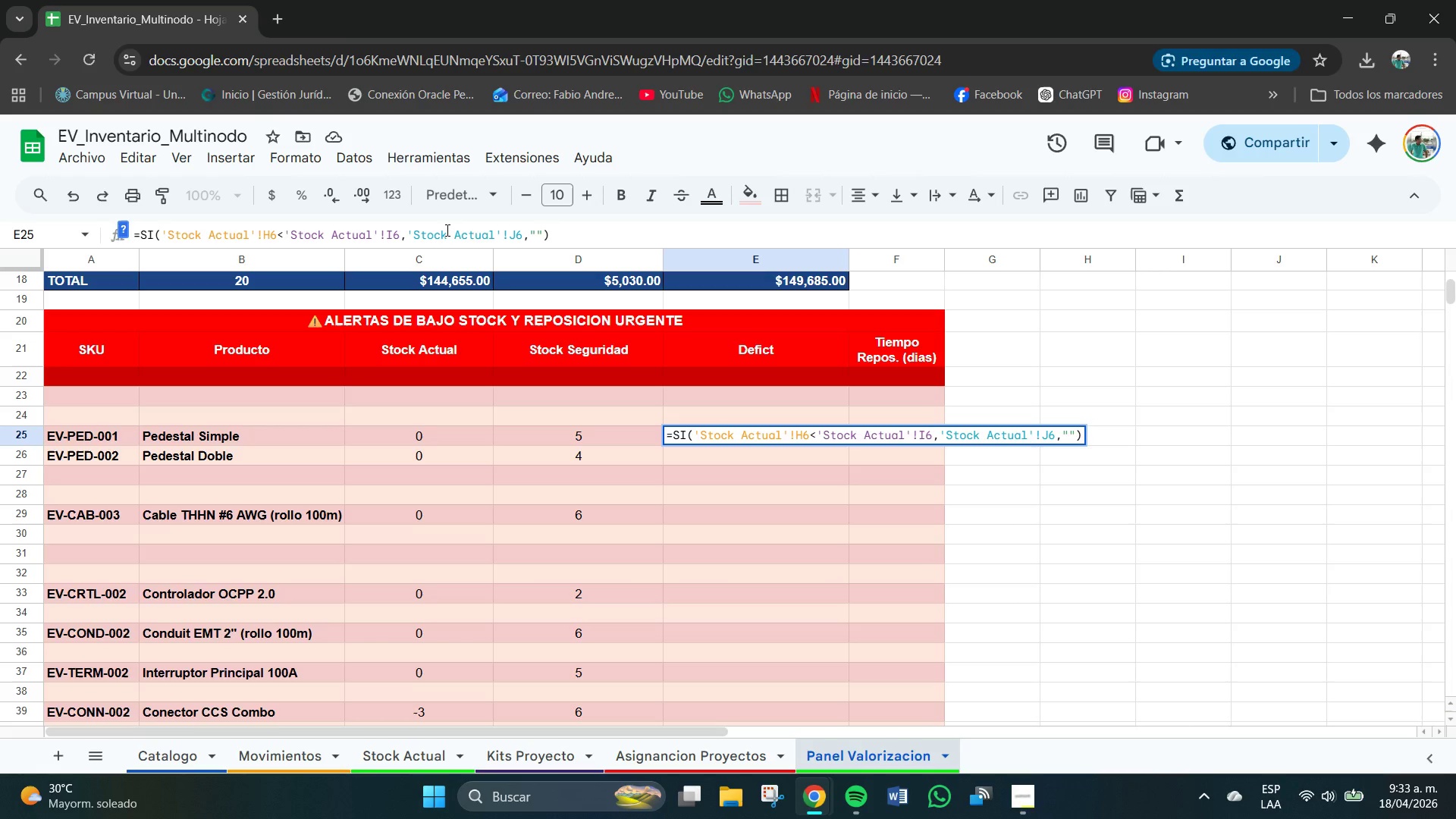 
key(Backspace)
 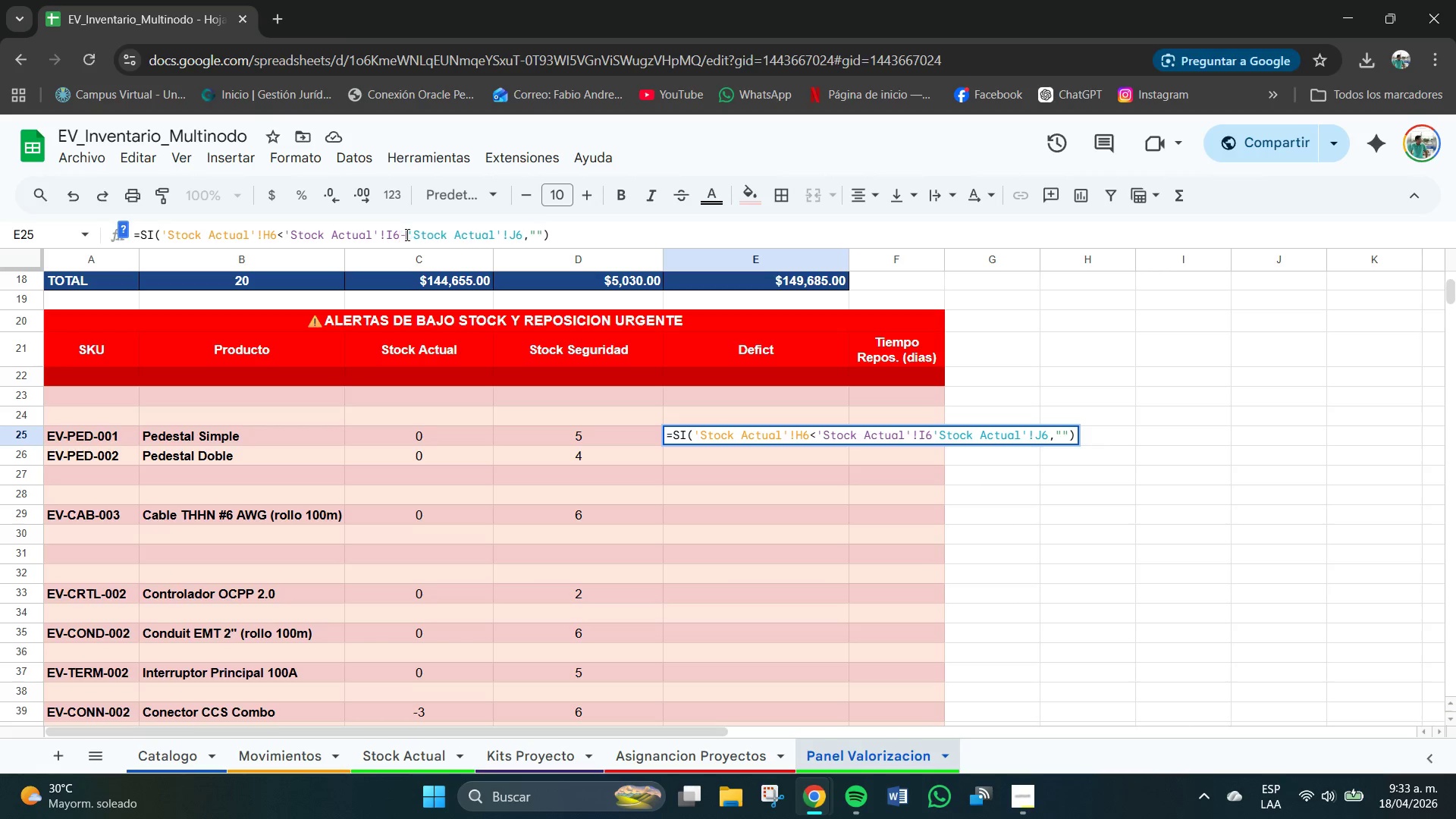 
key(Minus)
 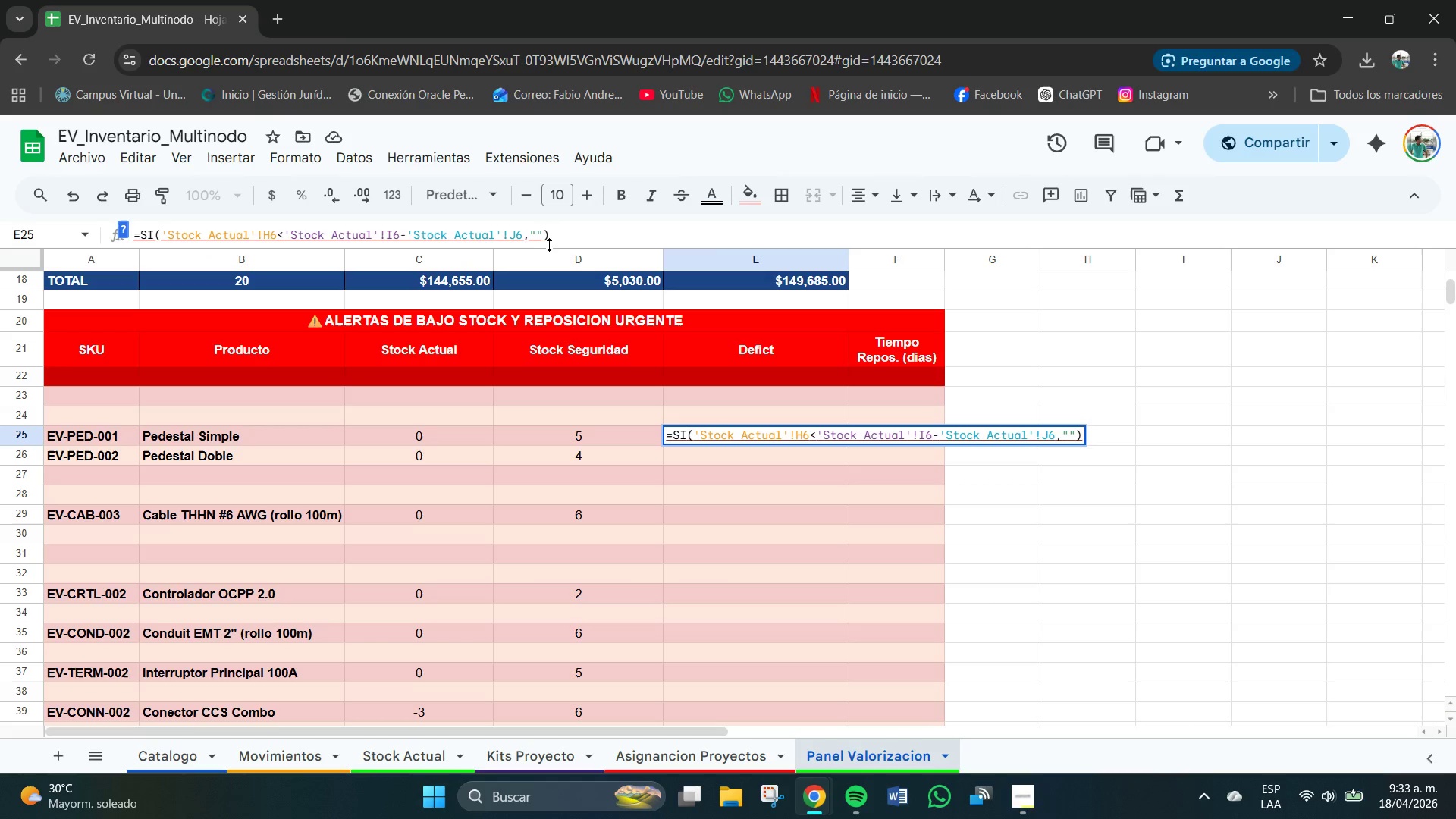 
left_click([516, 236])
 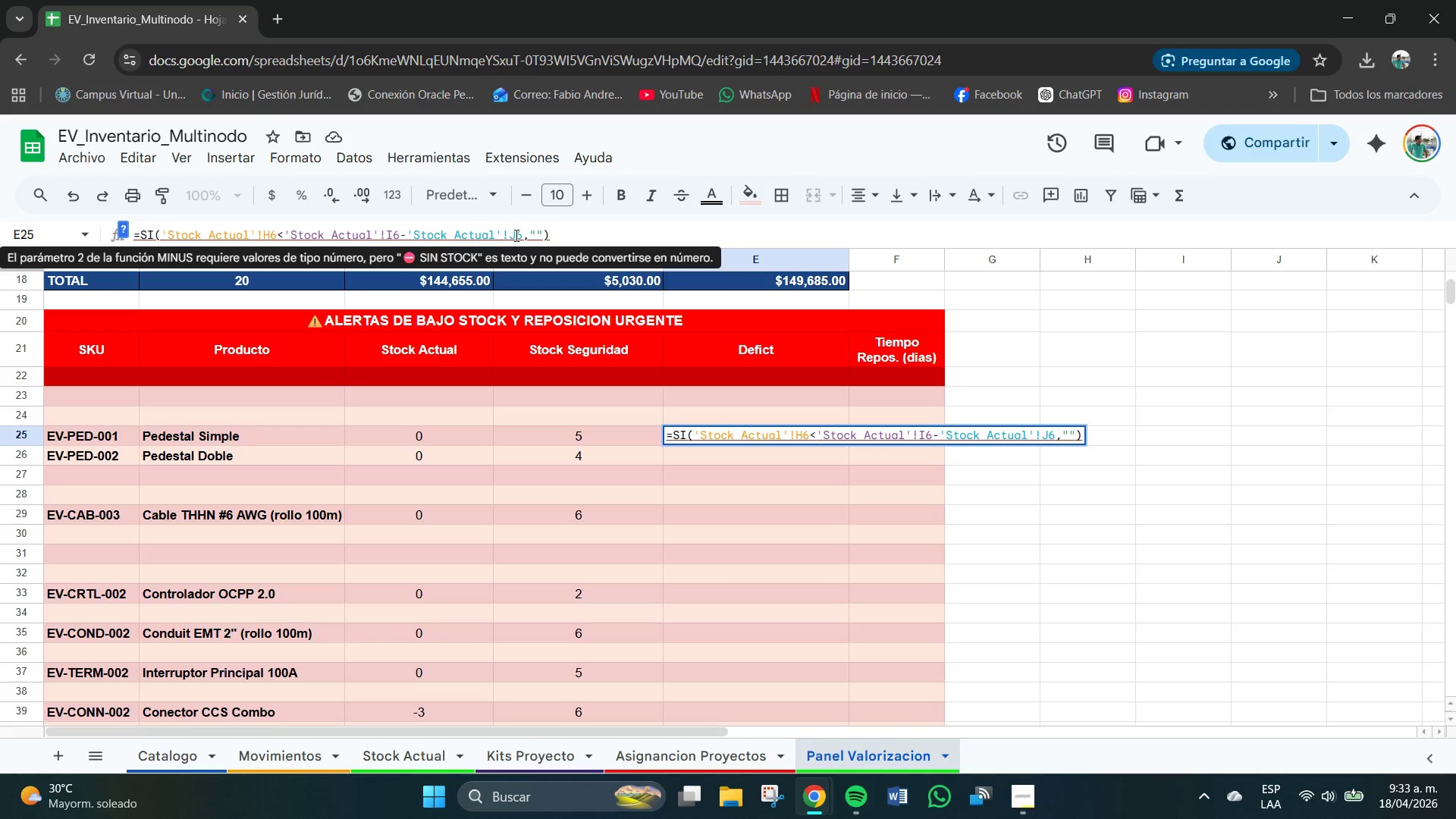 
key(Backspace)
 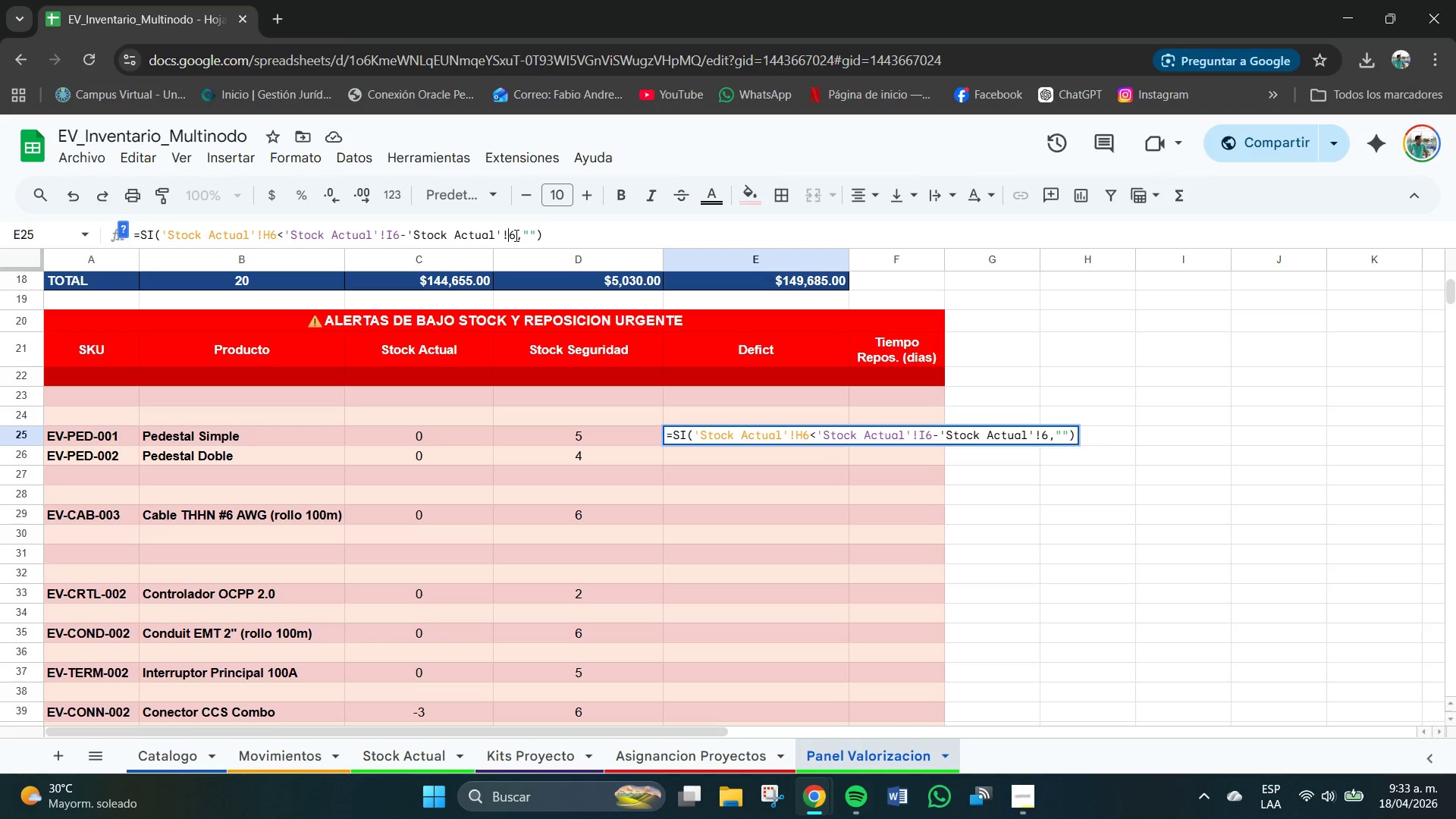 
key(H)
 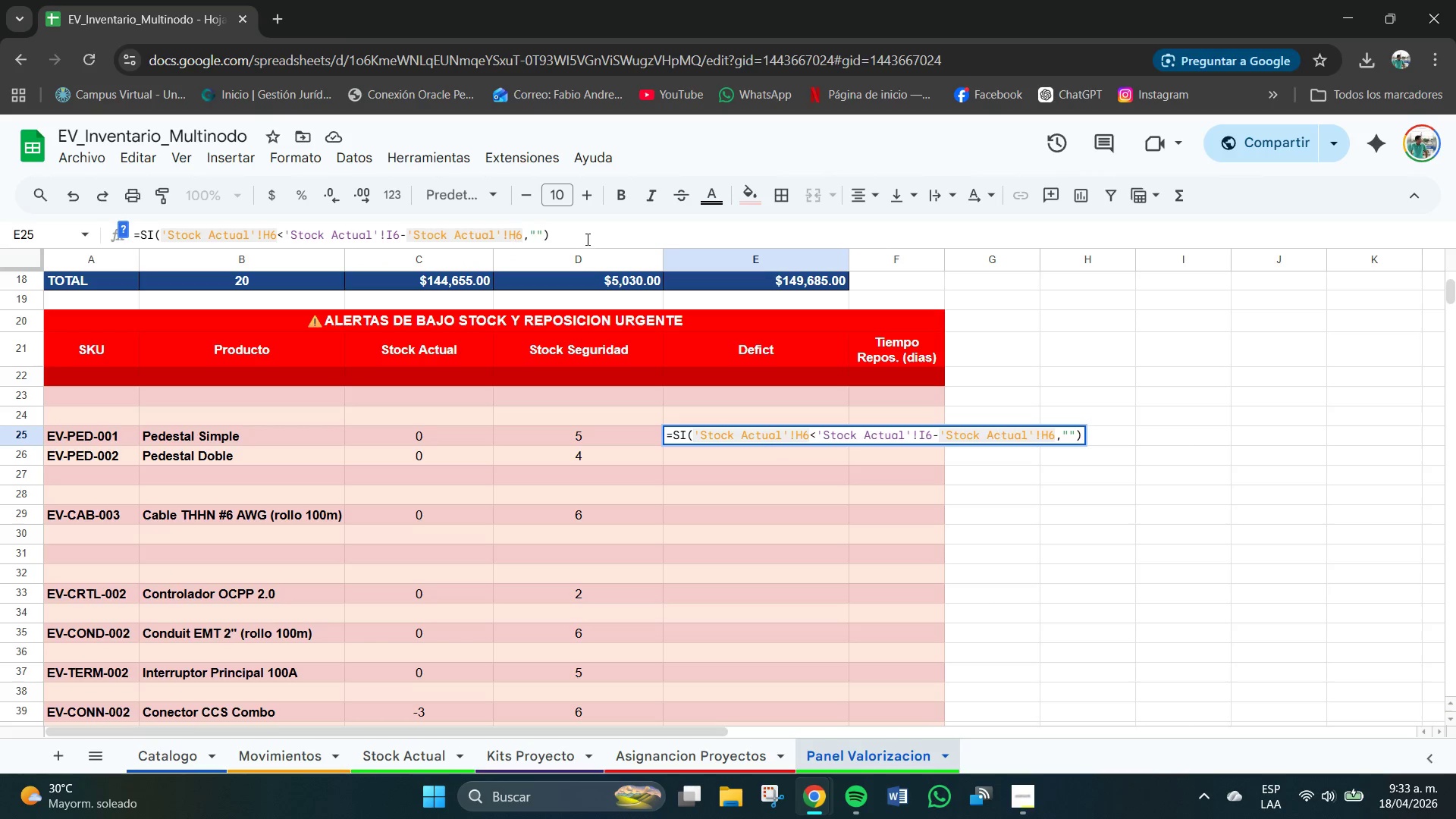 
left_click([588, 240])
 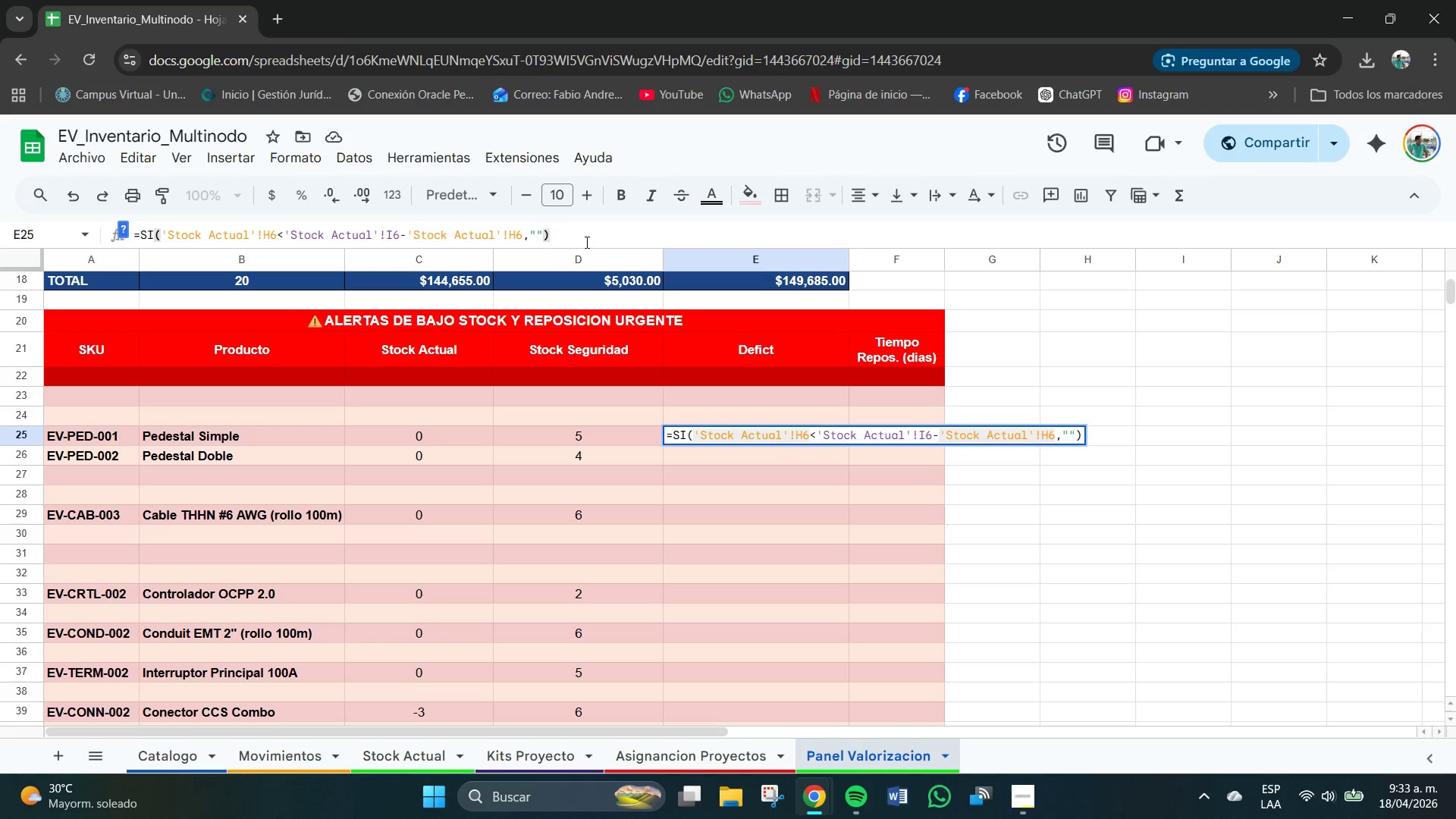 
key(Enter)
 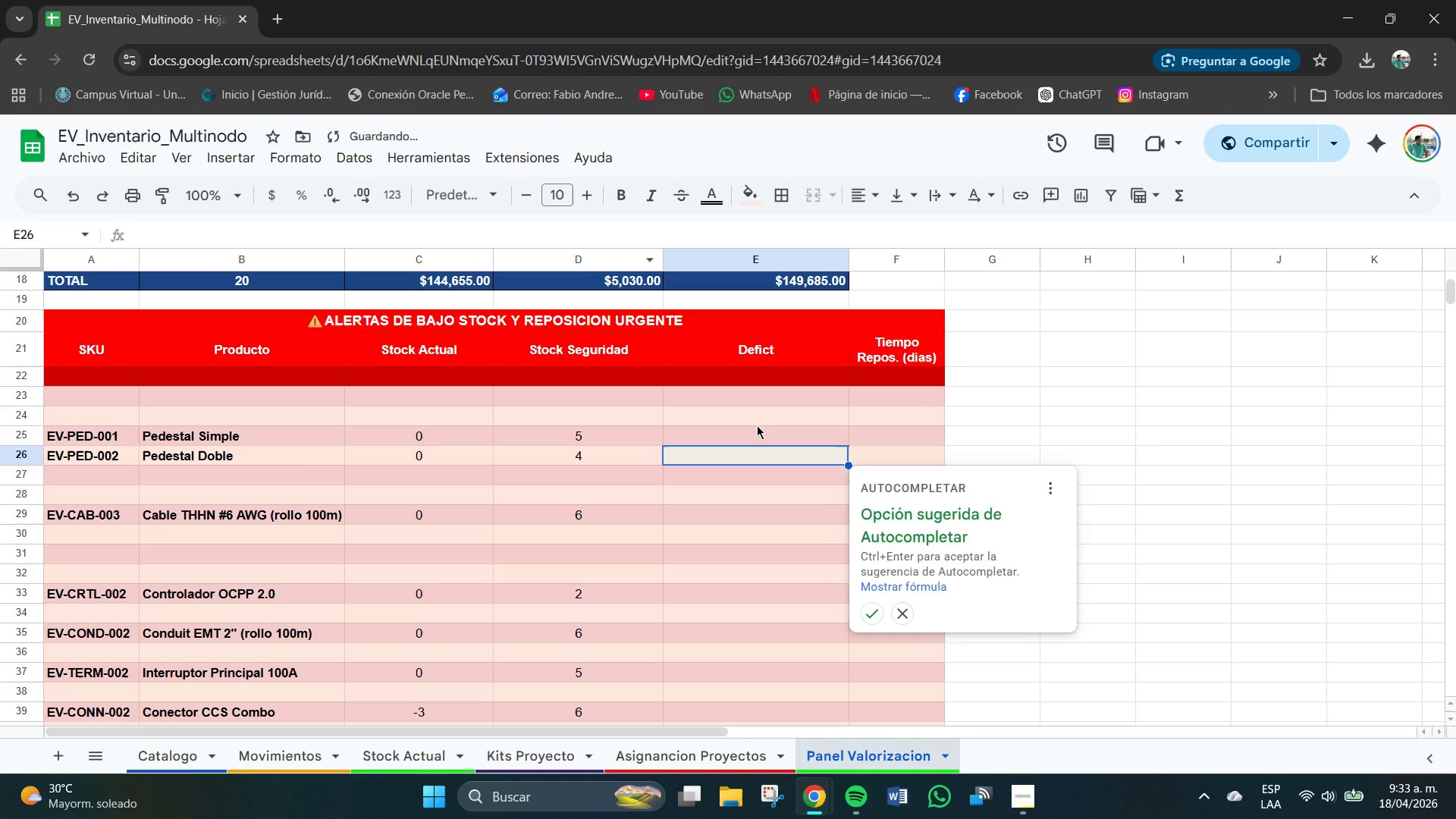 
double_click([753, 447])
 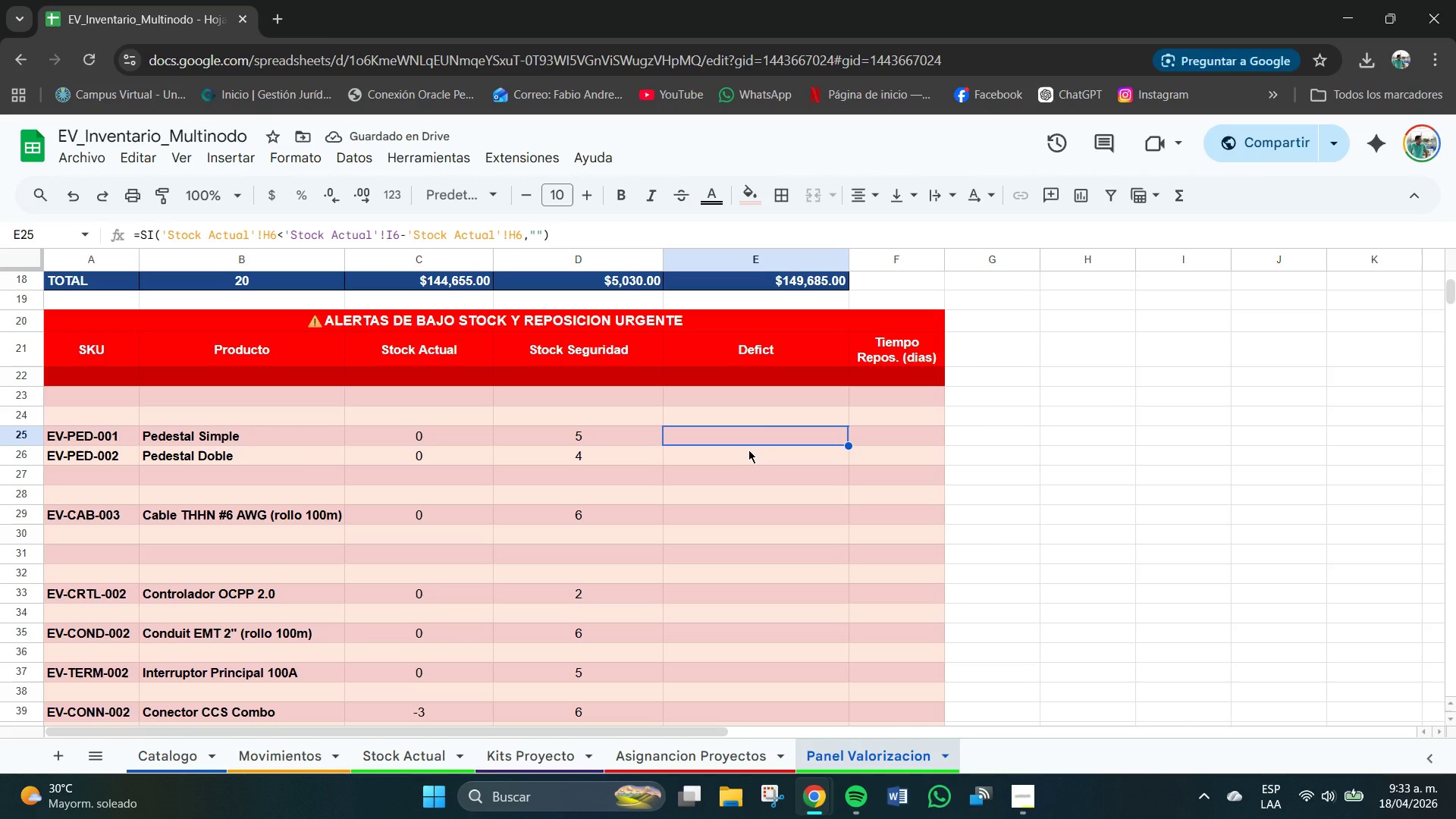 
key(Delete)
 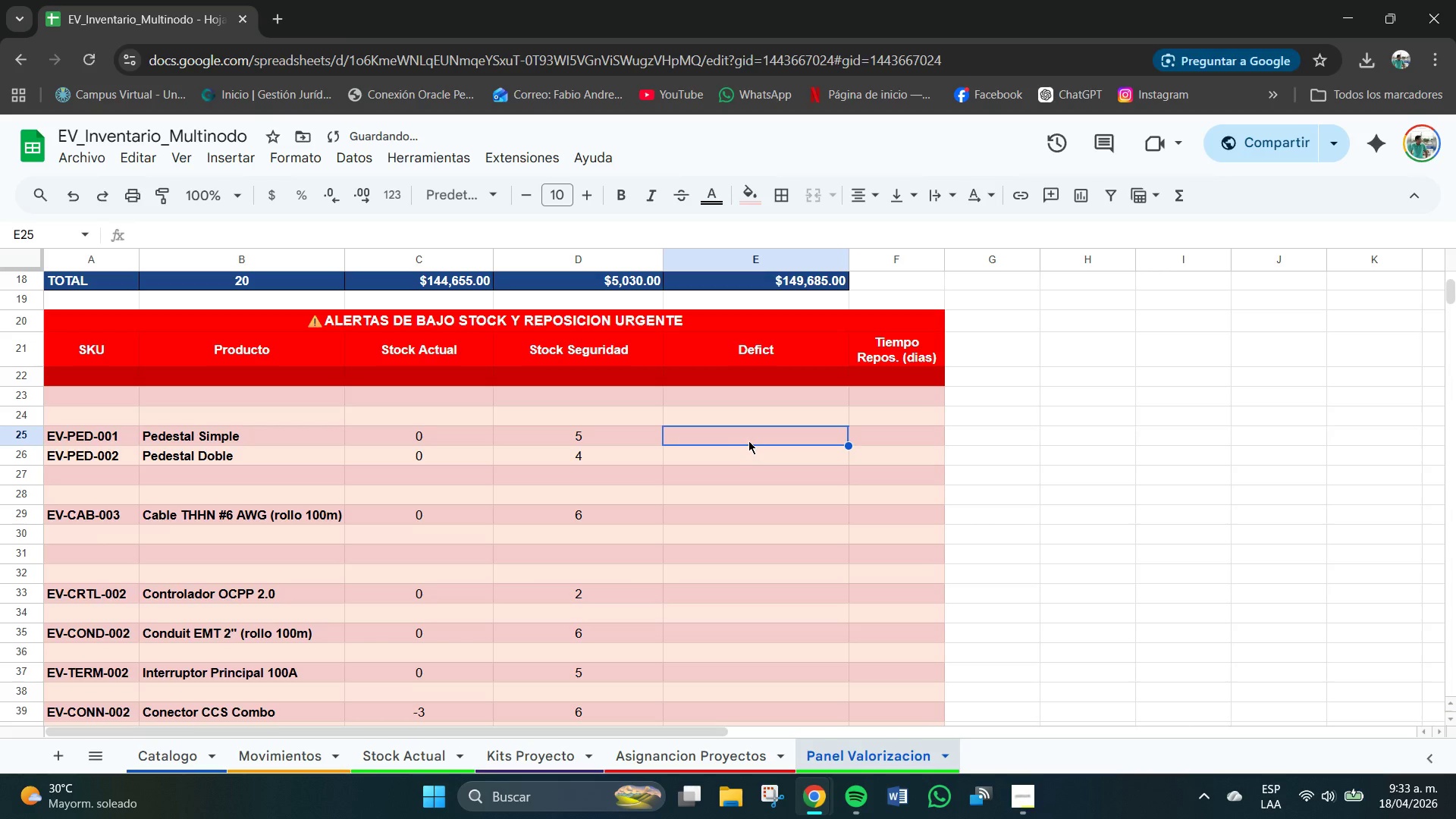 
double_click([752, 440])
 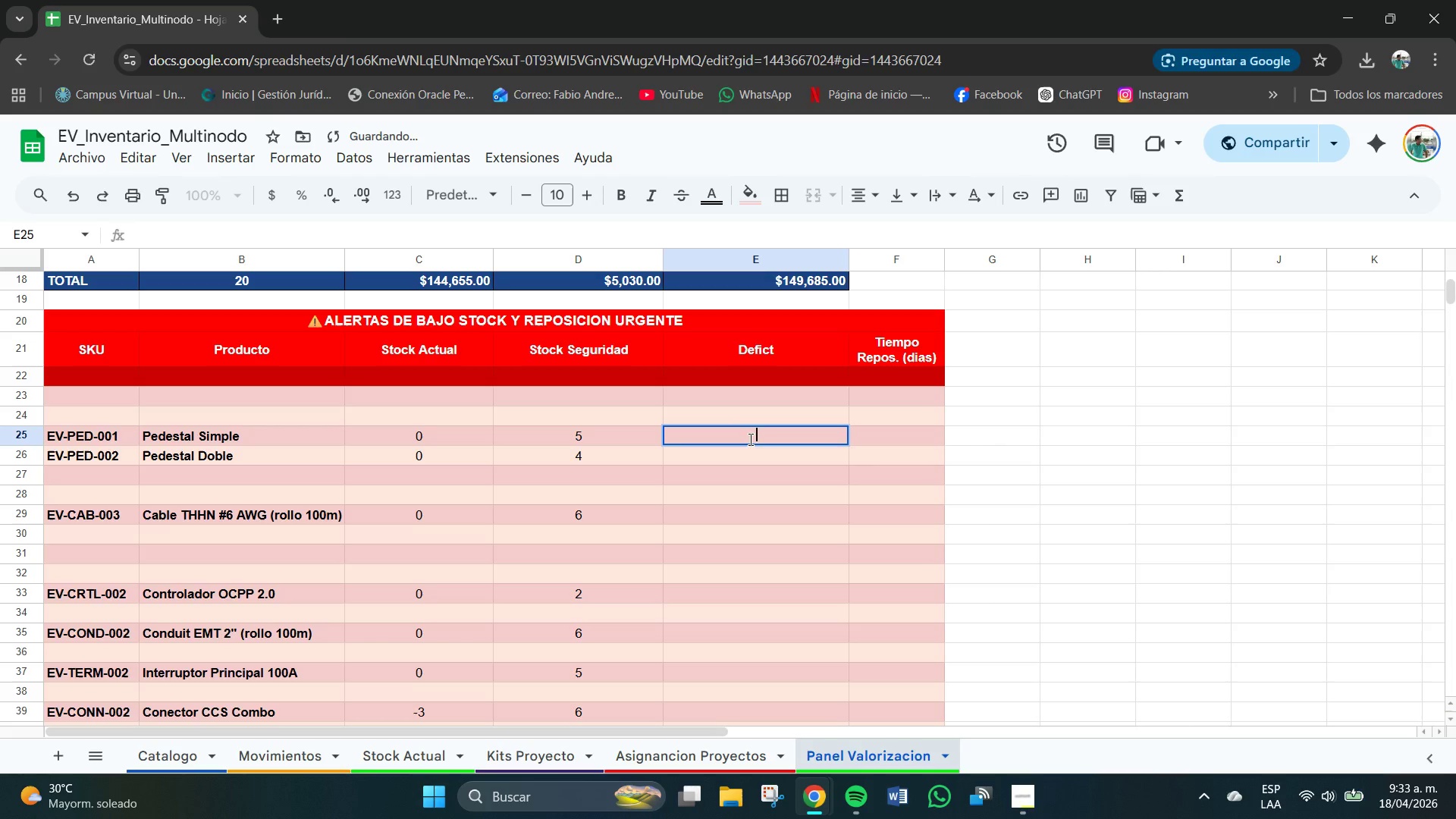 
key(Shift+0)
 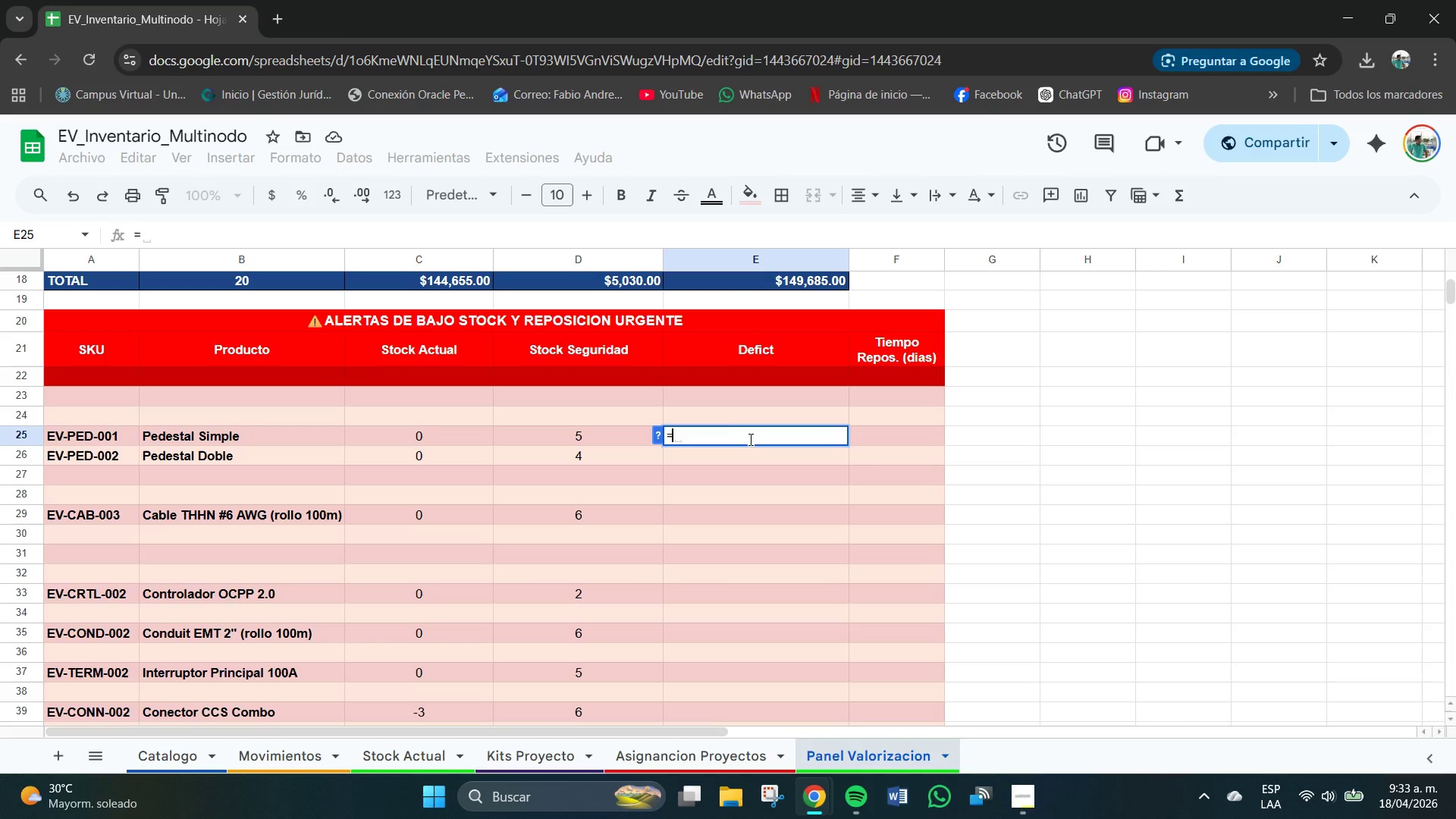 
wait(6.03)
 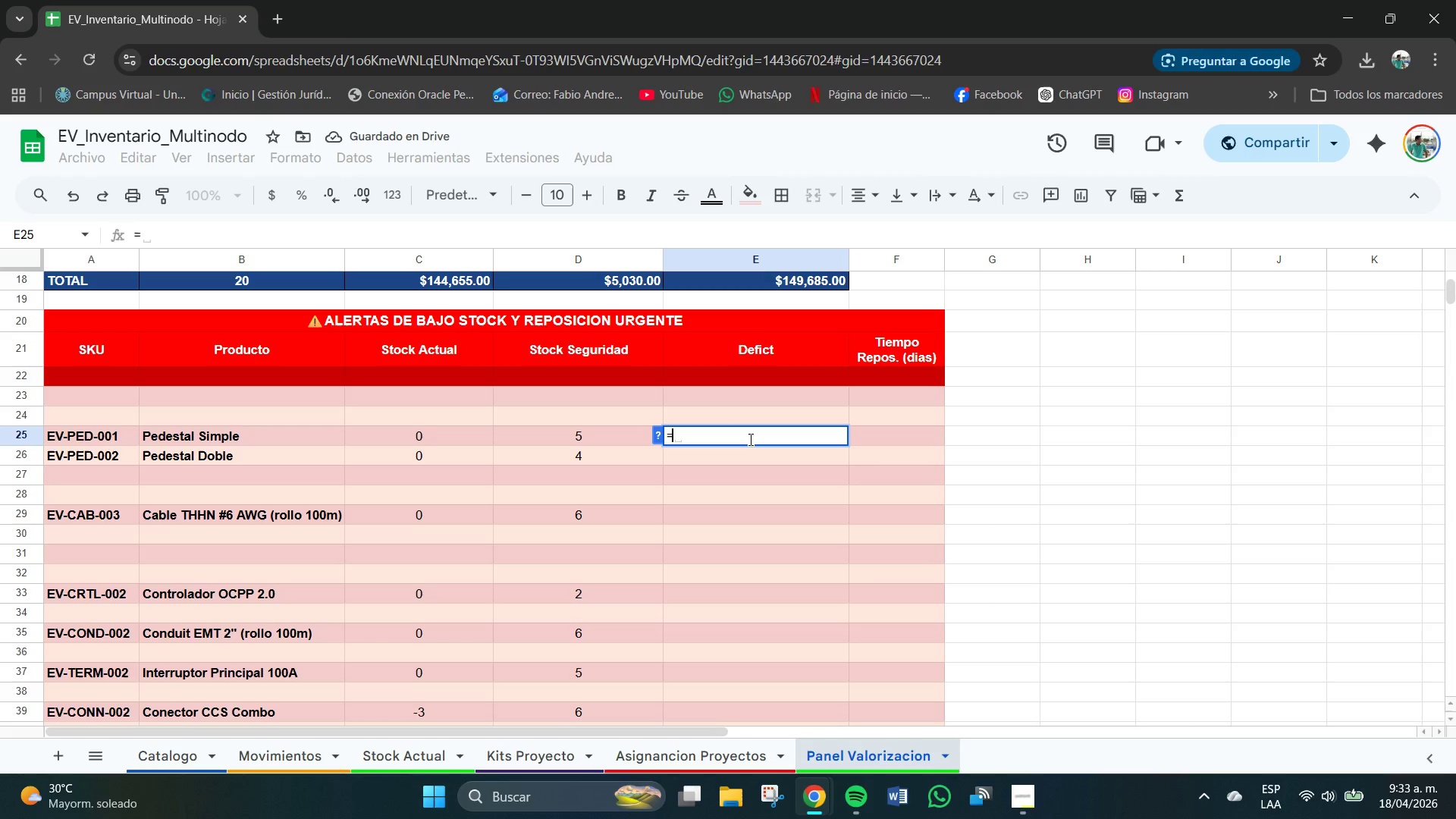 
type(SI)
 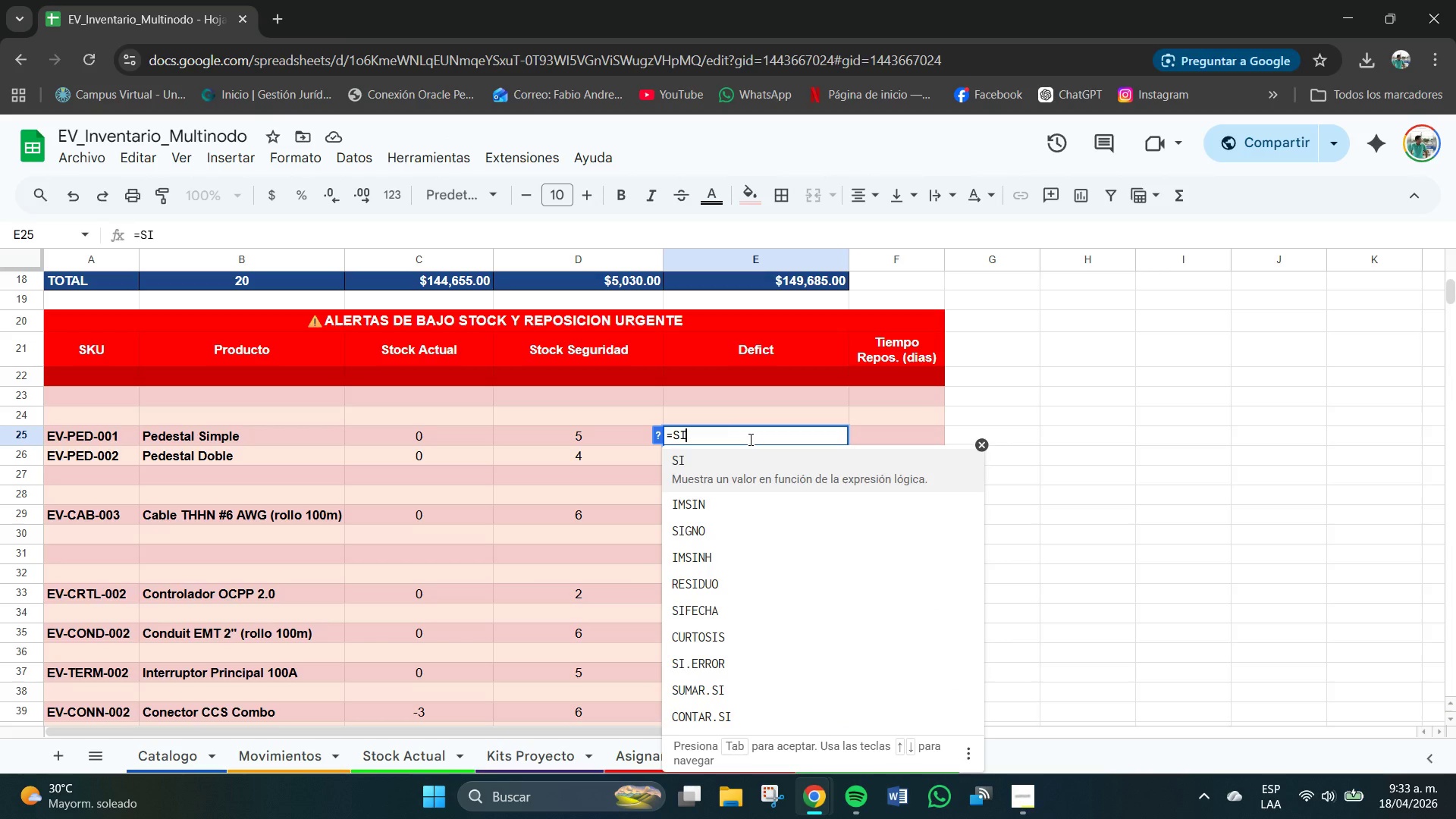 
type(*S)
key(Tab)
type(t)
key(Backspace)
key(Backspace)
key(Backspace)
key(Backspace)
key(Backspace)
type(*[Stock Actual[!h6)
key(Backspace)
key(Backspace)
type(H6[Break])
 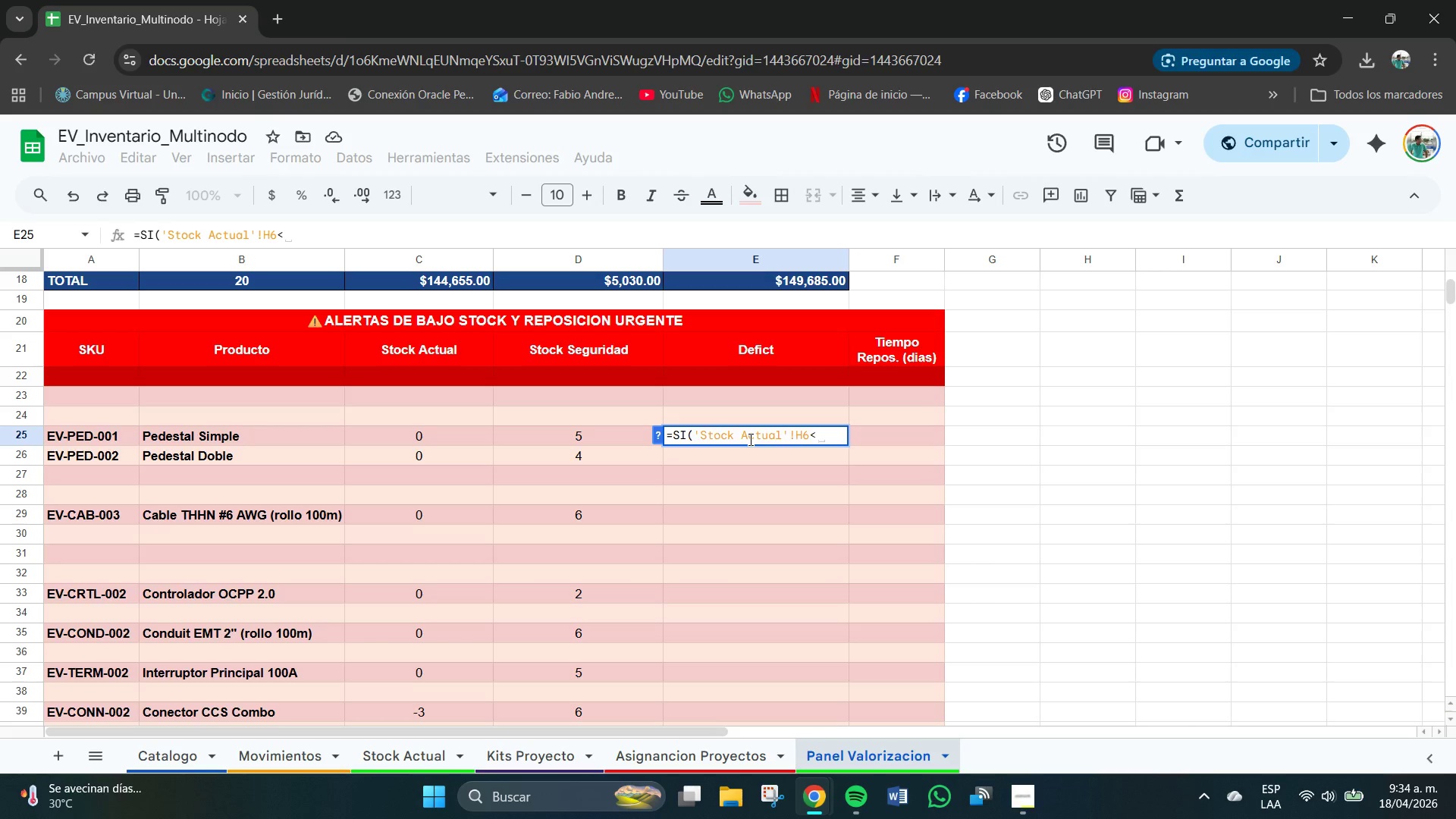 
type([Stock Actual )
key(Backspace)
type([)
 